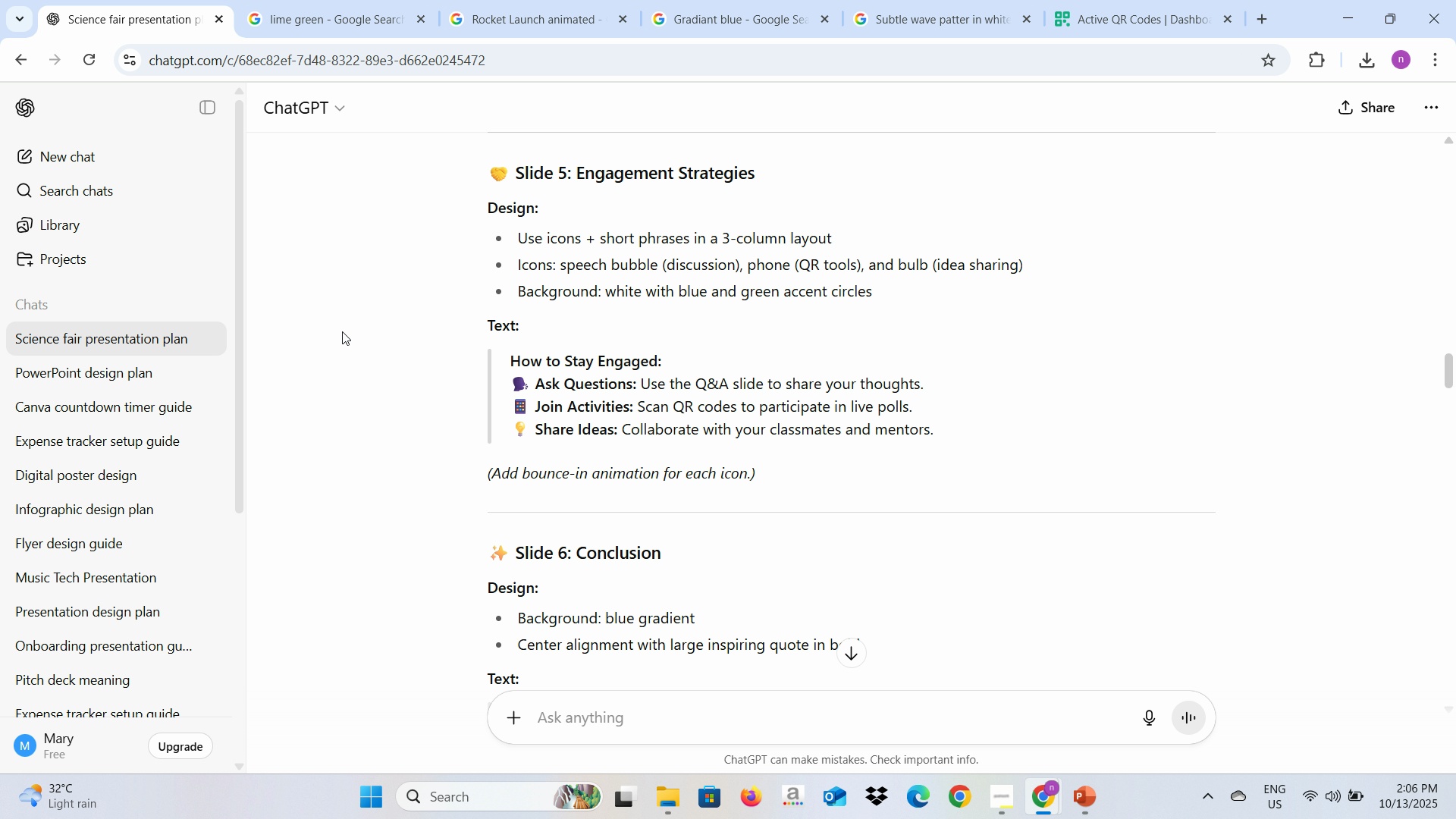 
wait(9.55)
 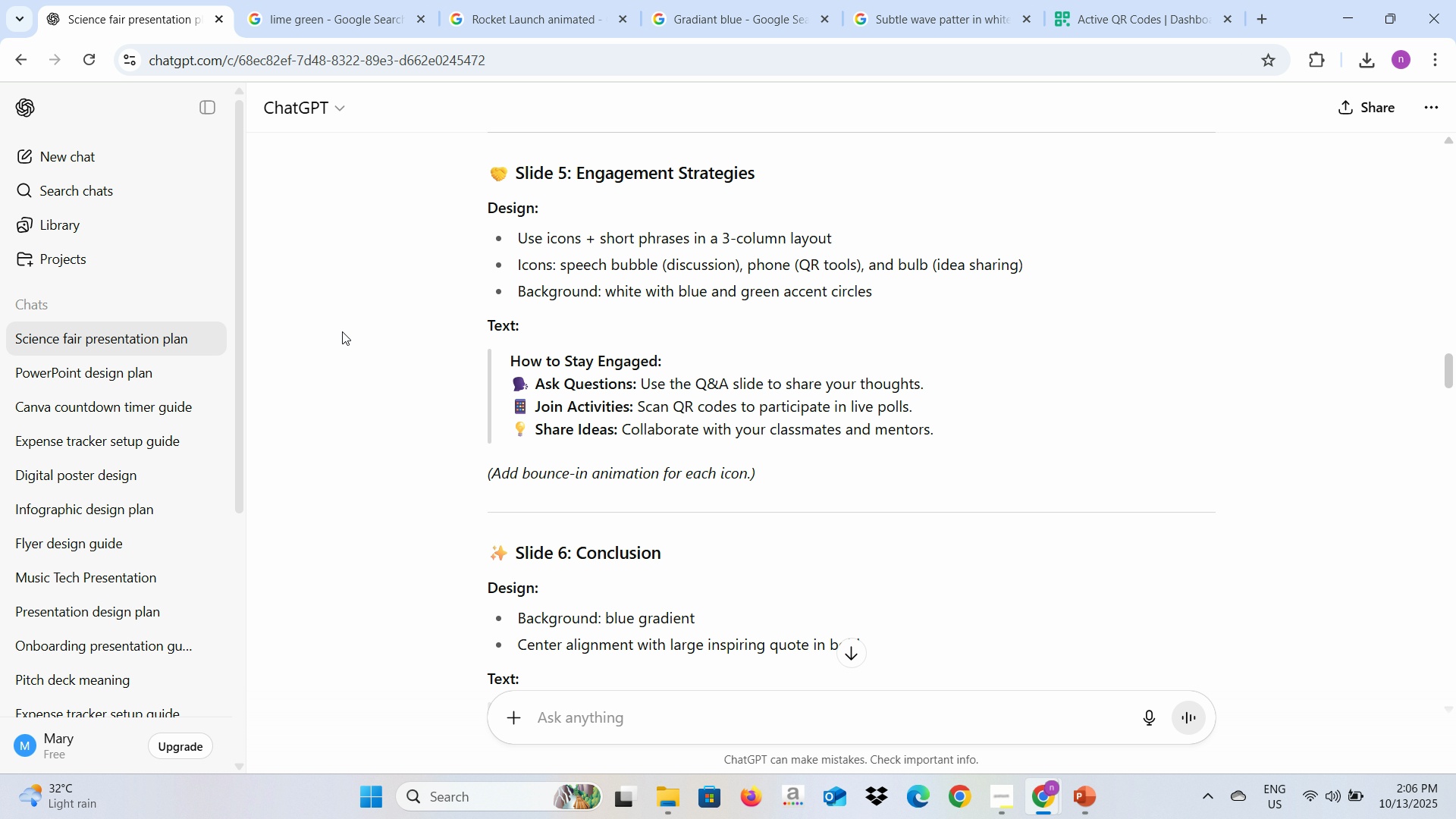 
key(Alt+AltLeft)
 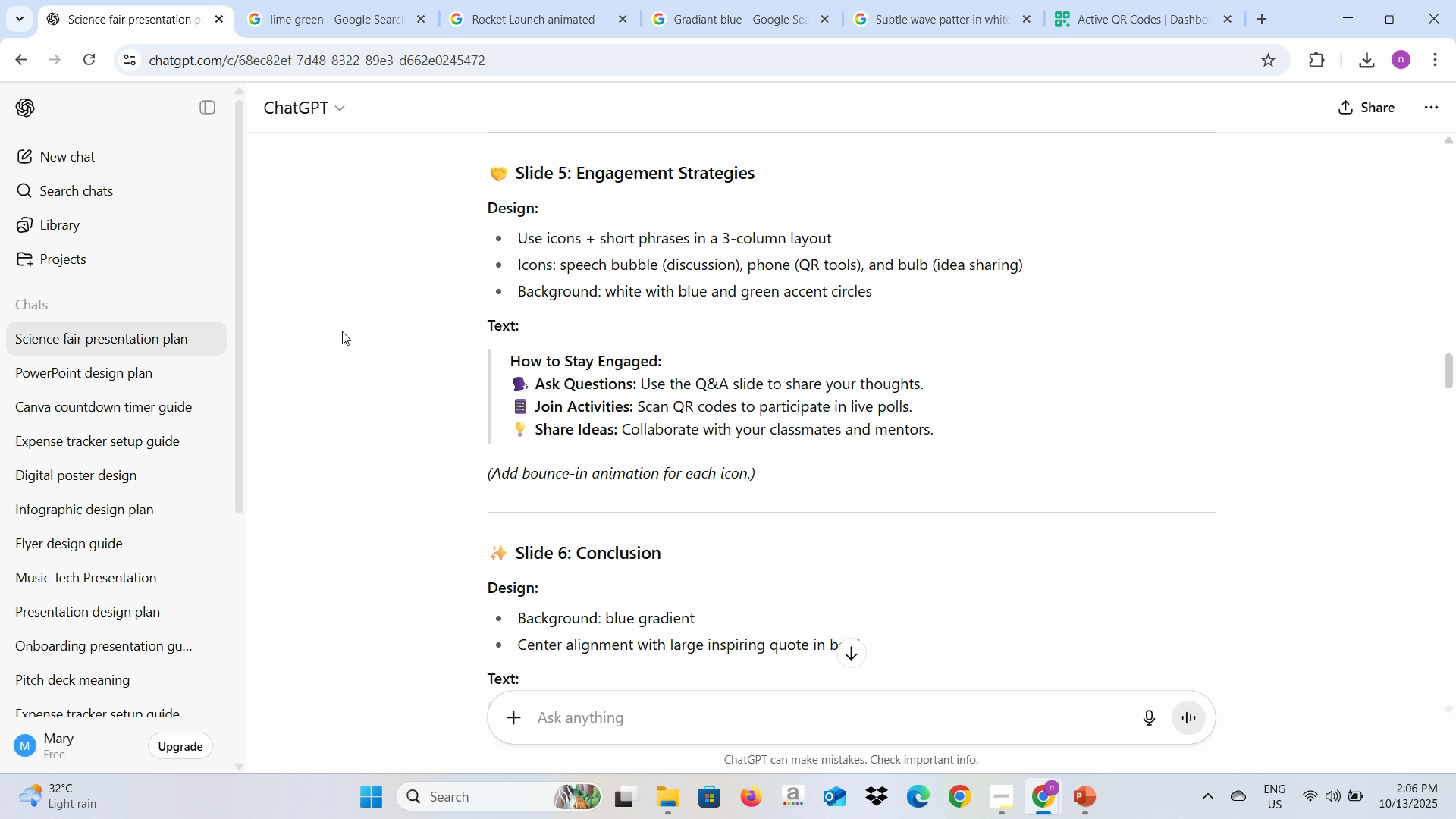 
key(Alt+Tab)
 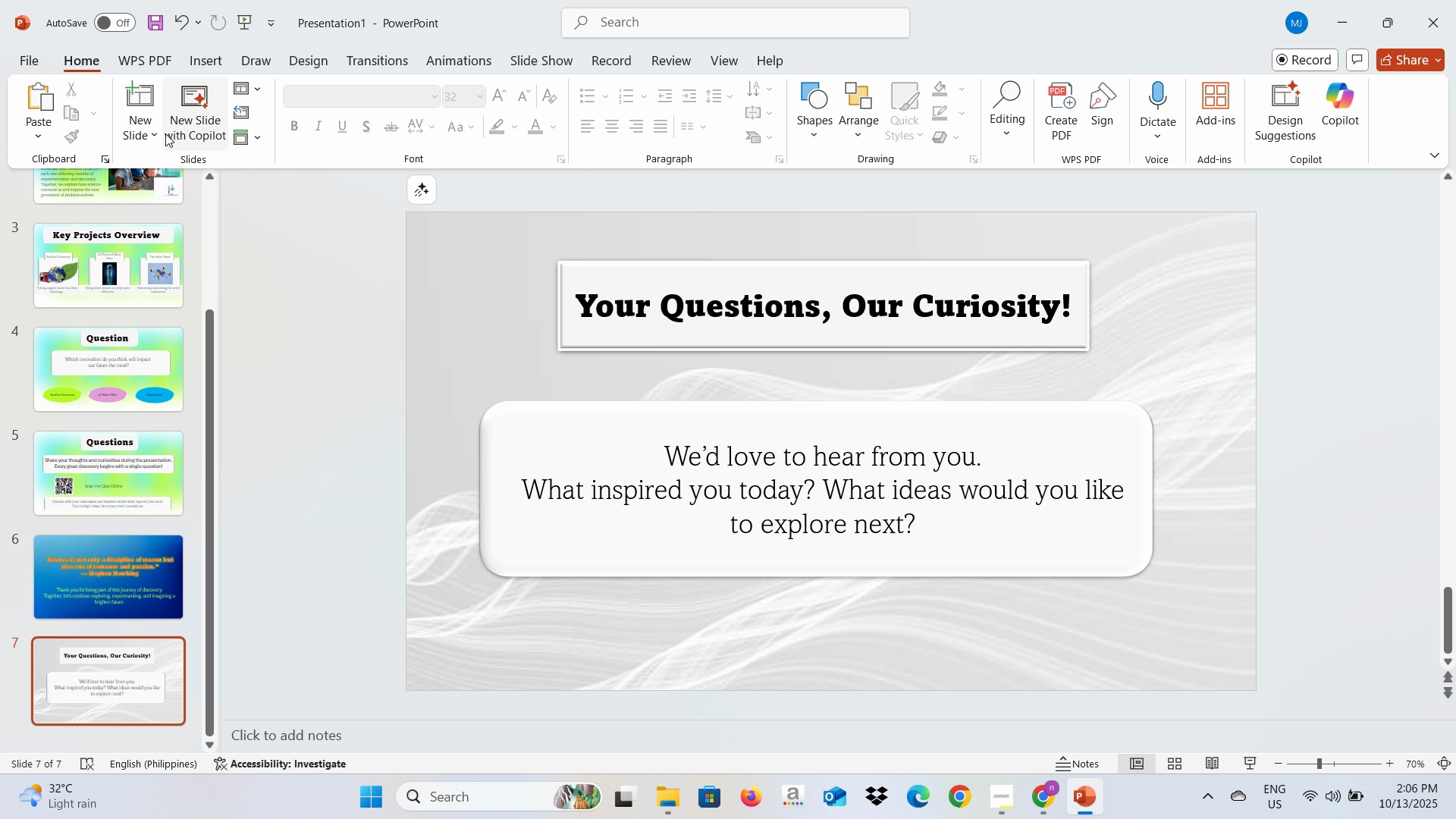 
left_click([145, 93])
 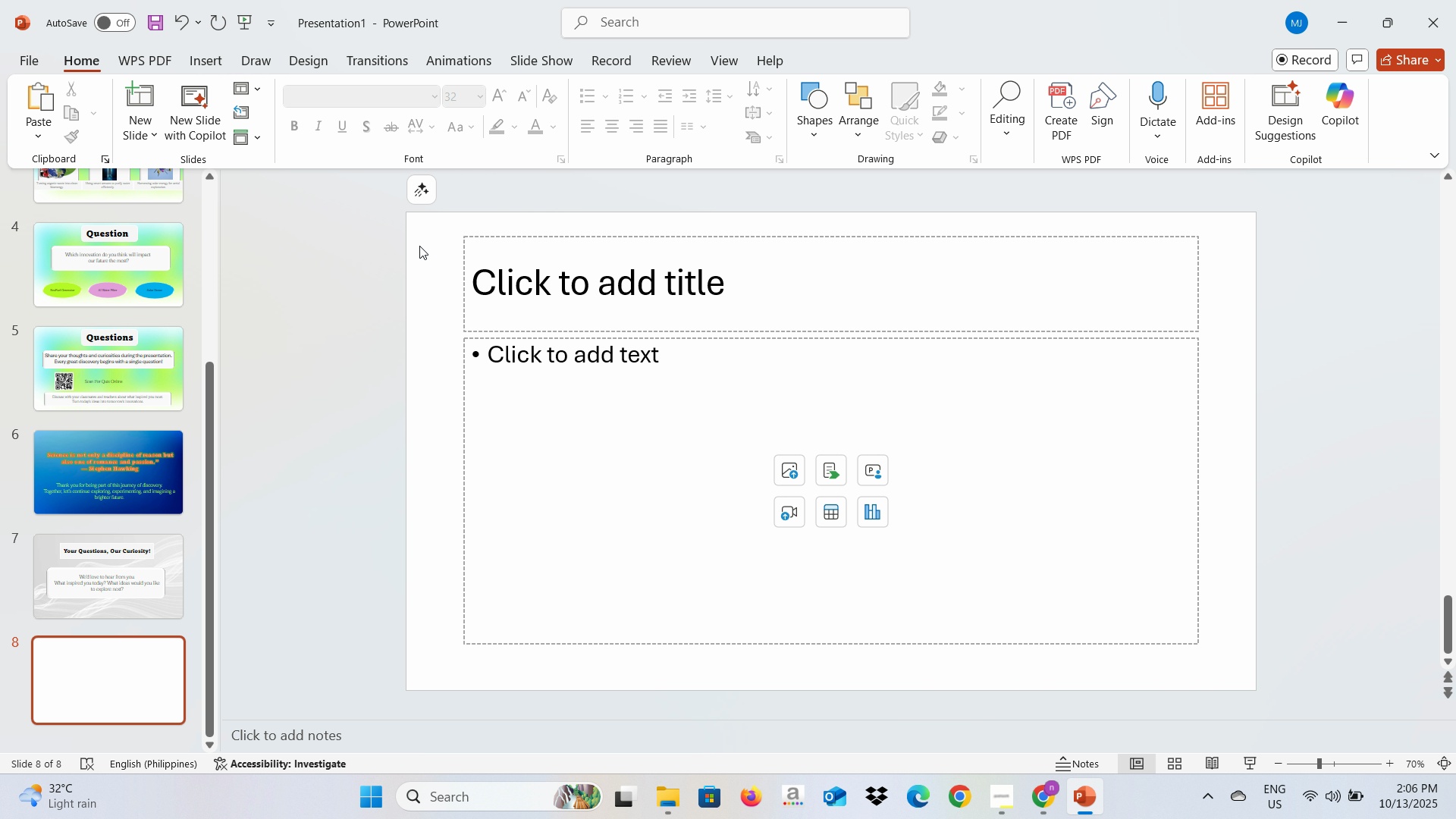 
left_click([432, 243])
 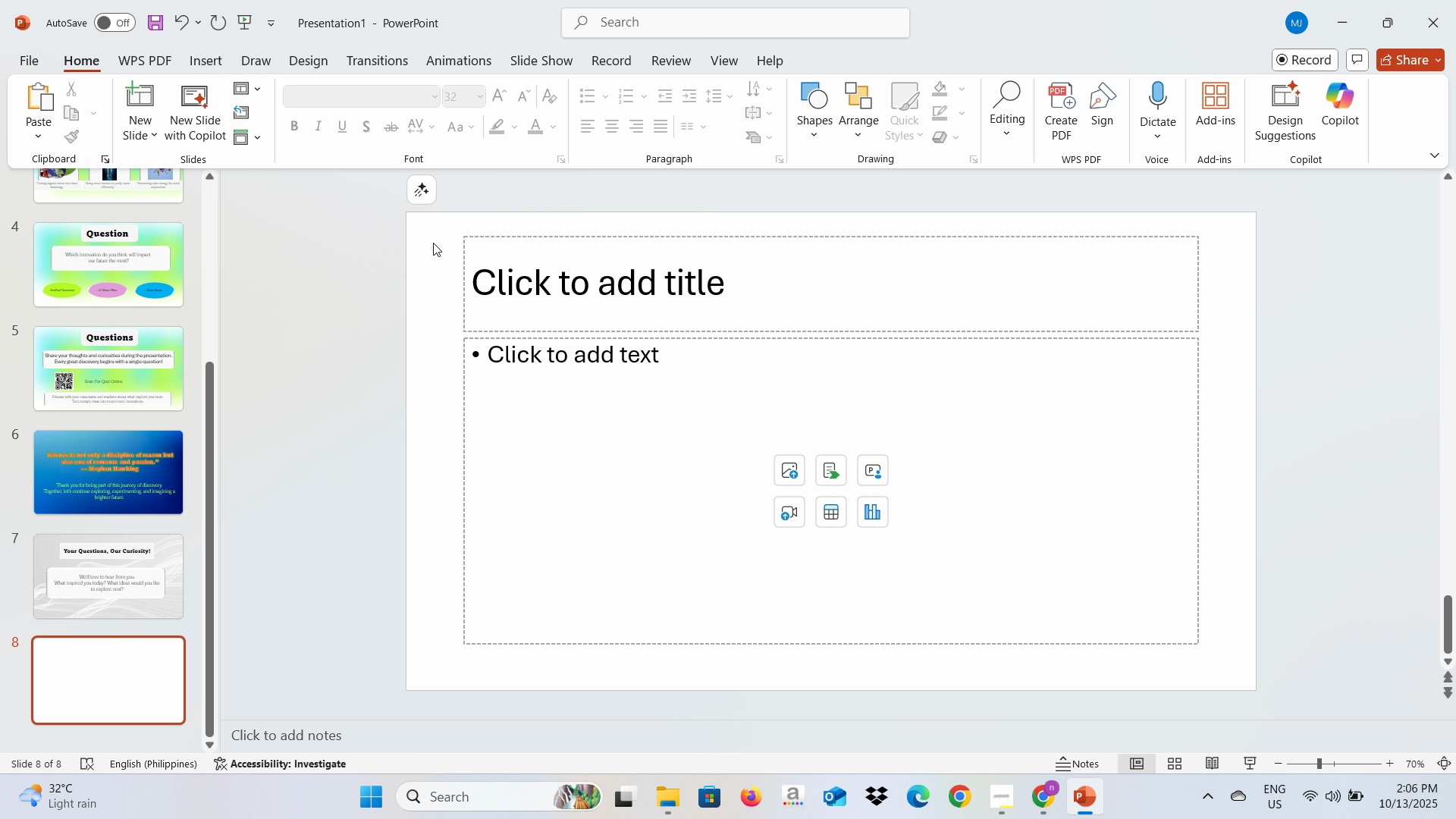 
key(Control+A)
 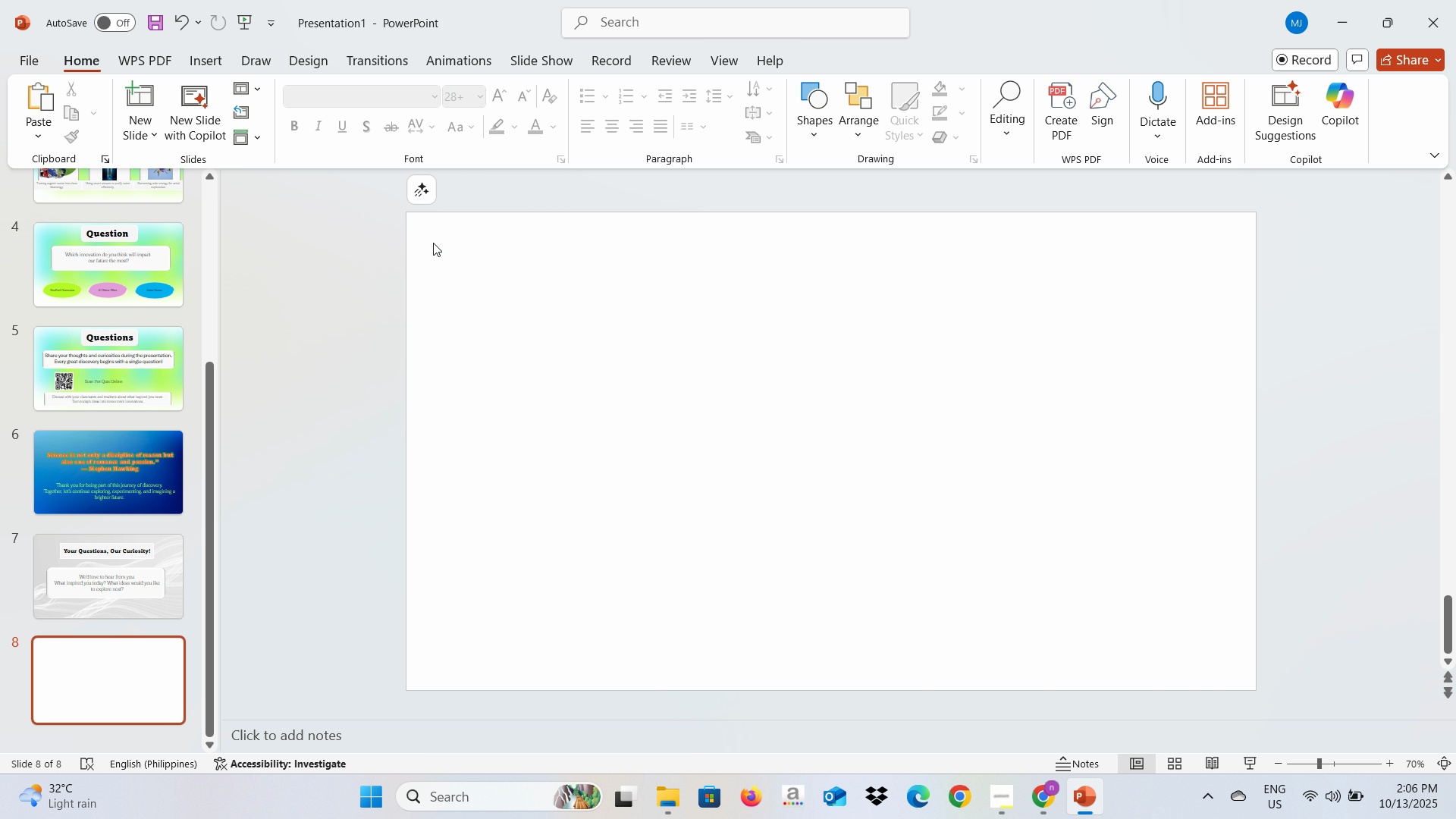 
key(Backspace)
 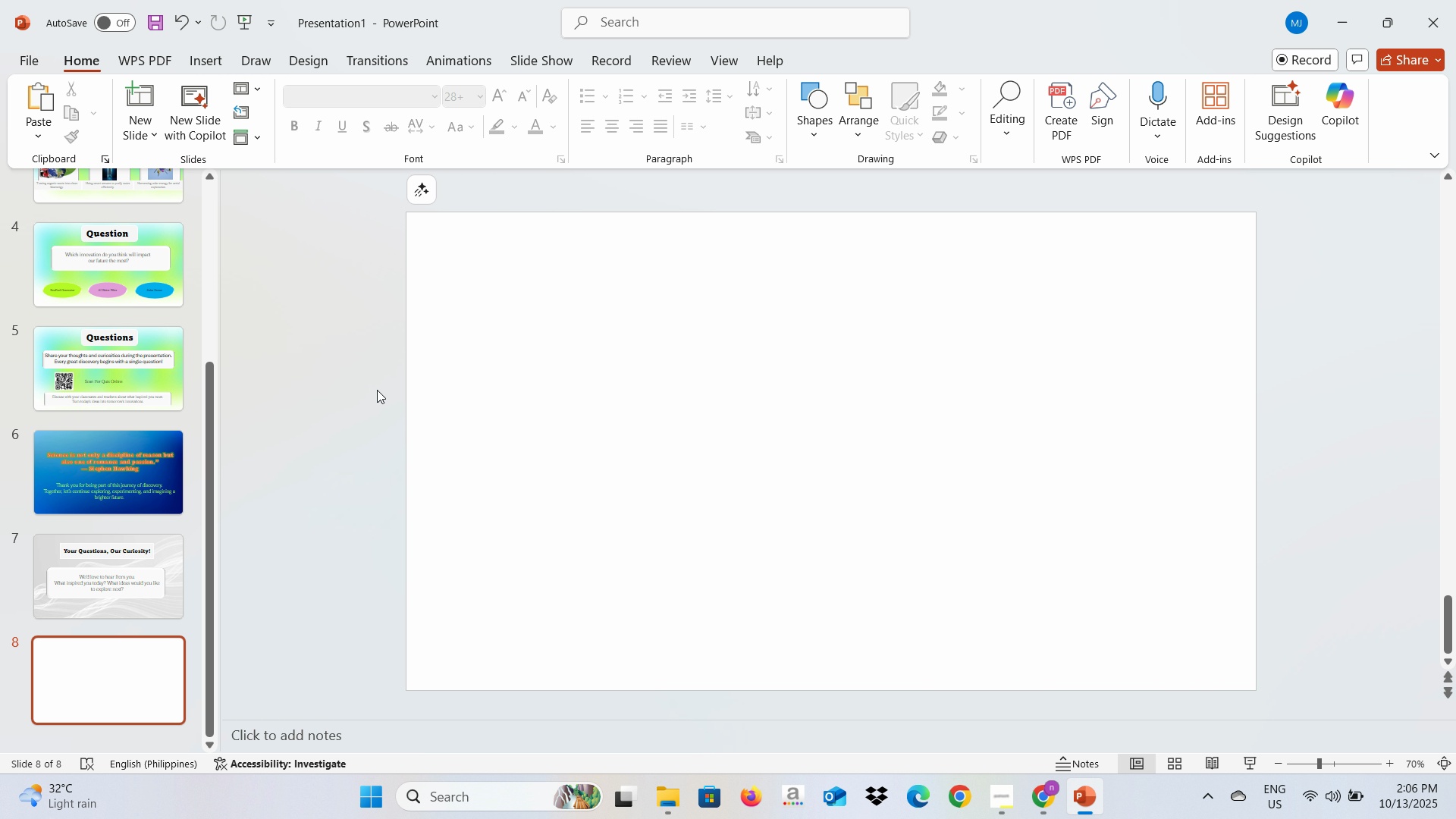 
key(Alt+AltLeft)
 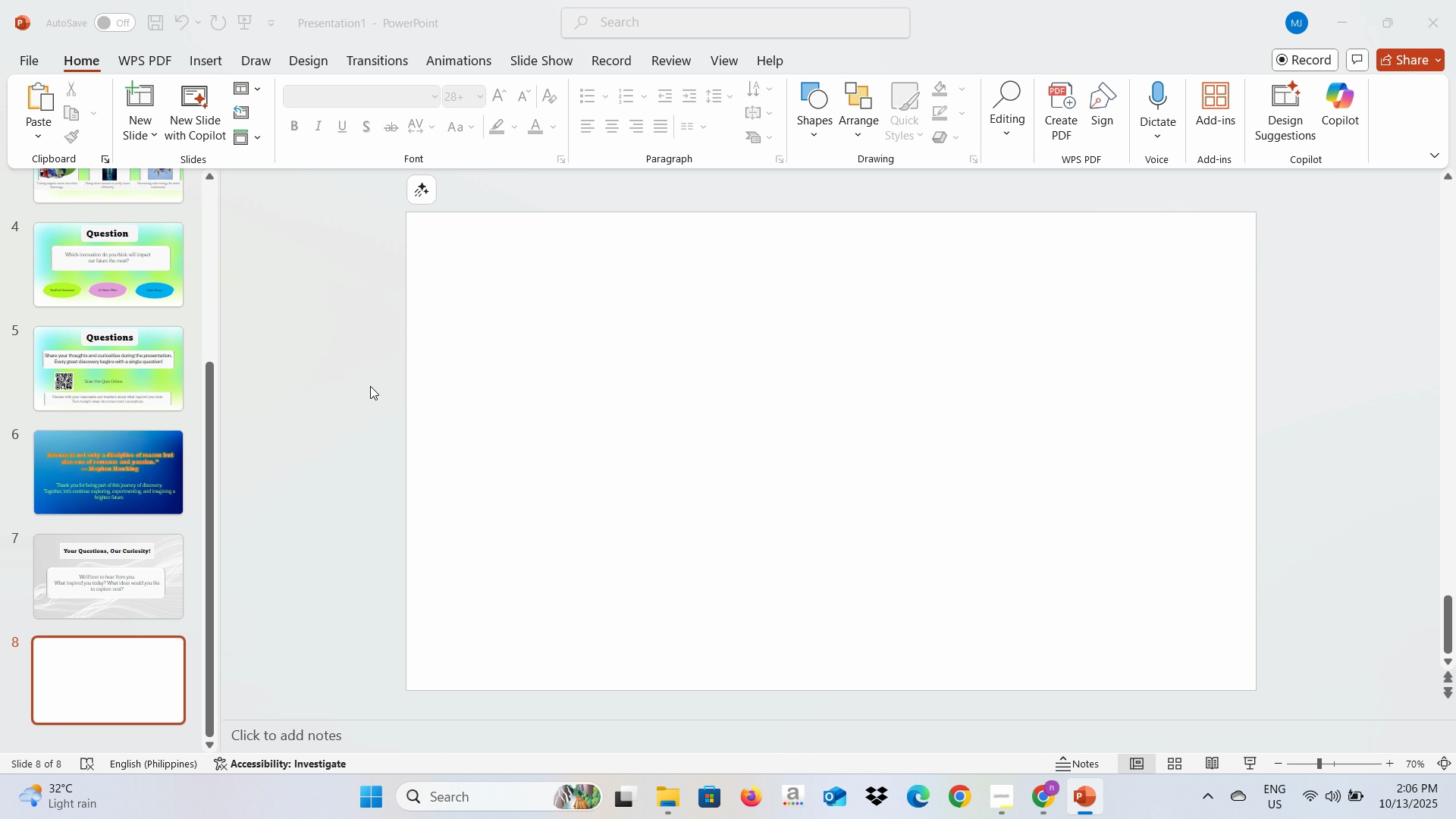 
key(Alt+Tab)
 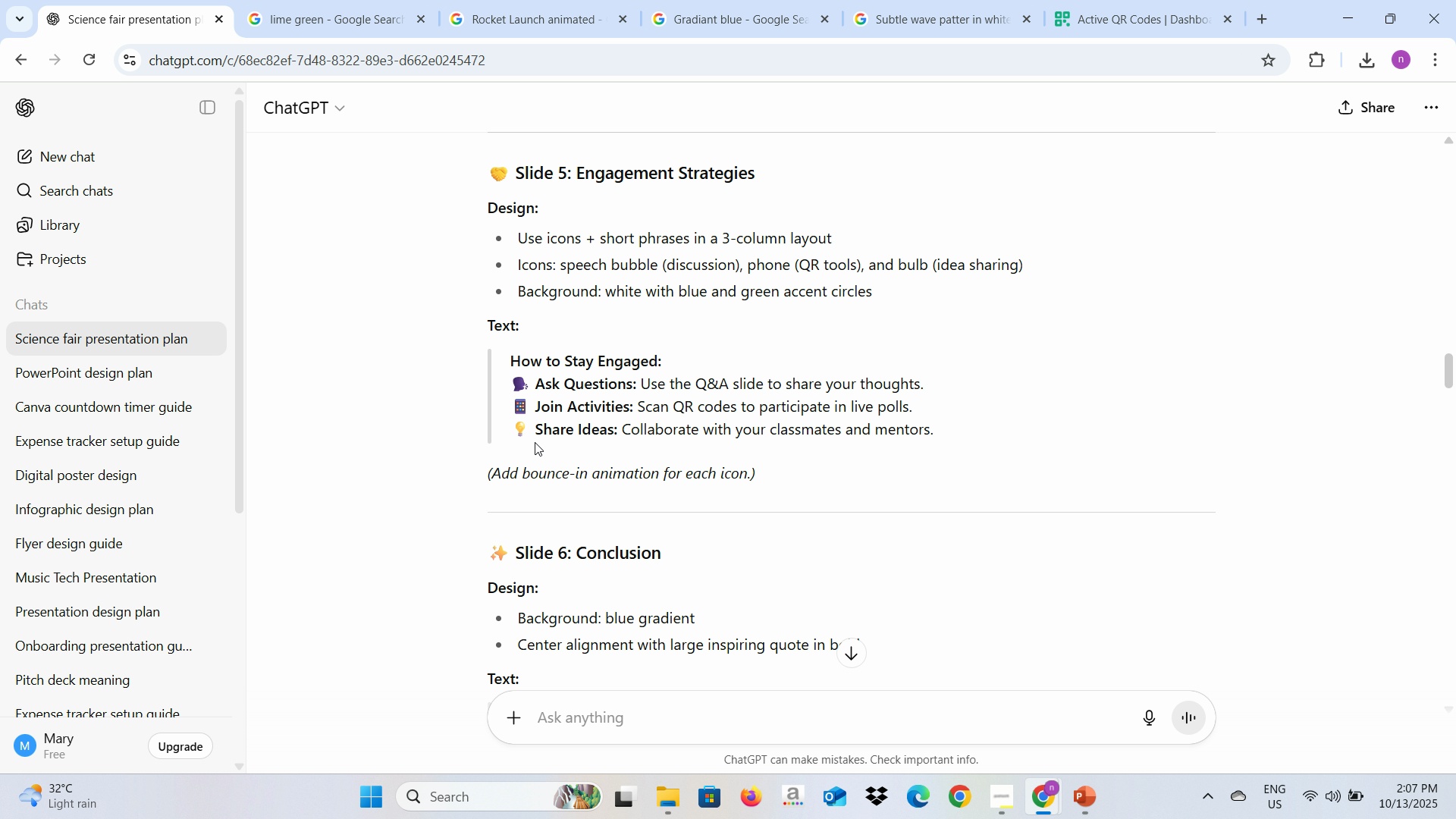 
key(Alt+AltLeft)
 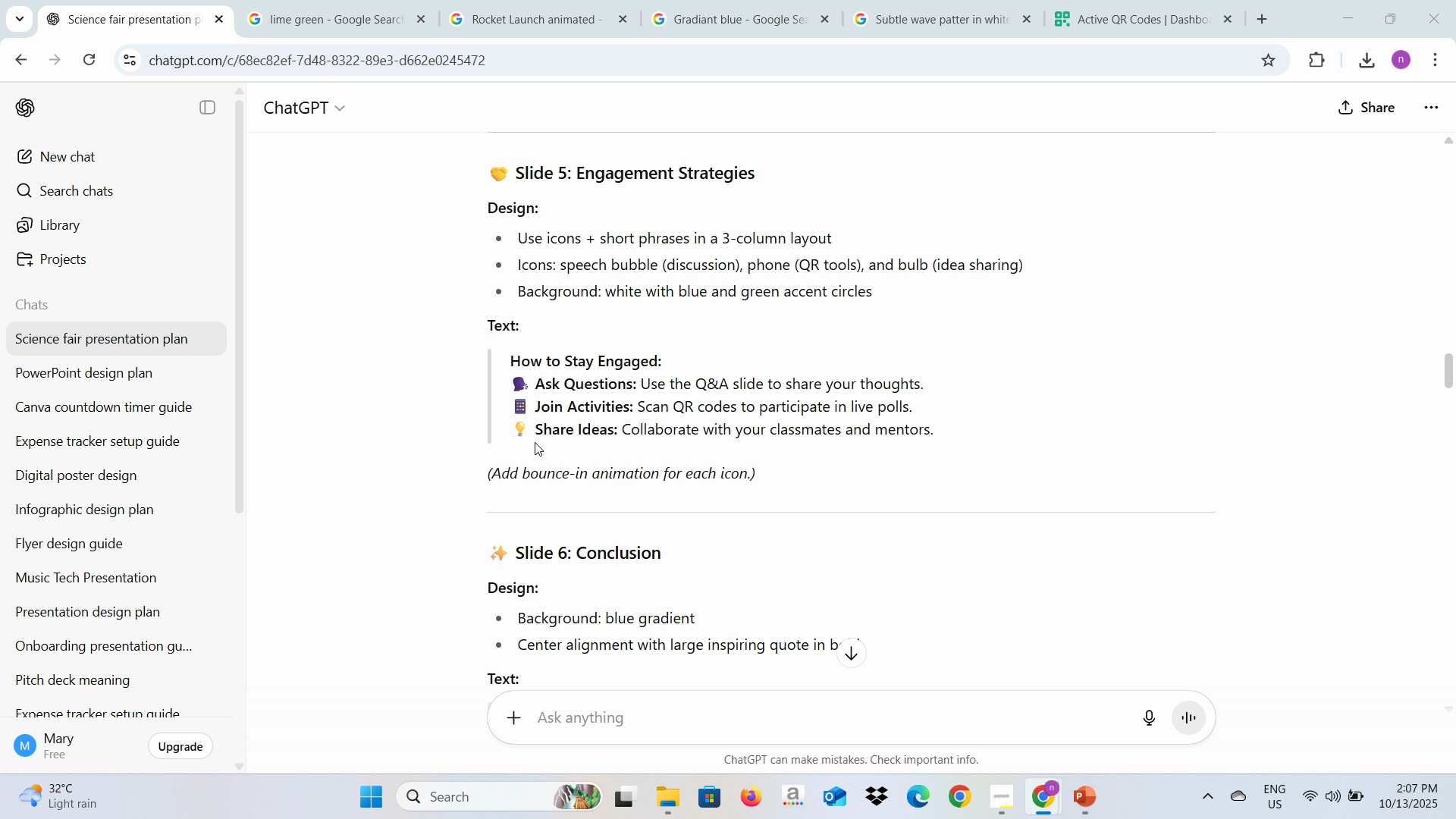 
key(Alt+Tab)
 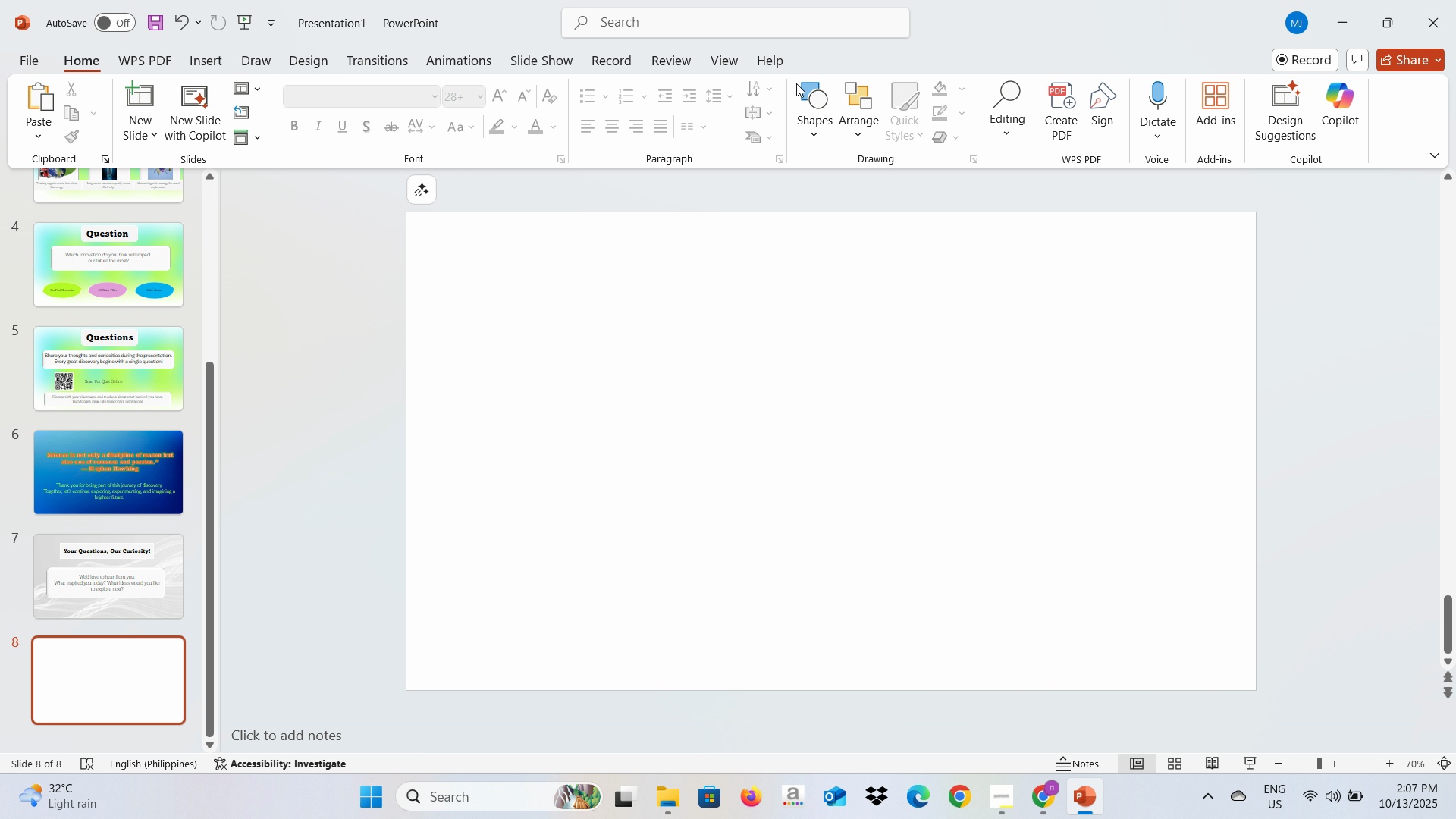 
left_click([814, 93])
 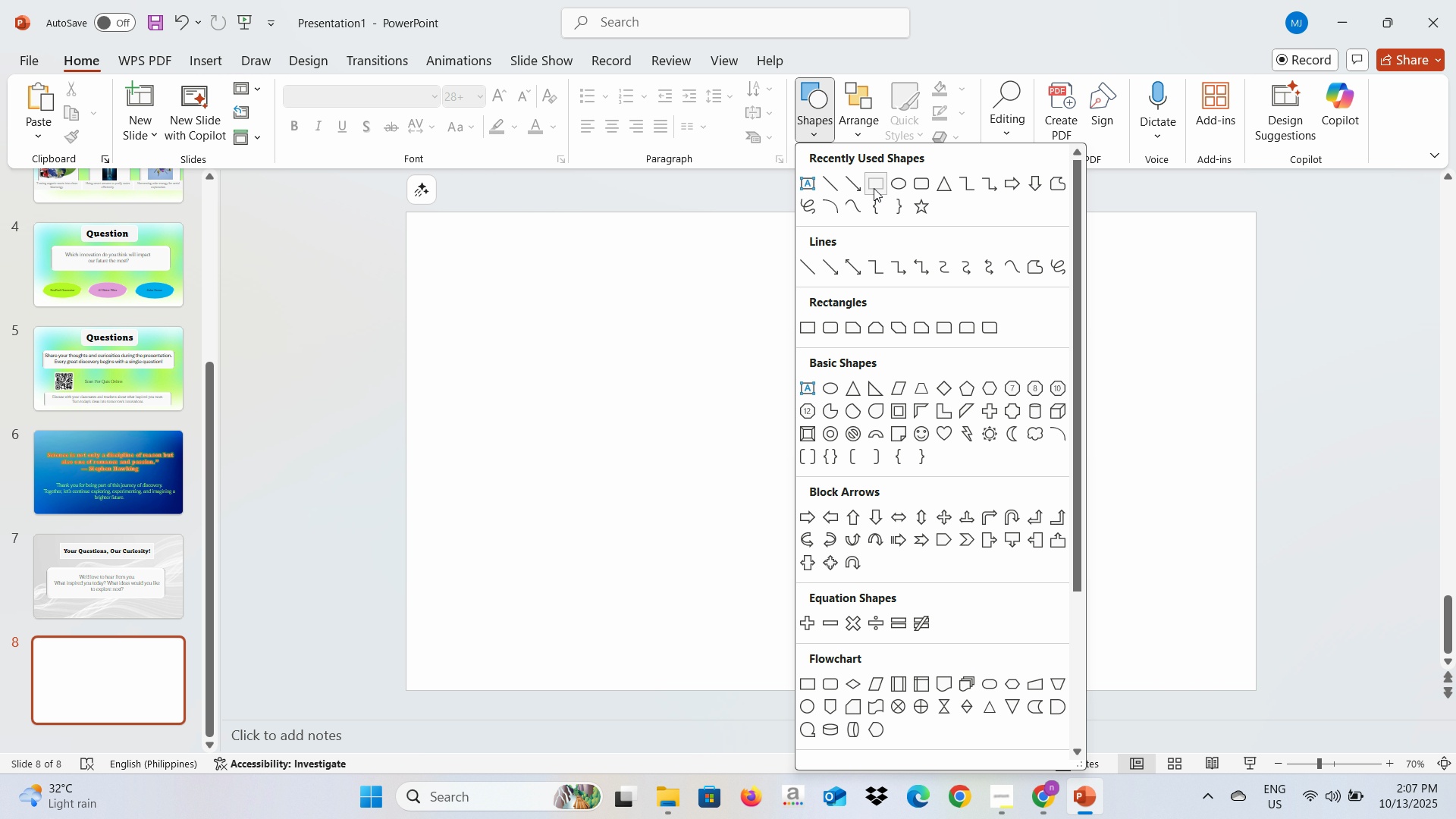 
left_click([874, 188])
 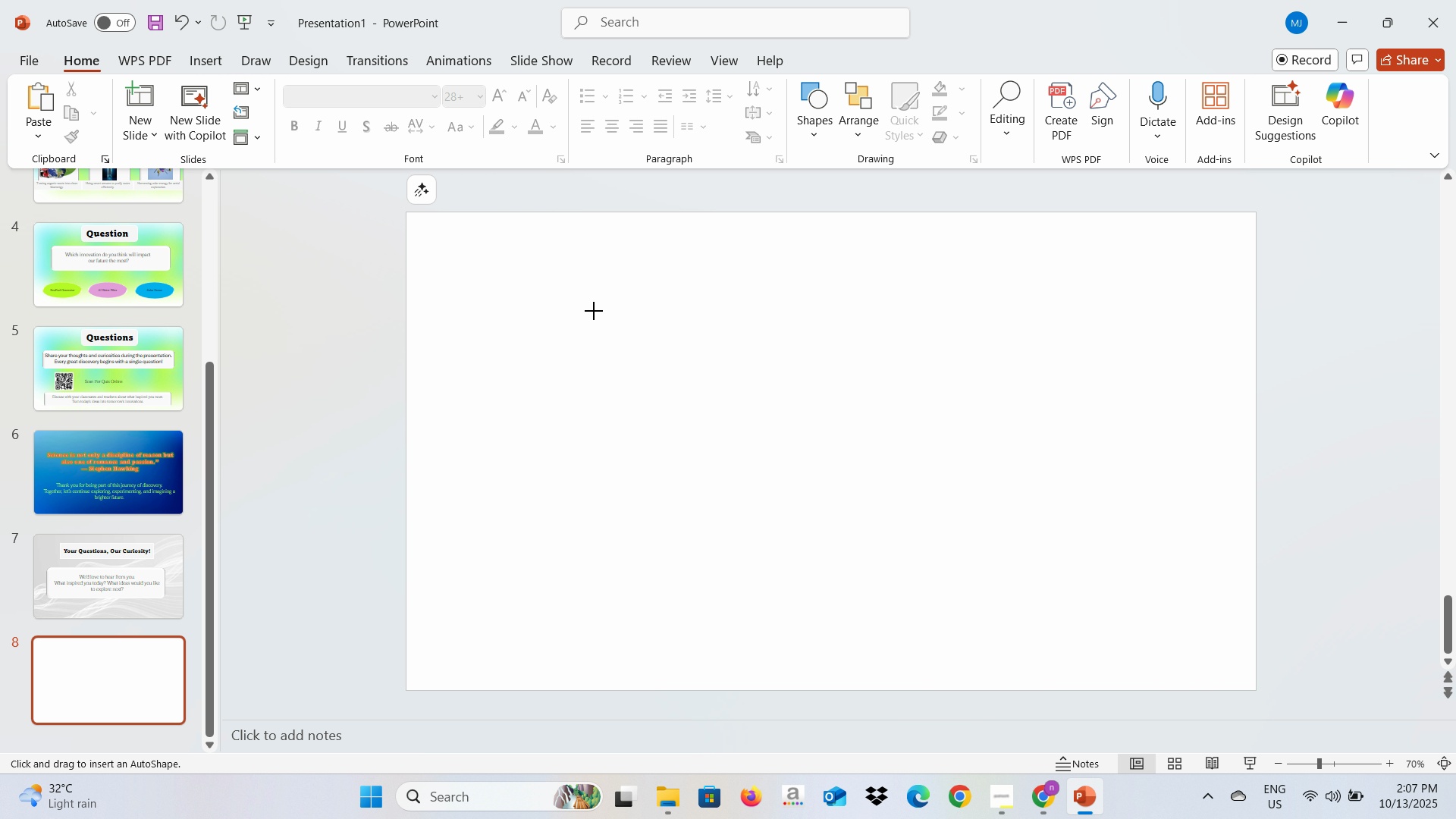 
left_click_drag(start_coordinate=[594, 311], to_coordinate=[1091, 611])
 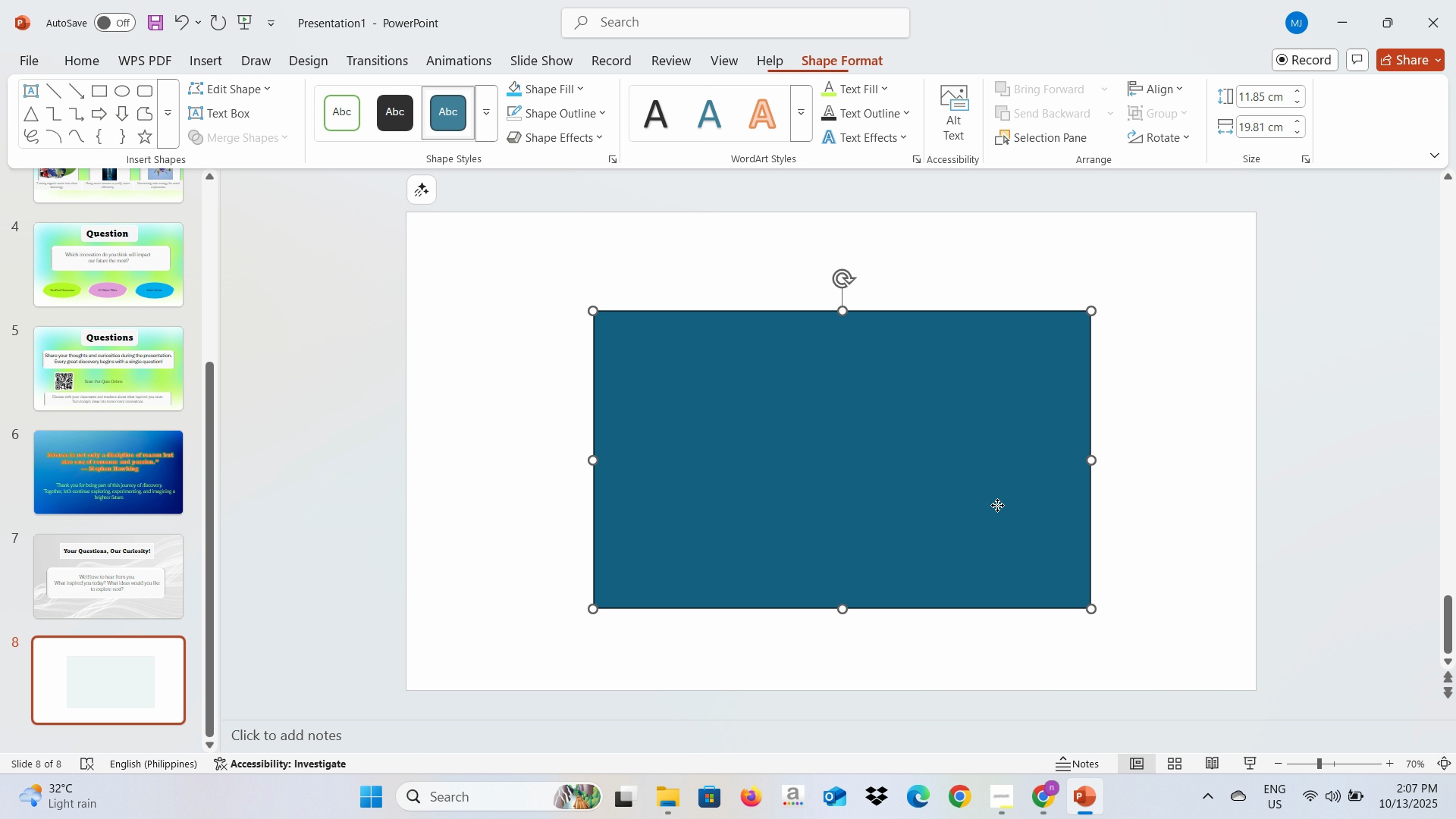 
left_click_drag(start_coordinate=[1012, 505], to_coordinate=[848, 422])
 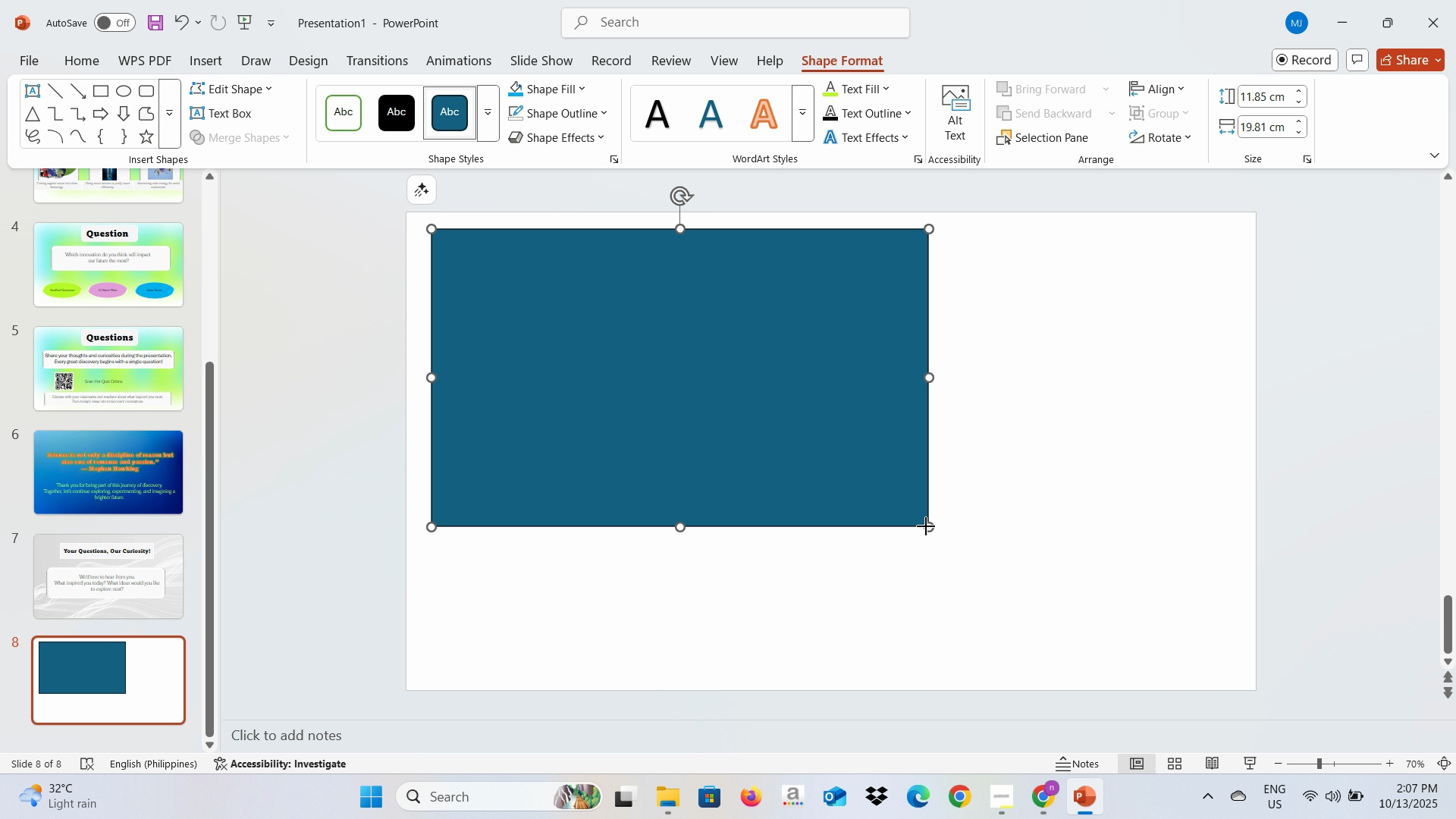 
left_click_drag(start_coordinate=[926, 526], to_coordinate=[1219, 649])
 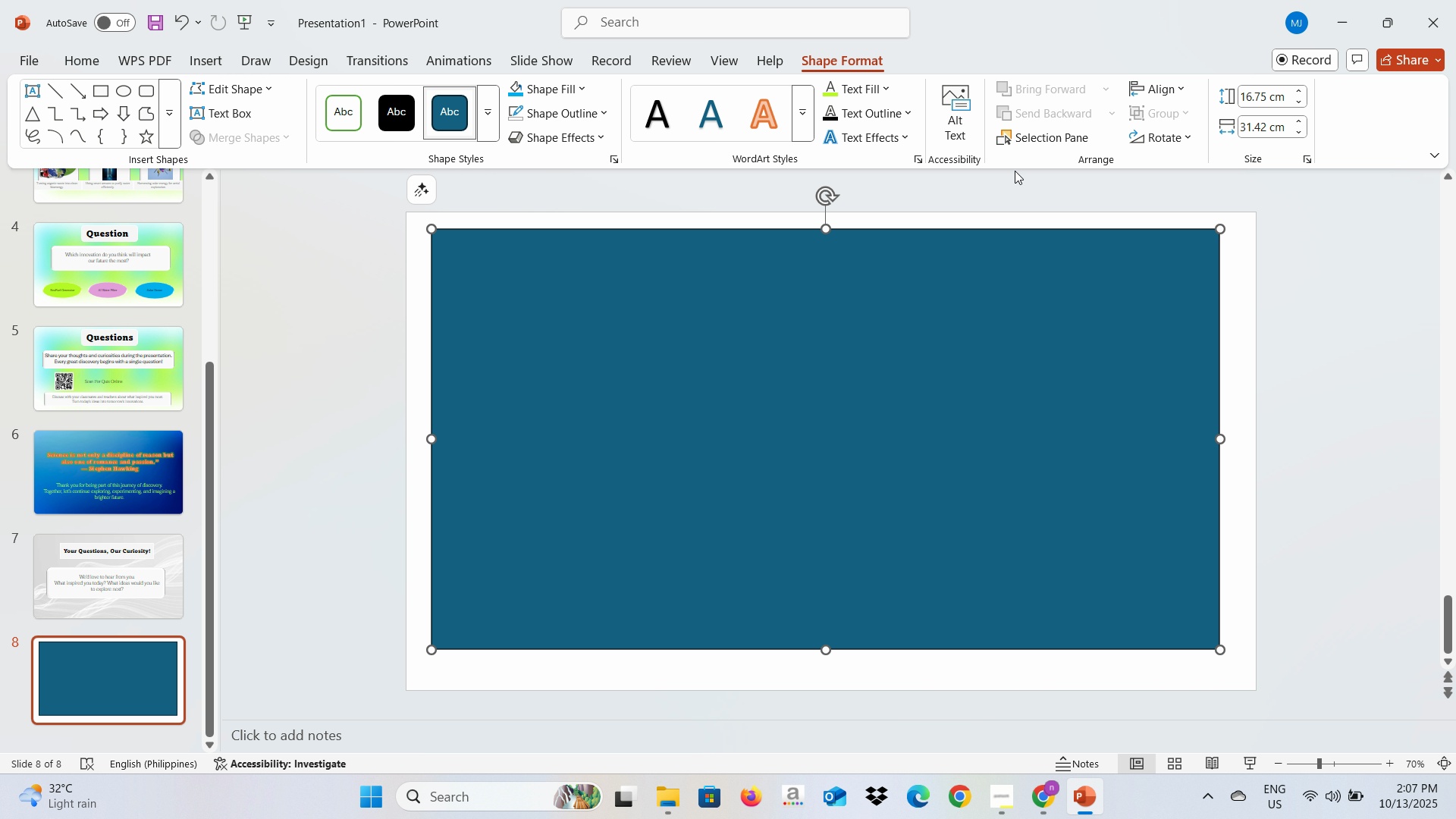 
wait(7.15)
 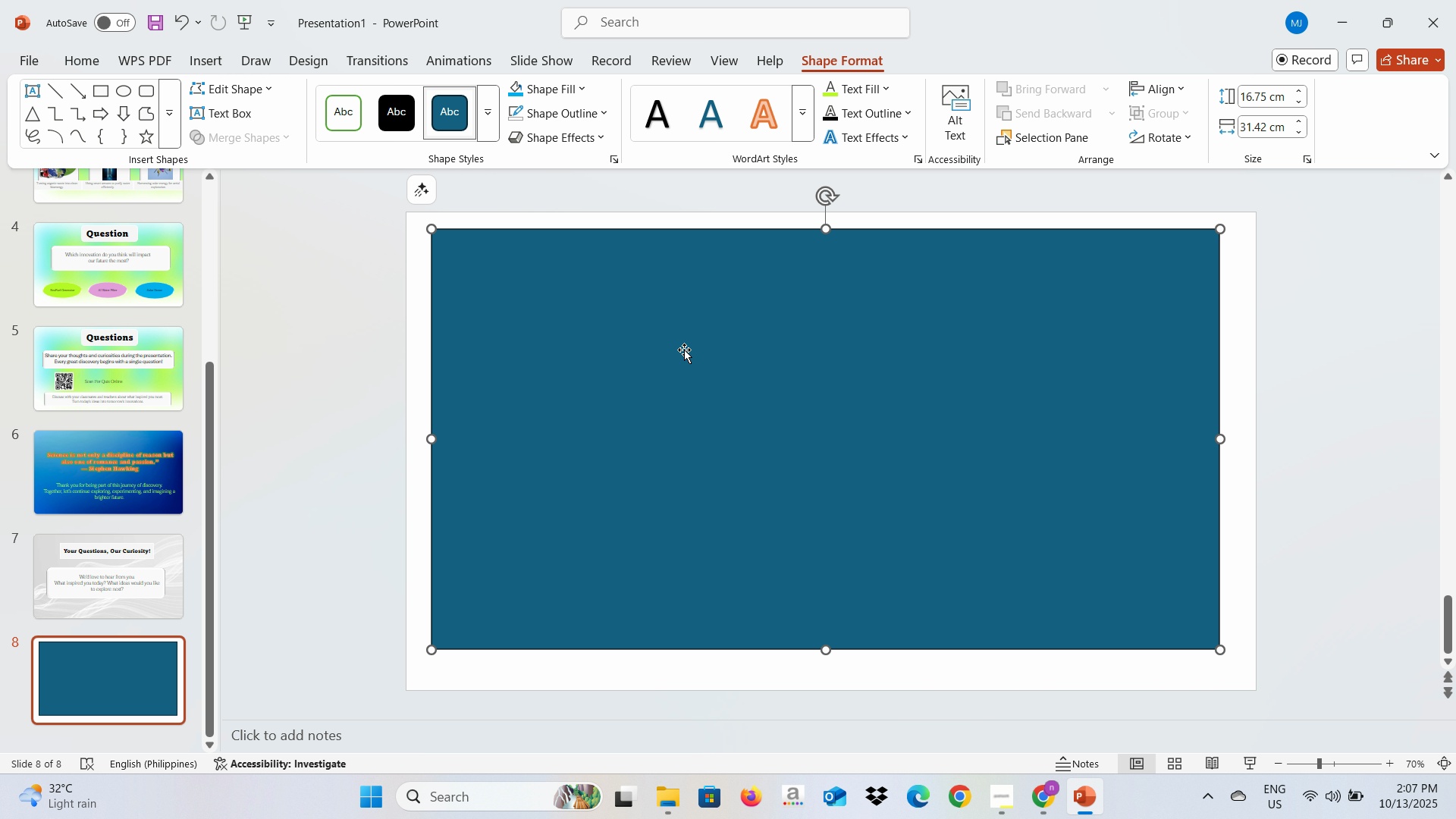 
left_click([901, 135])
 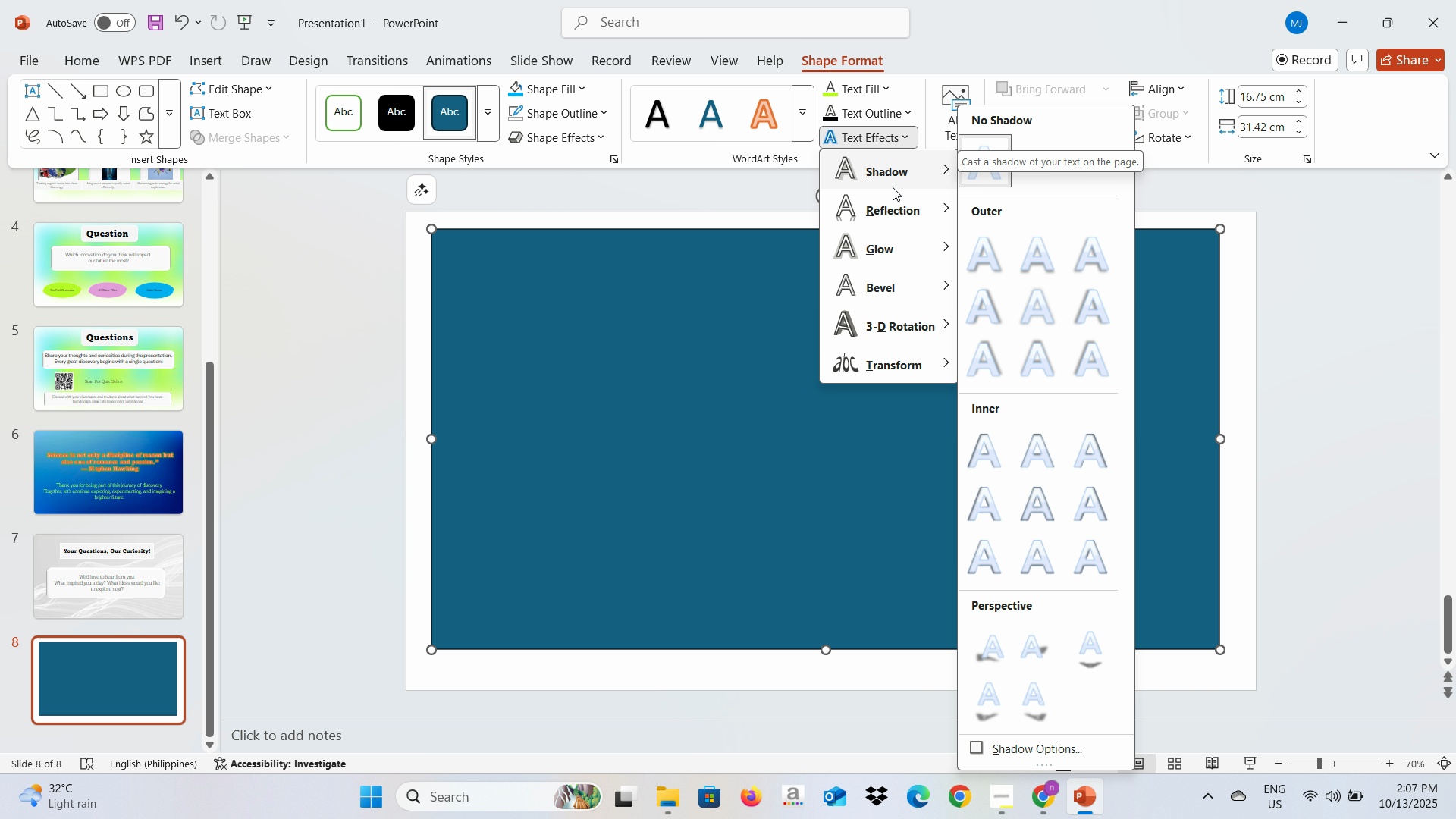 
left_click([737, 193])
 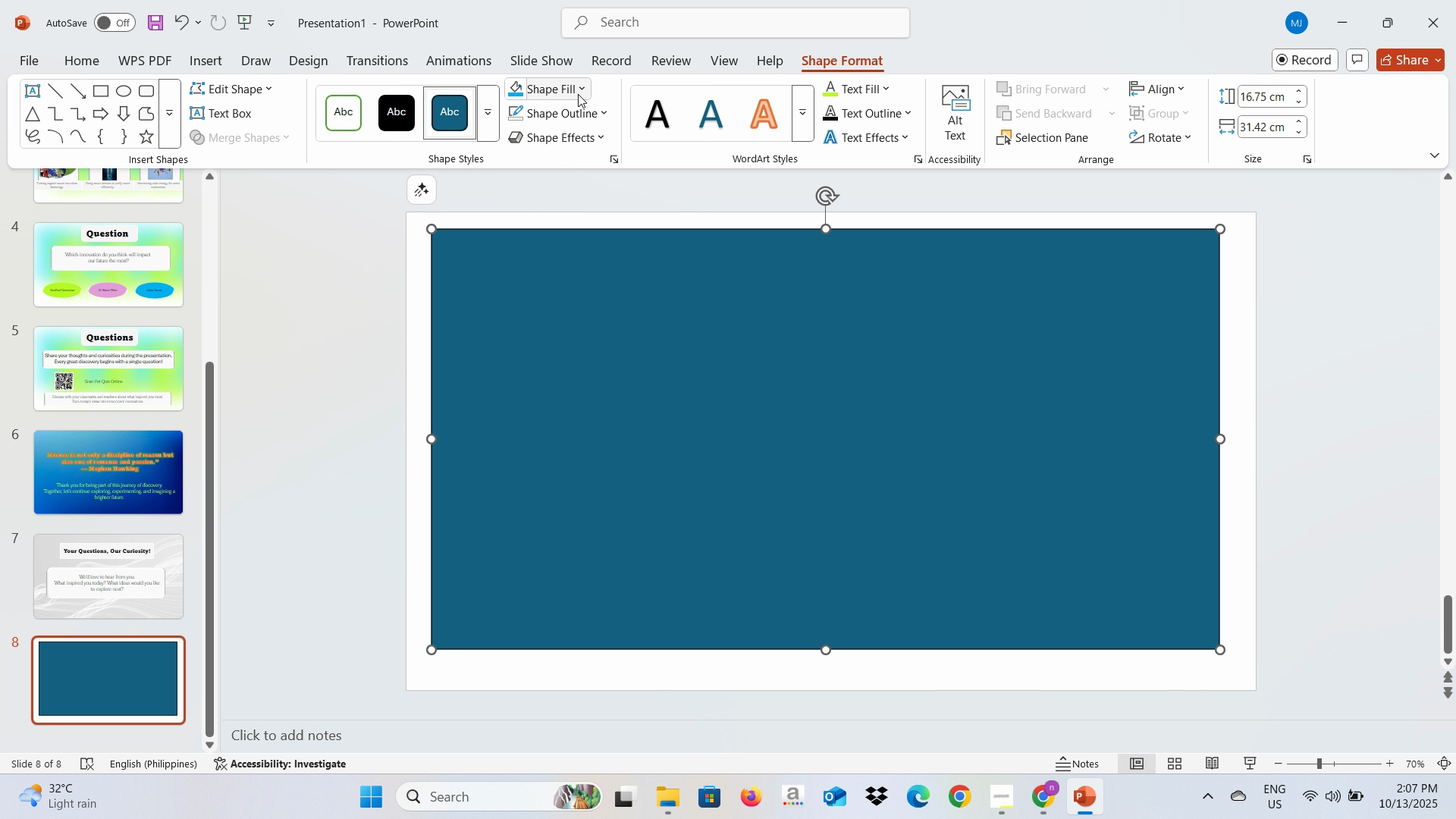 
left_click([574, 93])
 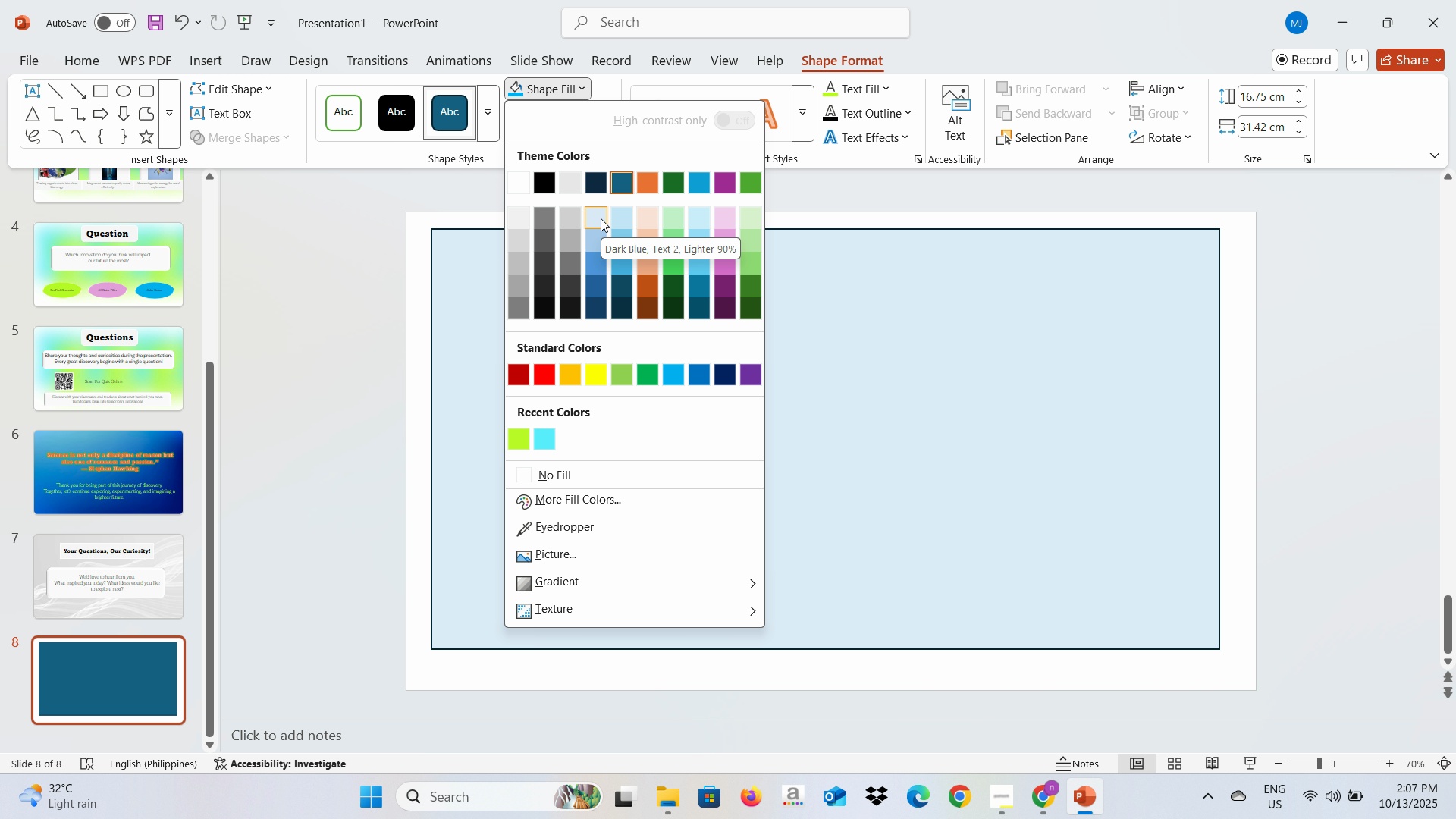 
left_click([601, 218])
 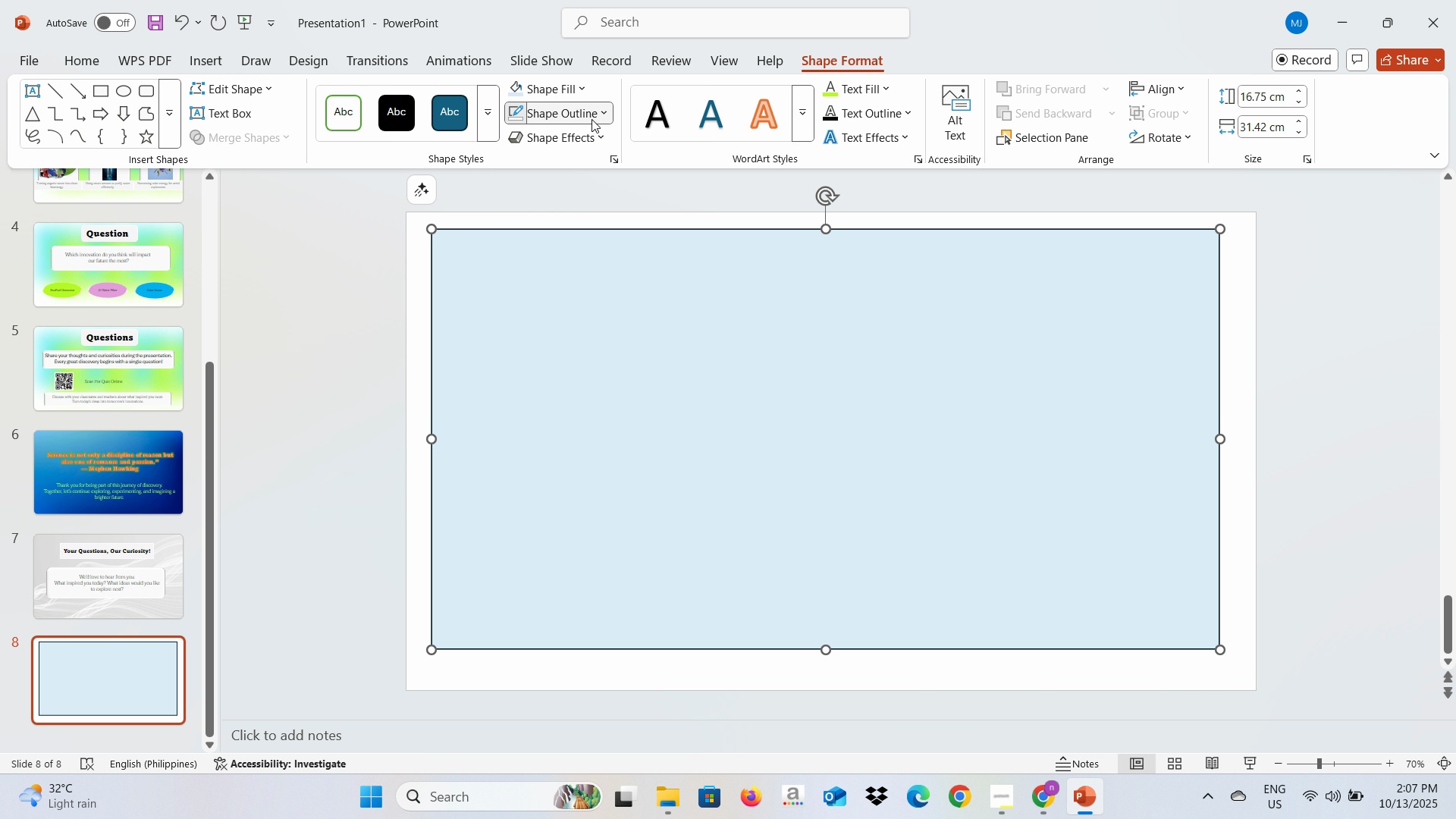 
left_click([592, 119])
 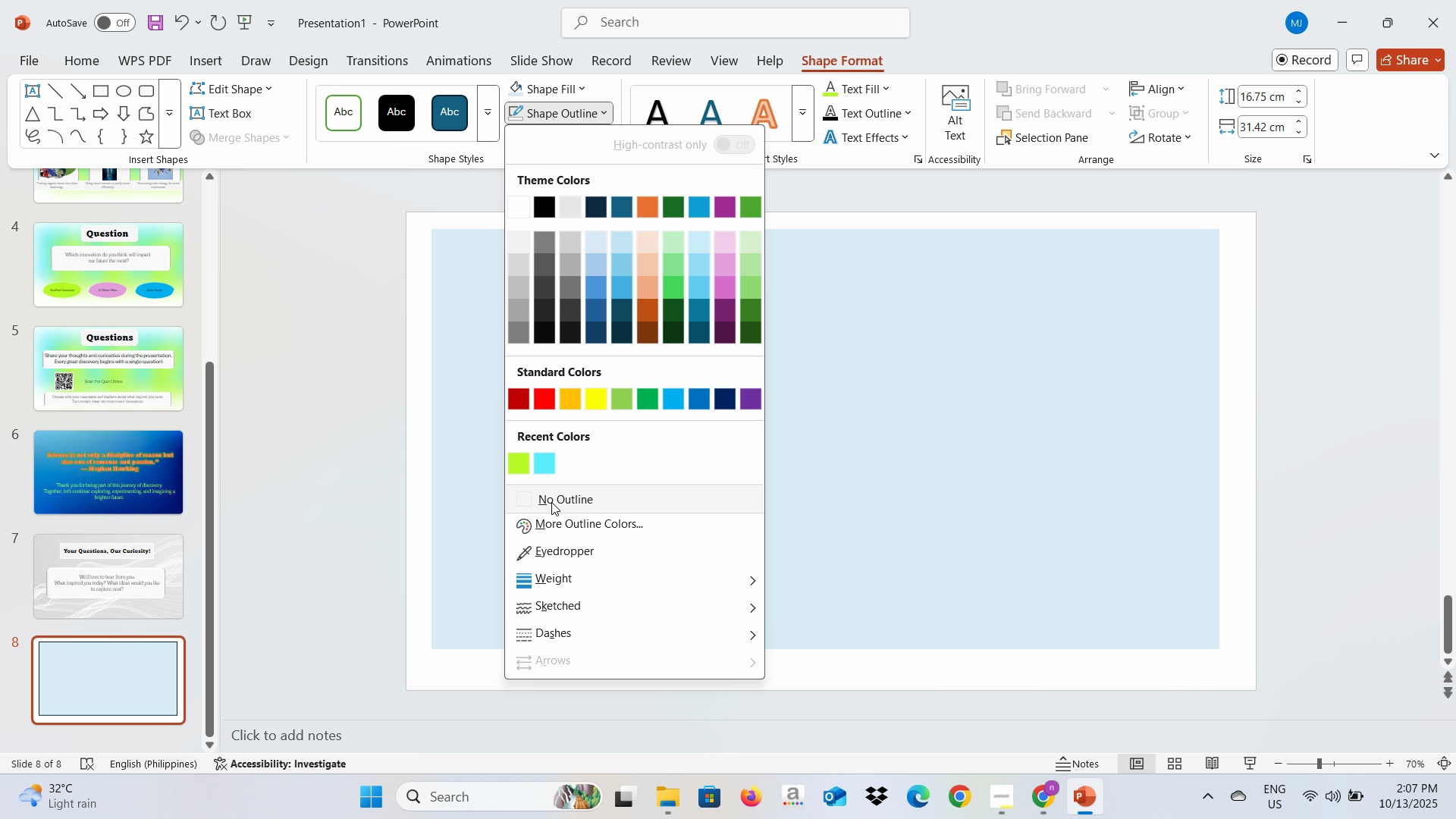 
left_click([551, 502])
 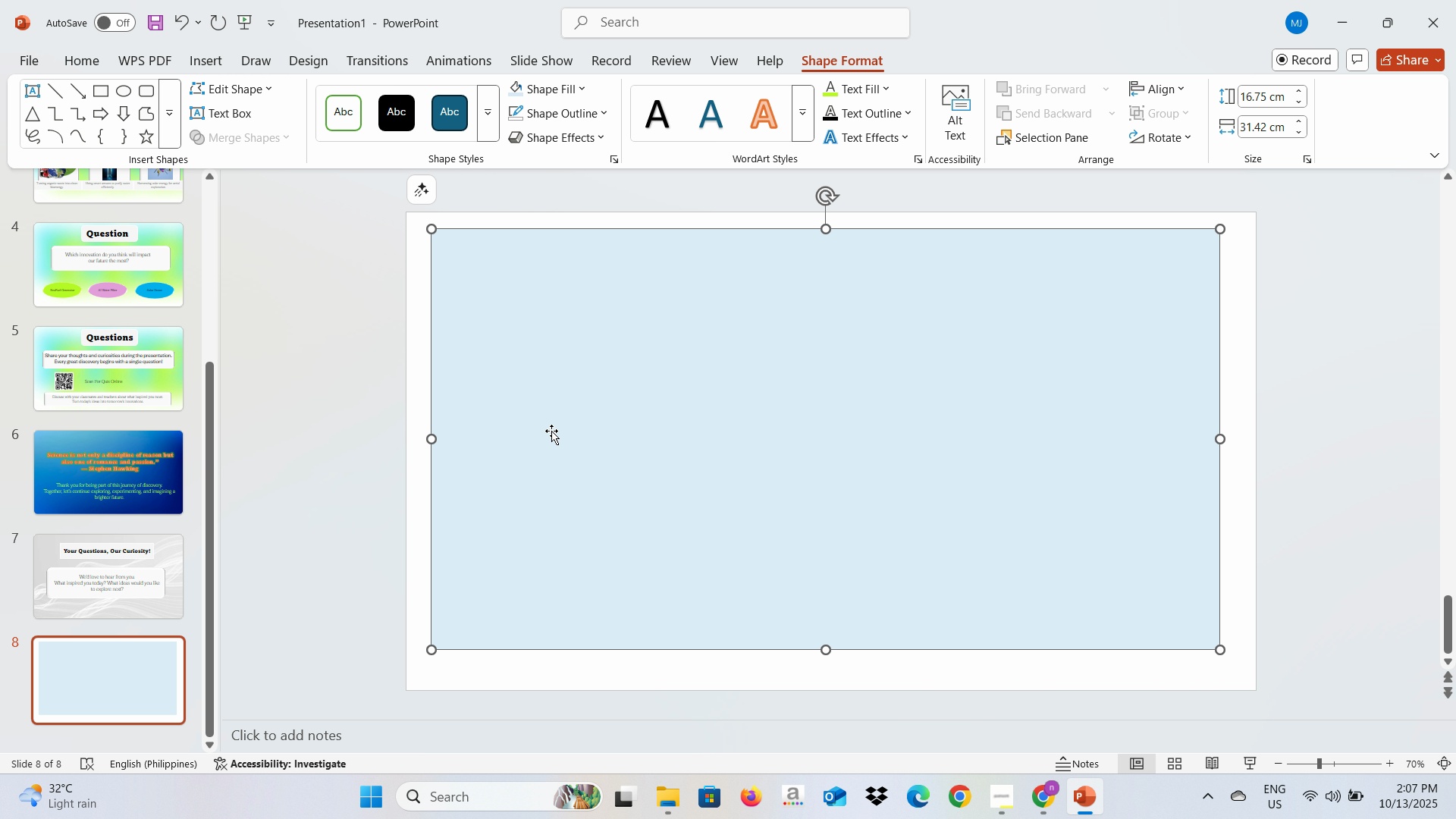 
left_click([551, 431])
 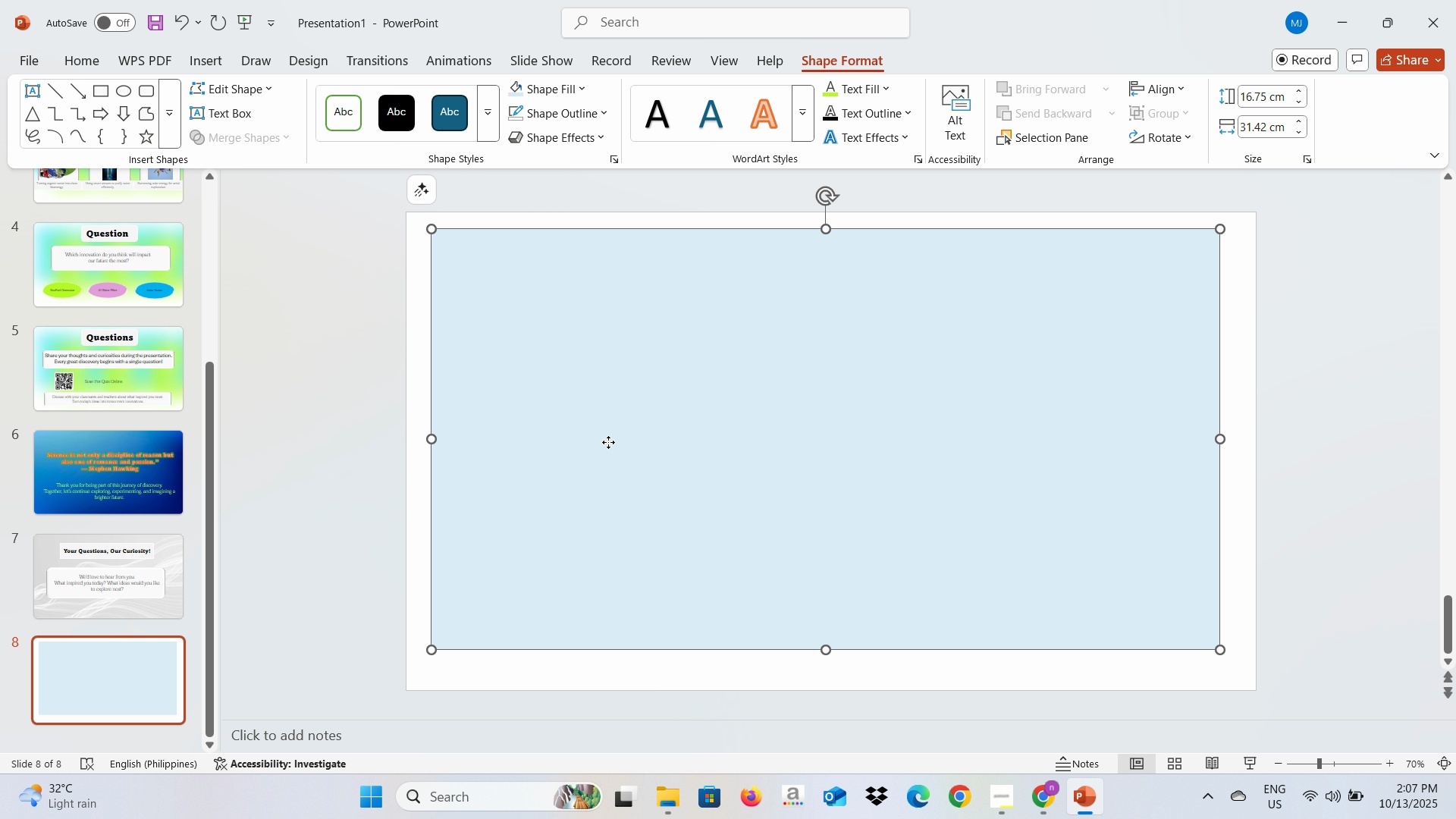 
left_click_drag(start_coordinate=[610, 446], to_coordinate=[605, 440])
 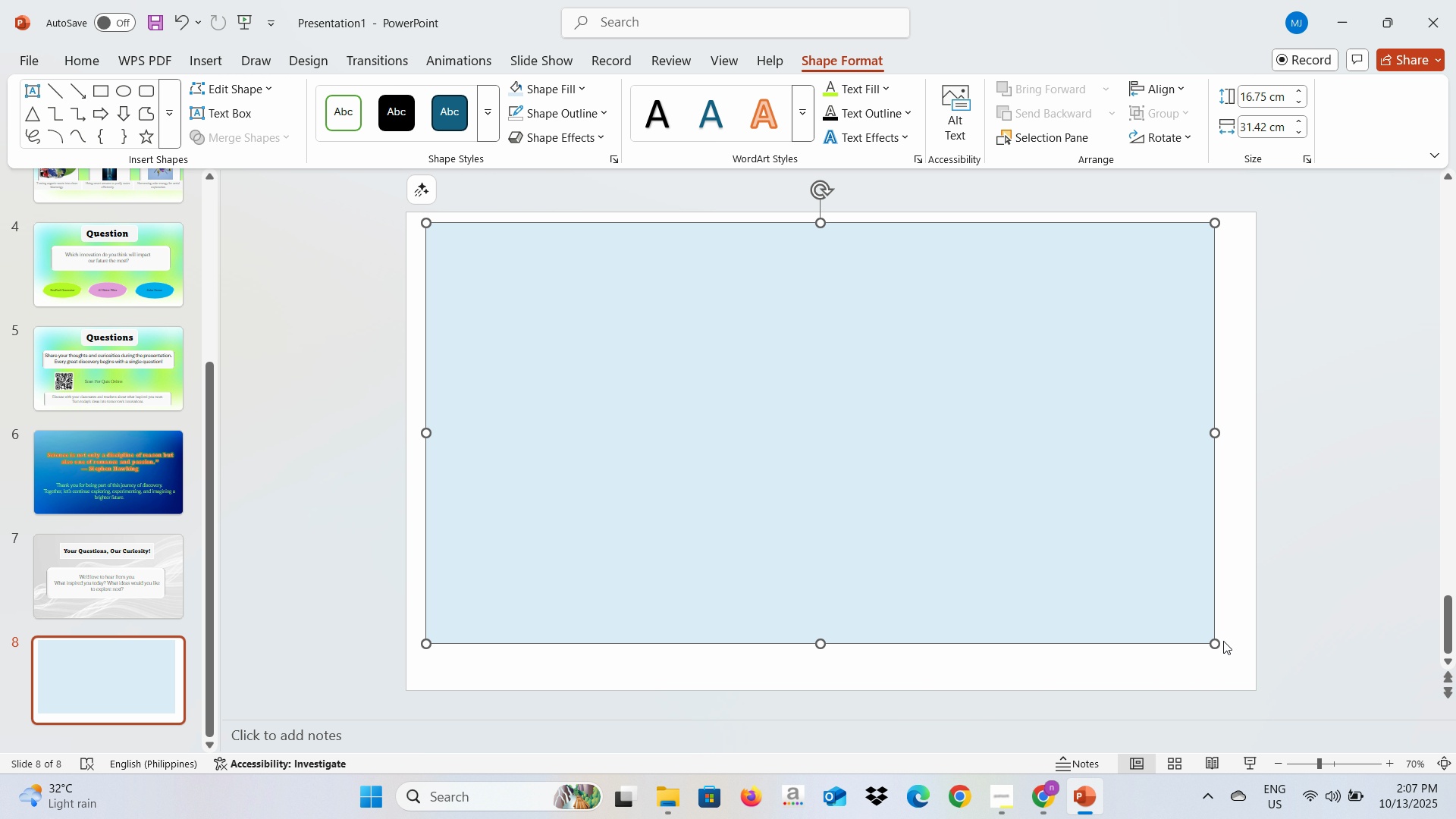 
left_click_drag(start_coordinate=[1218, 645], to_coordinate=[1223, 657])
 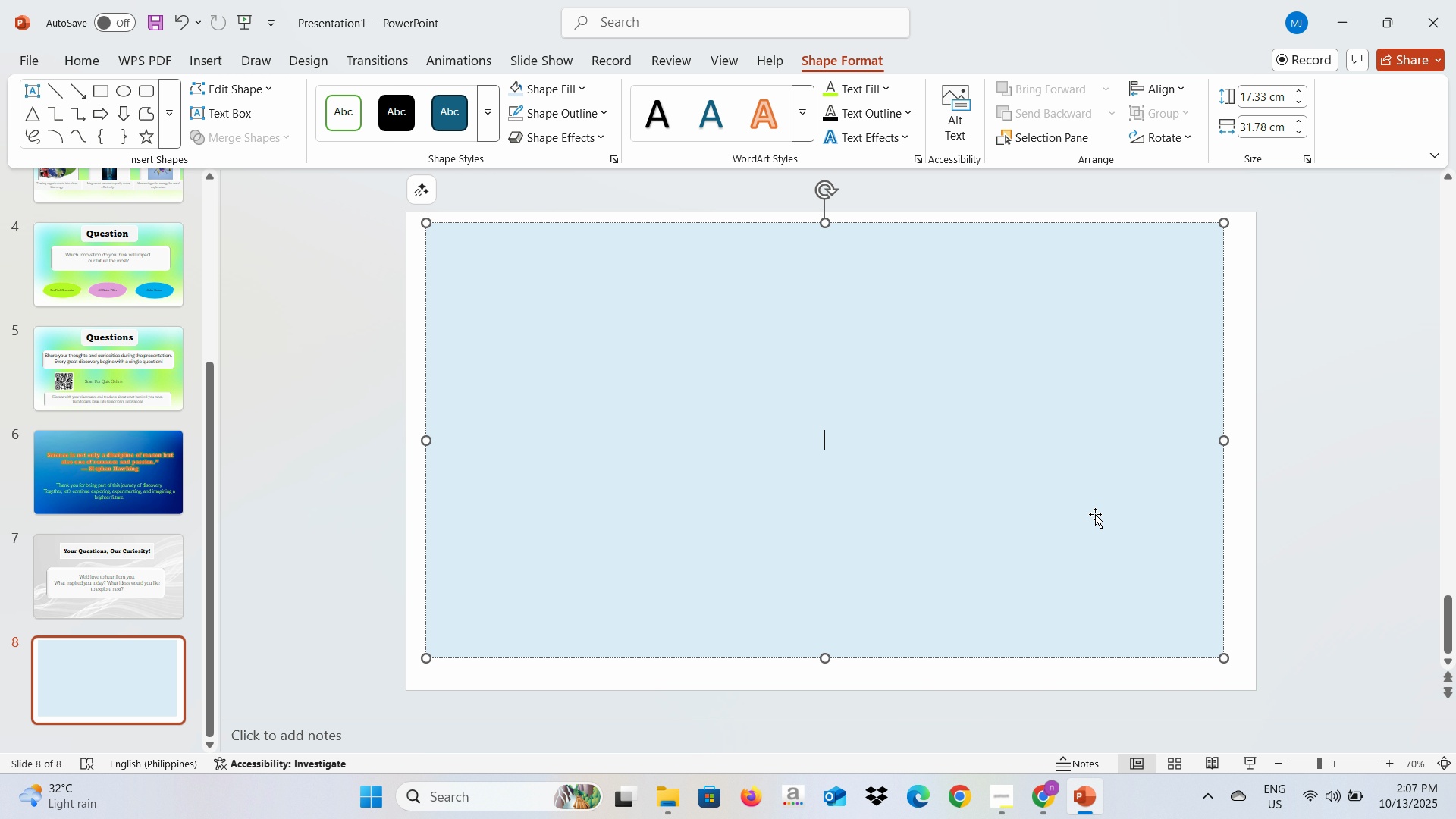 
double_click([1095, 514])
 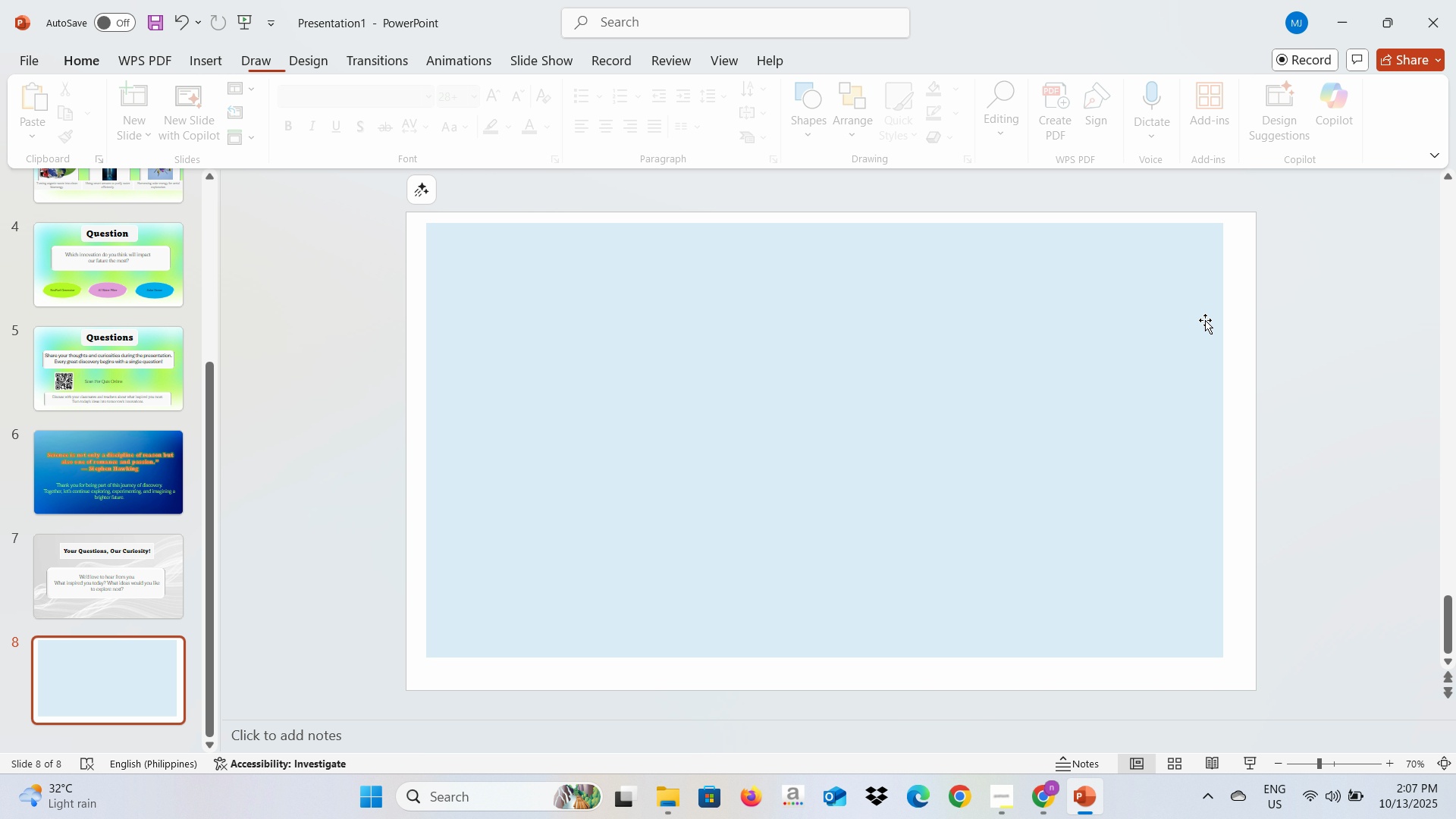 
double_click([1192, 322])
 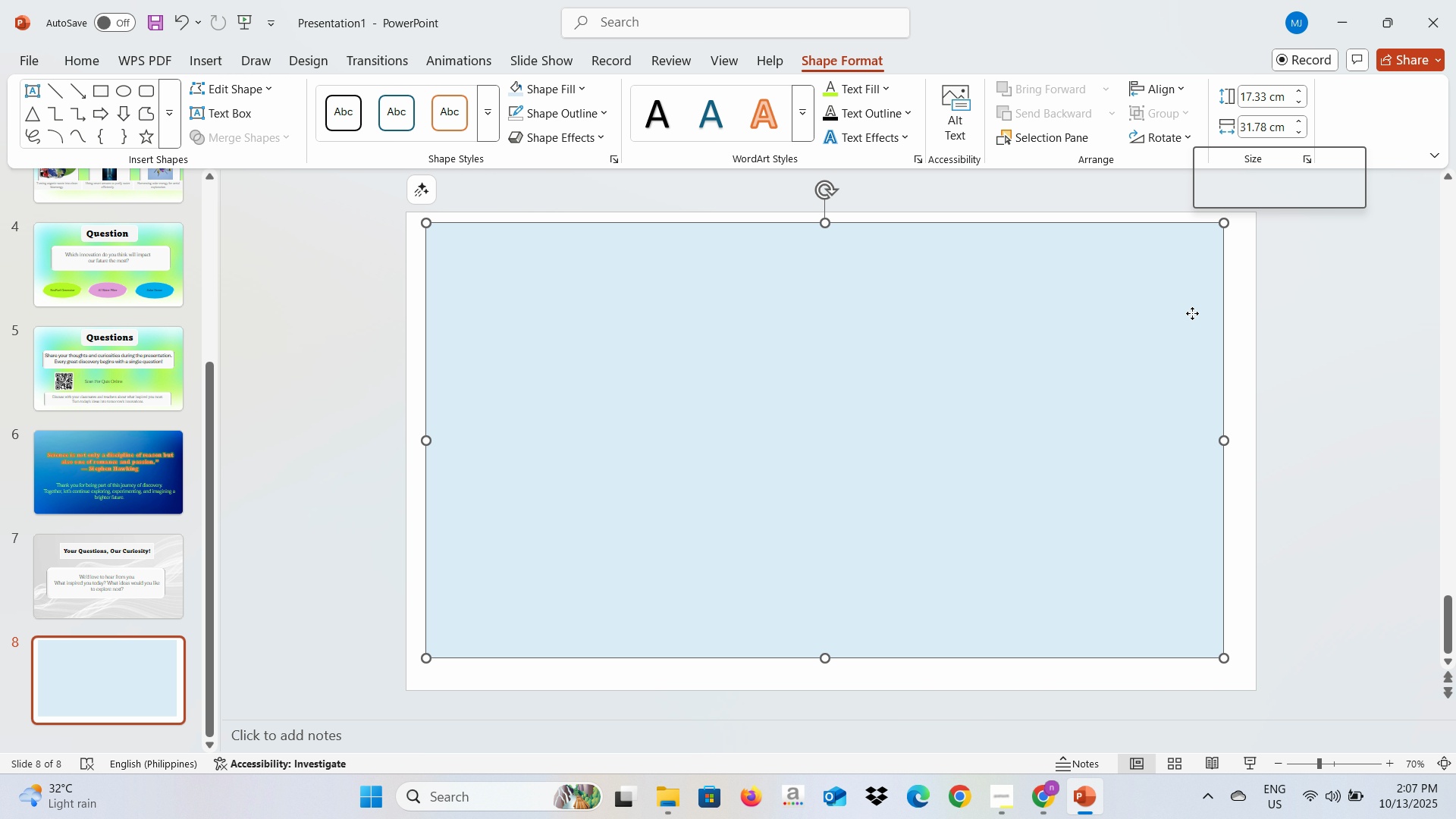 
right_click([1192, 313])
 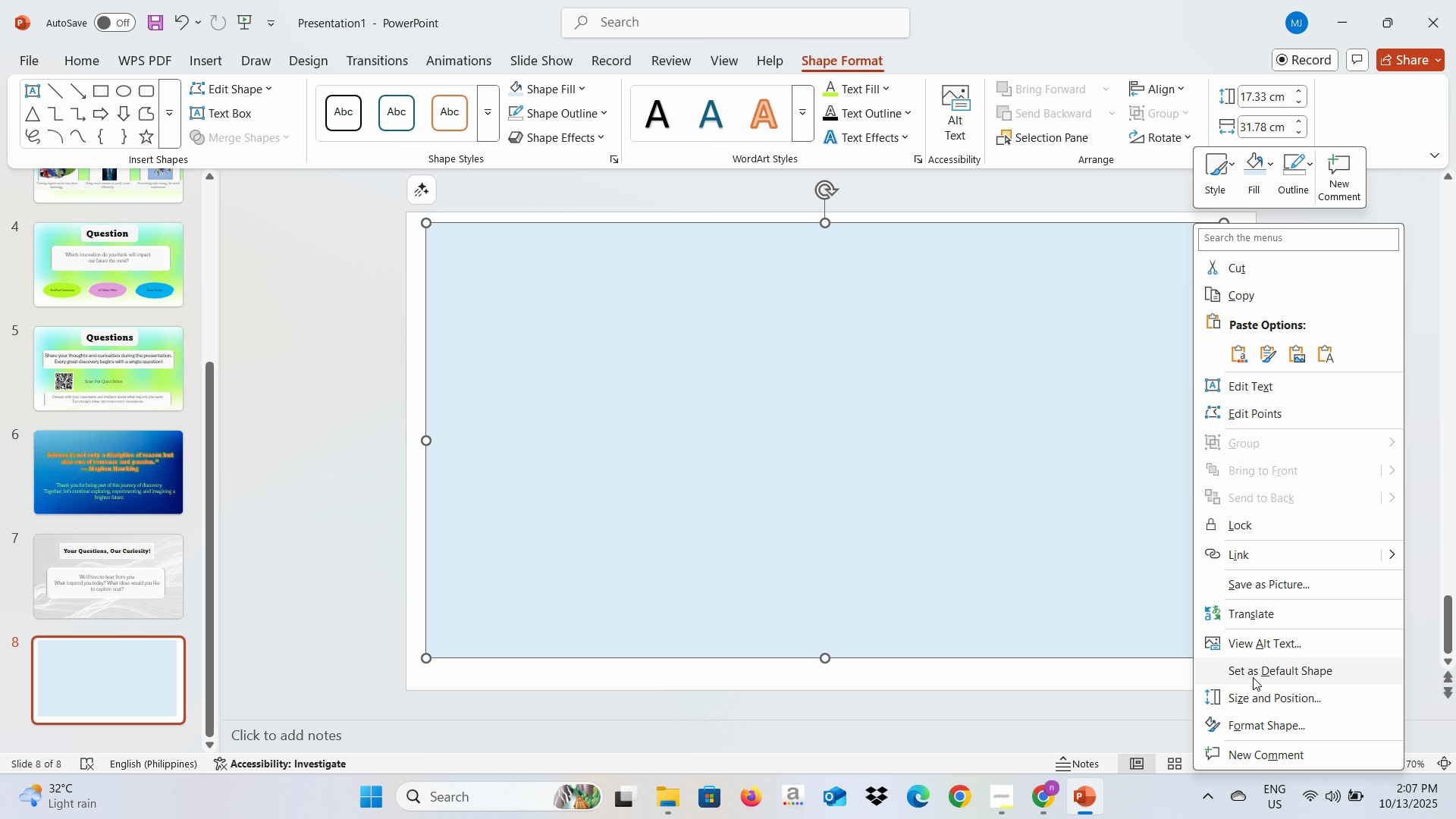 
wait(5.32)
 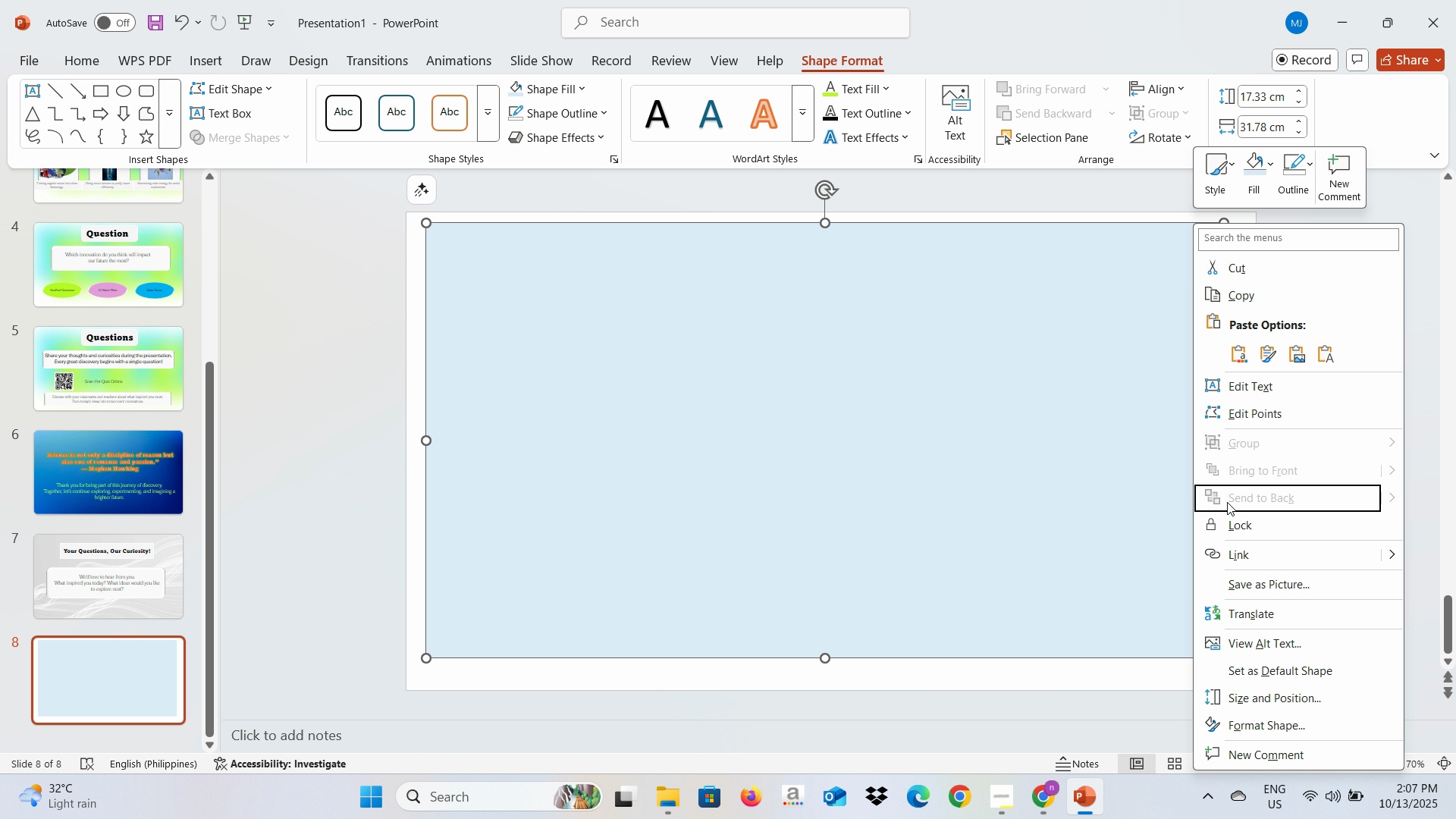 
left_click([1257, 720])
 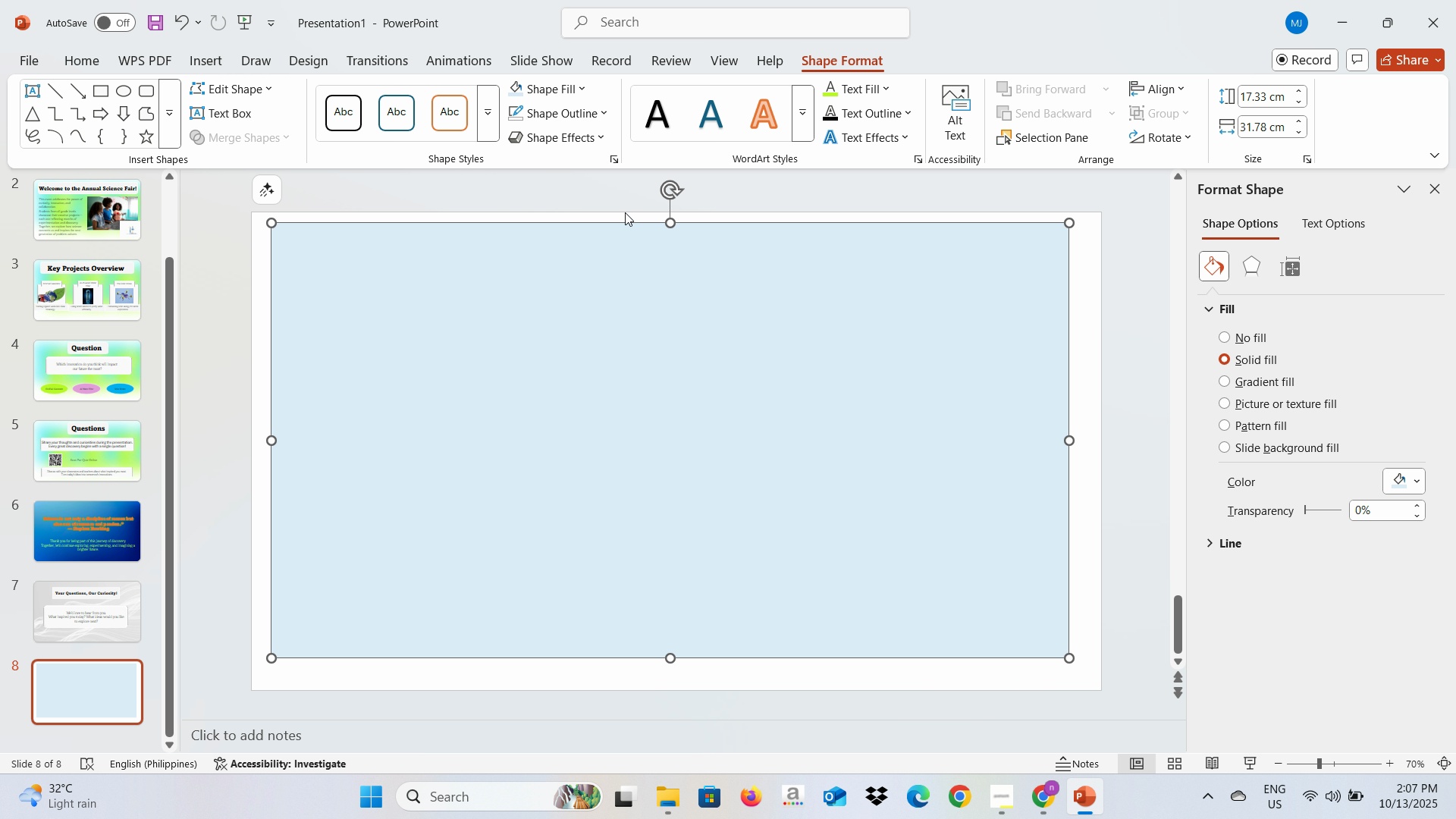 
left_click([574, 93])
 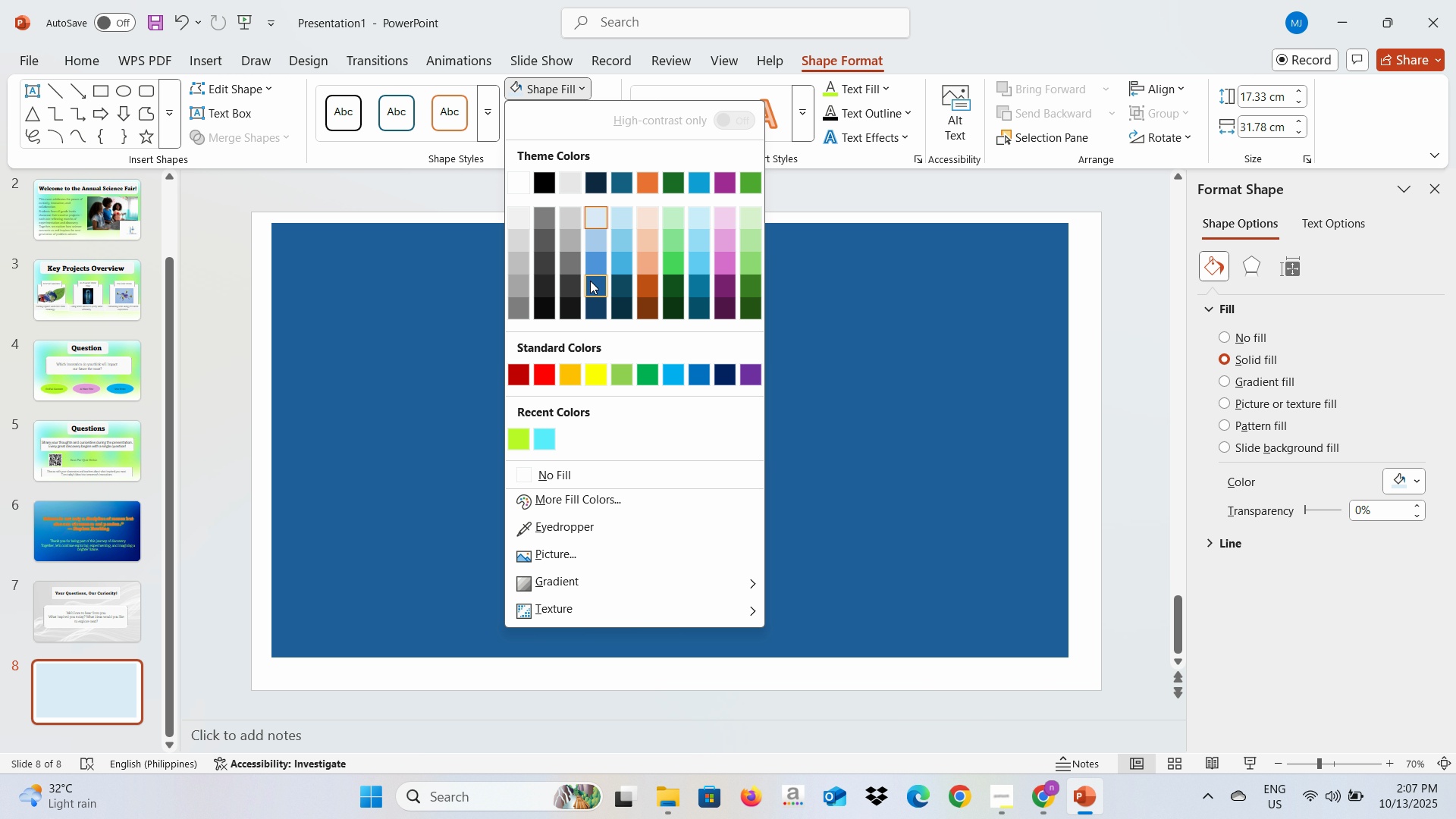 
left_click([590, 281])
 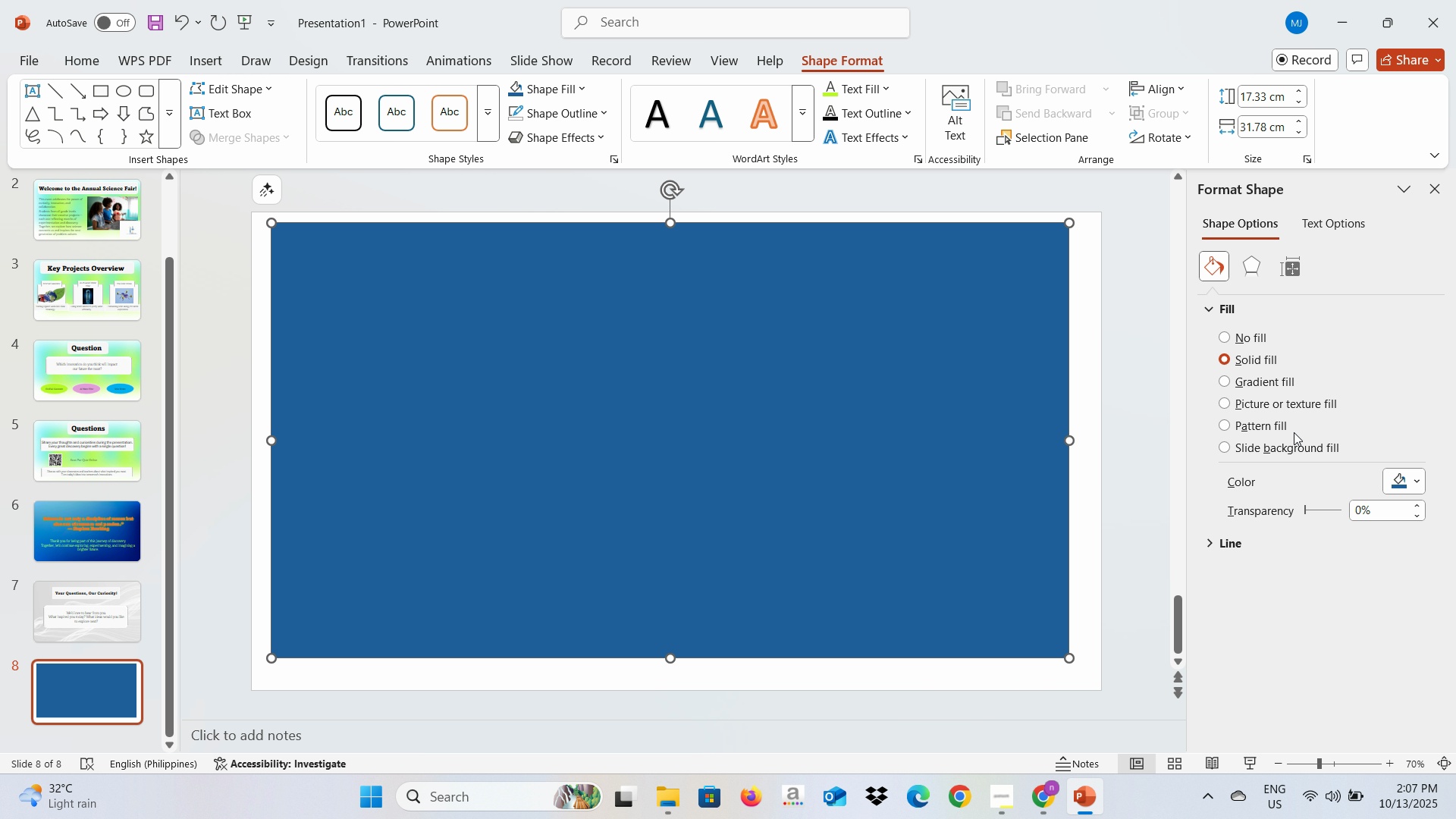 
left_click_drag(start_coordinate=[1307, 512], to_coordinate=[1332, 513])
 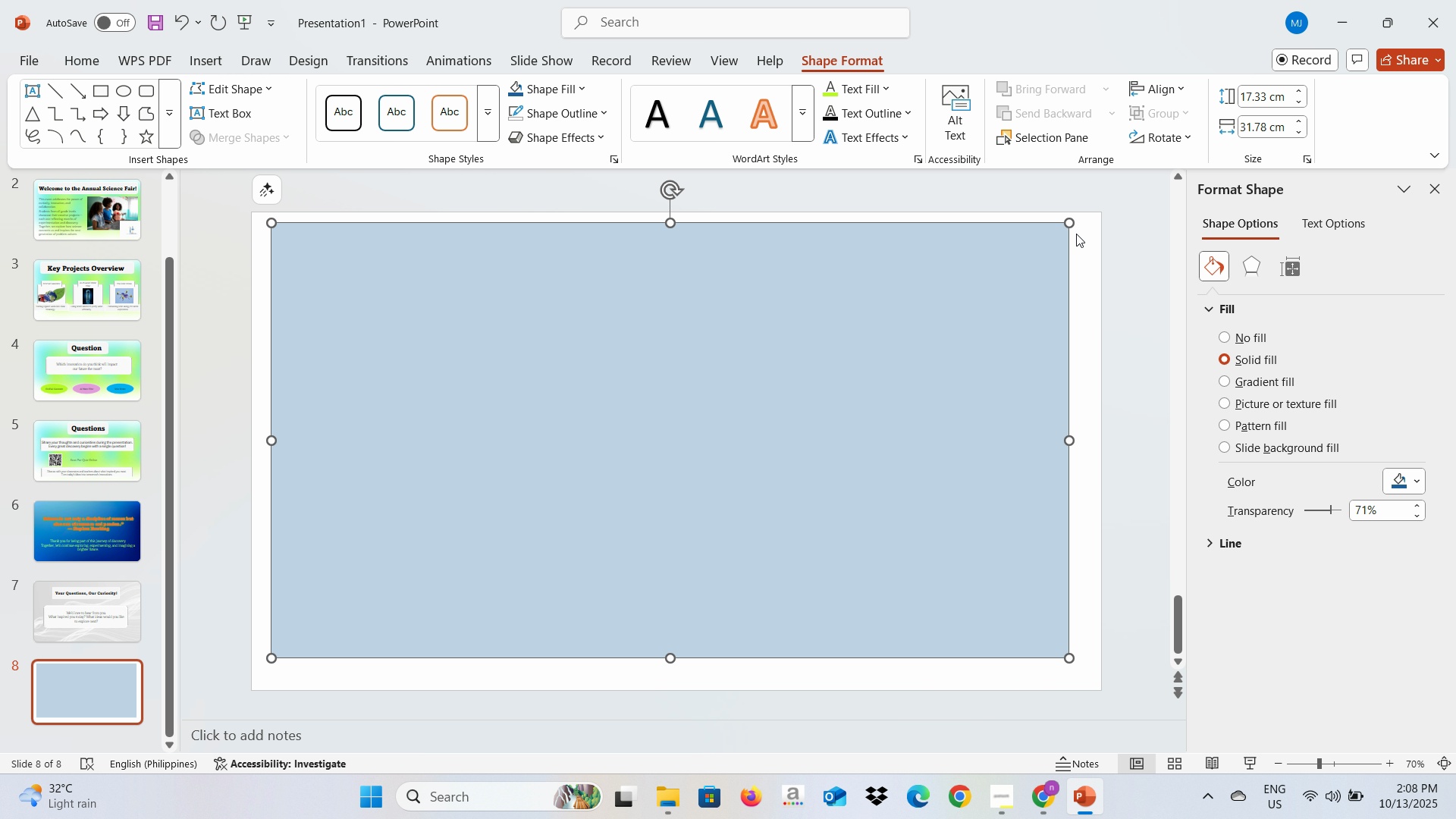 
left_click_drag(start_coordinate=[1068, 224], to_coordinate=[1100, 213])
 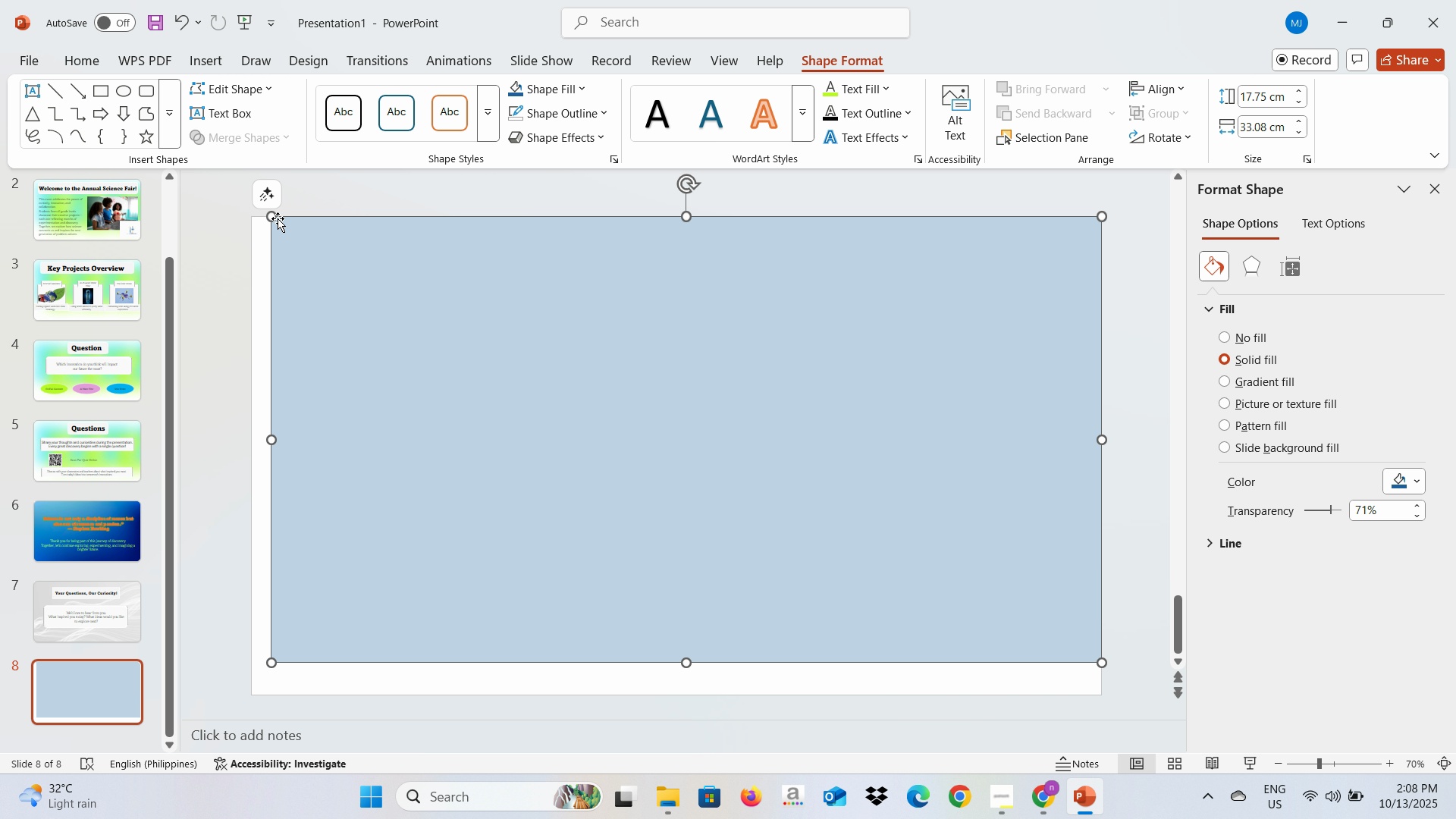 
left_click_drag(start_coordinate=[271, 218], to_coordinate=[256, 219])
 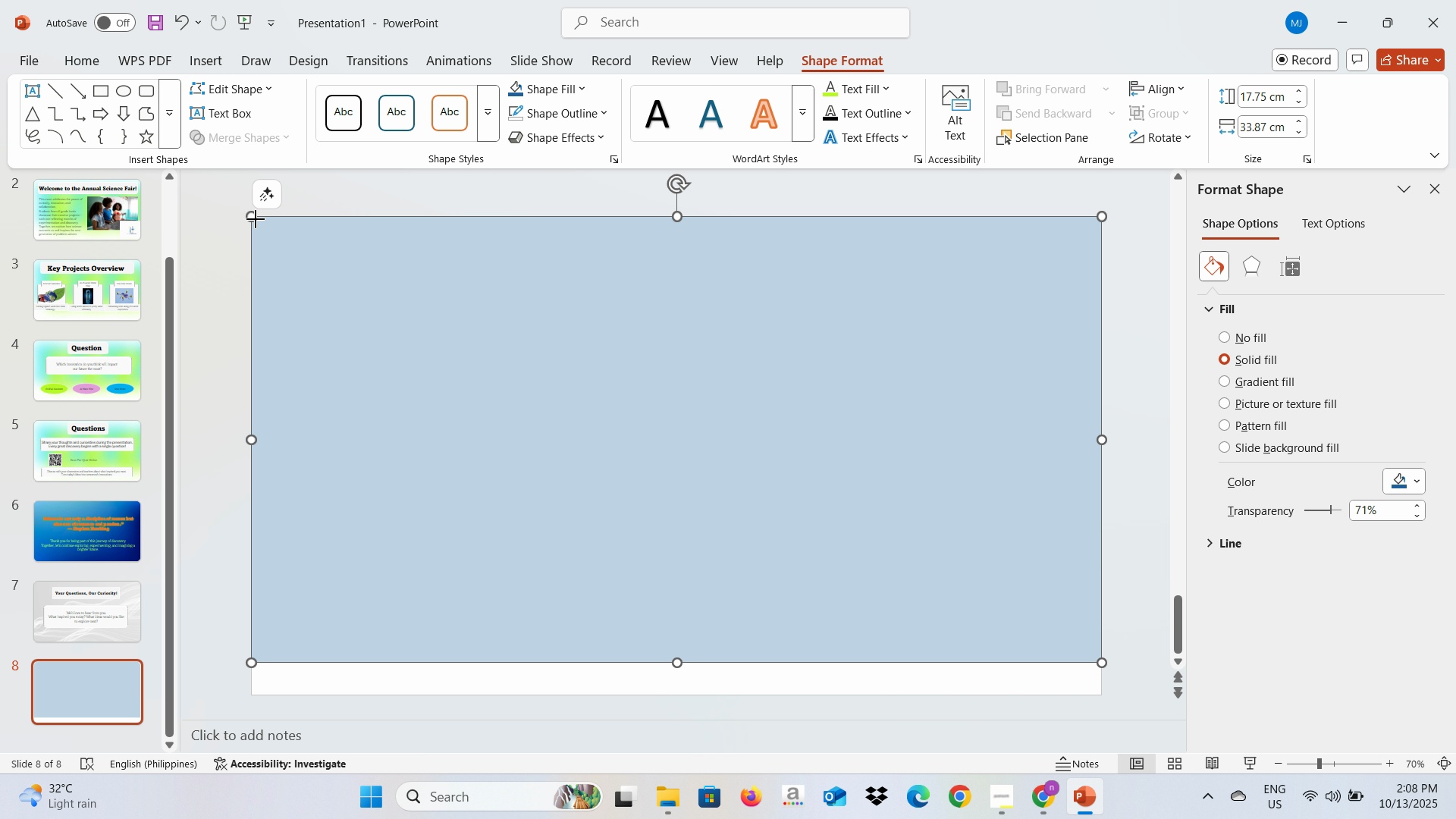 
left_click_drag(start_coordinate=[256, 219], to_coordinate=[286, 271])
 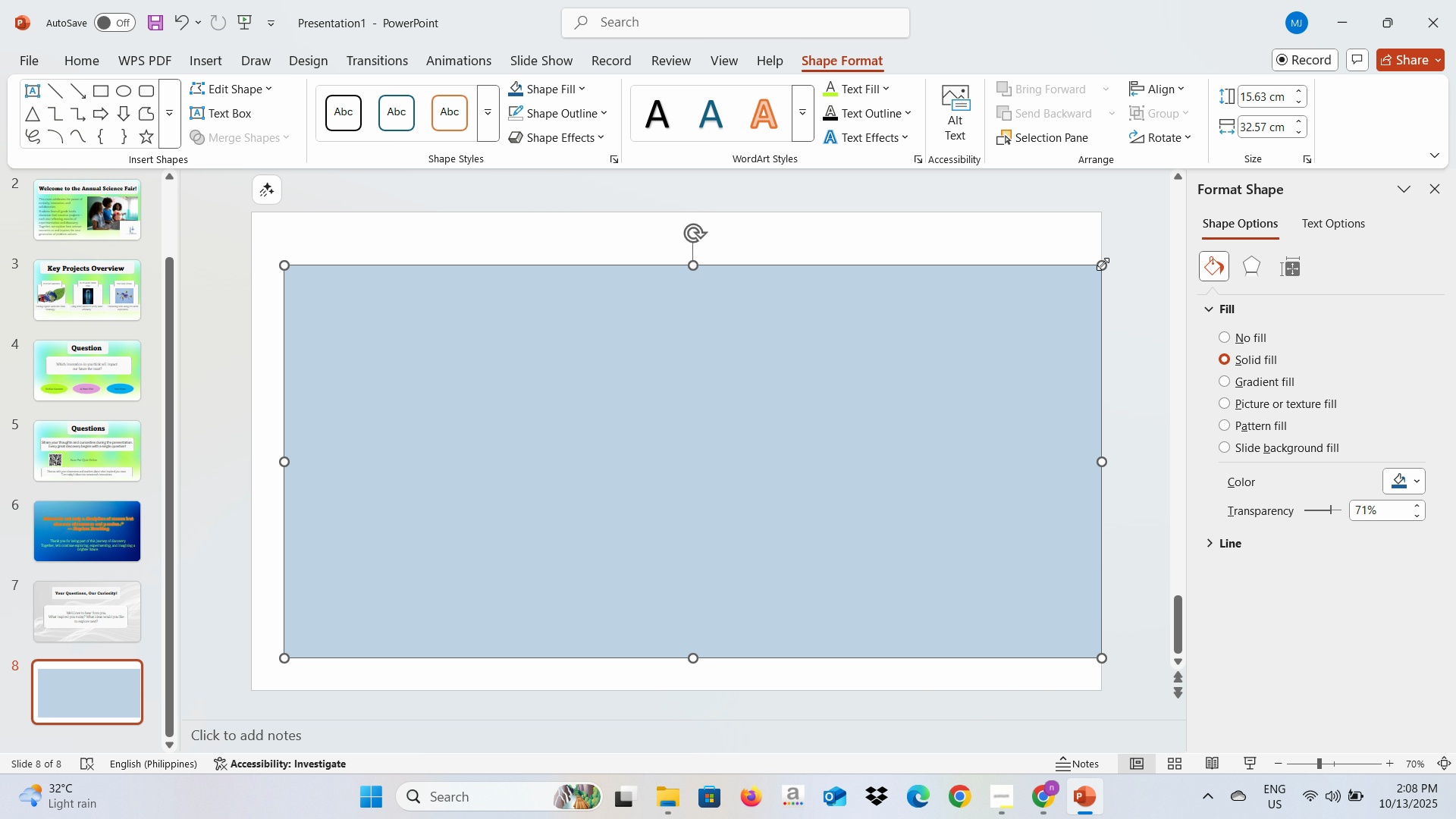 
left_click_drag(start_coordinate=[1105, 265], to_coordinate=[1029, 262])
 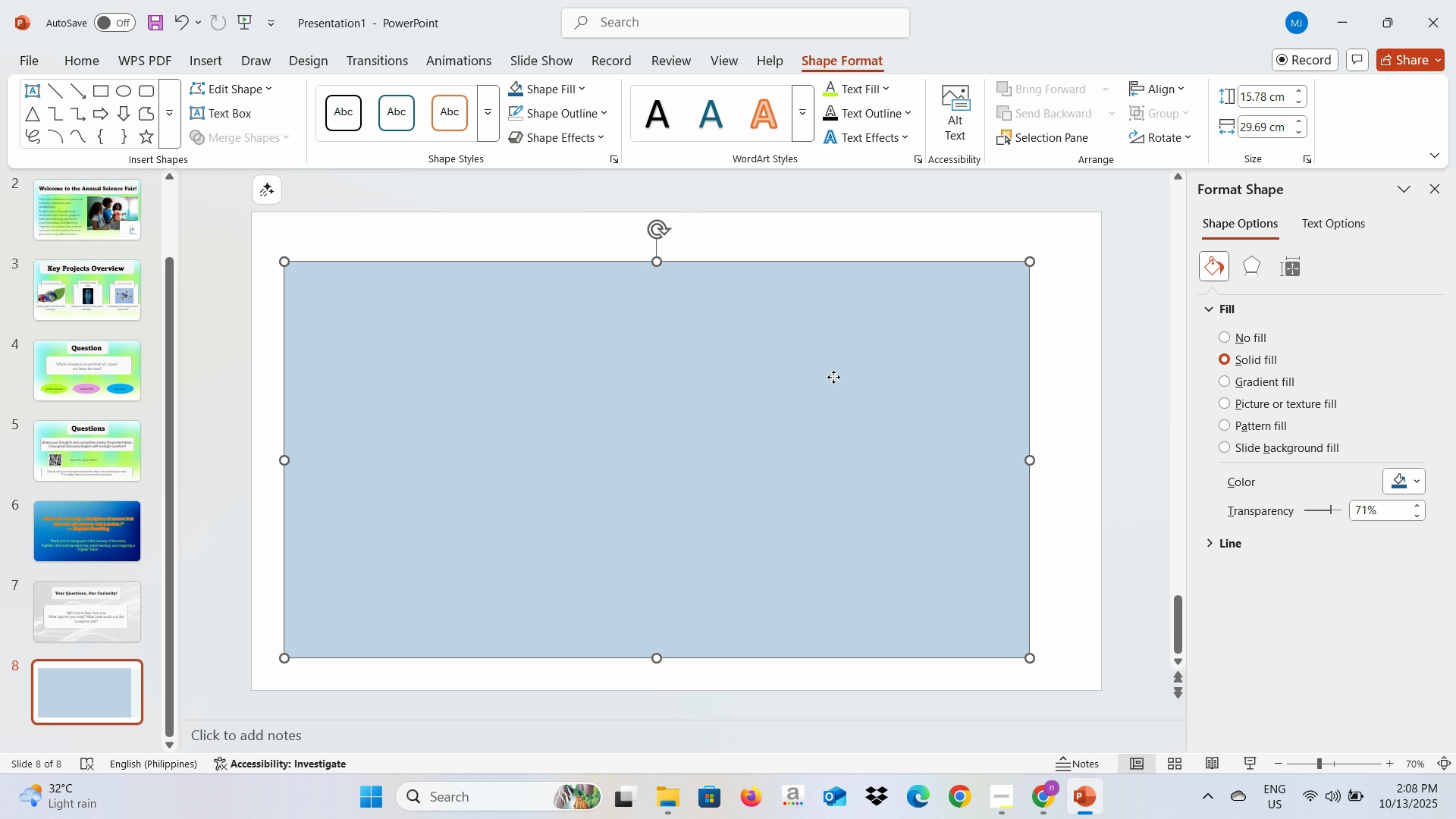 
left_click_drag(start_coordinate=[833, 377], to_coordinate=[840, 369])
 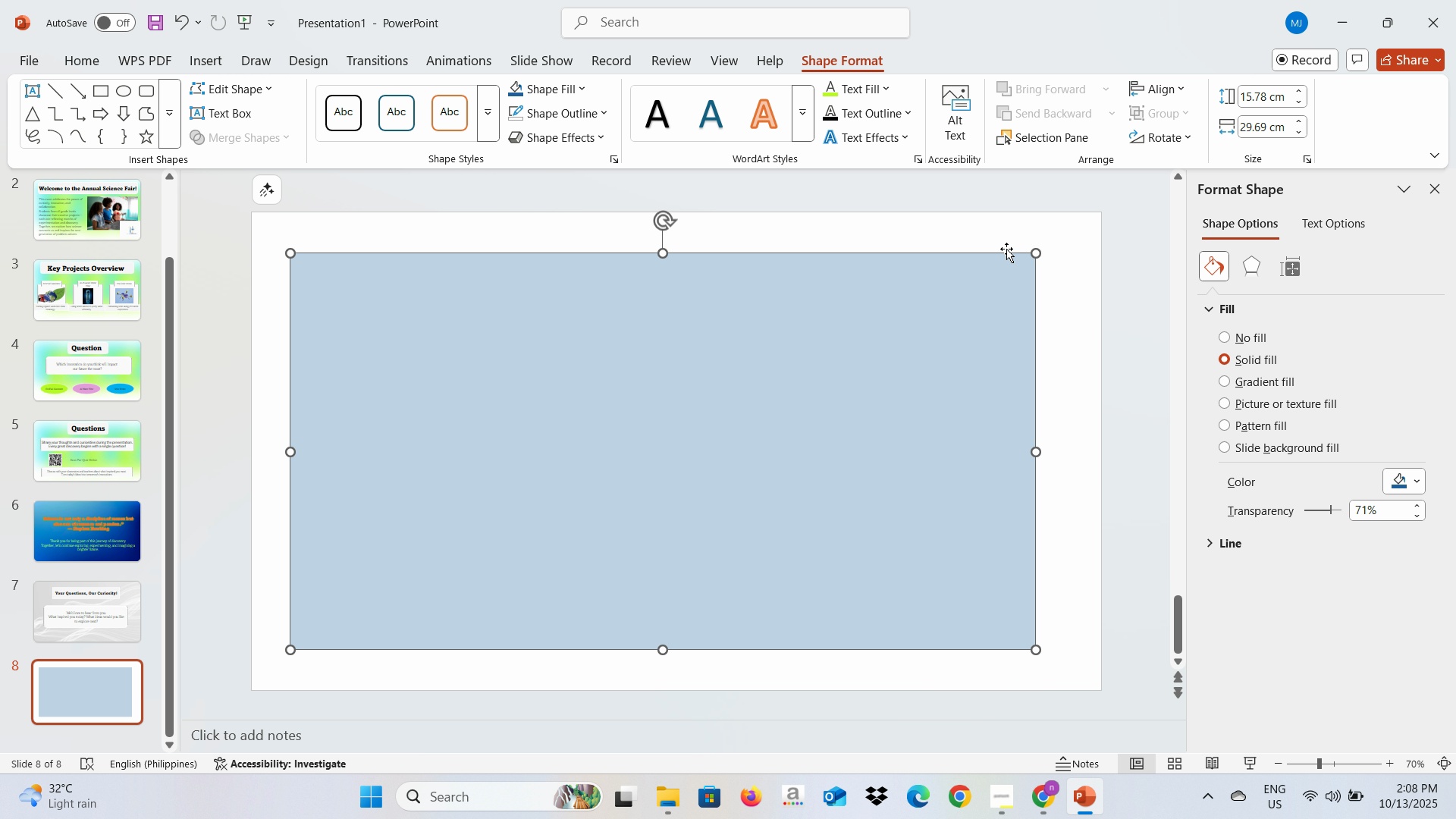 
left_click([1094, 225])
 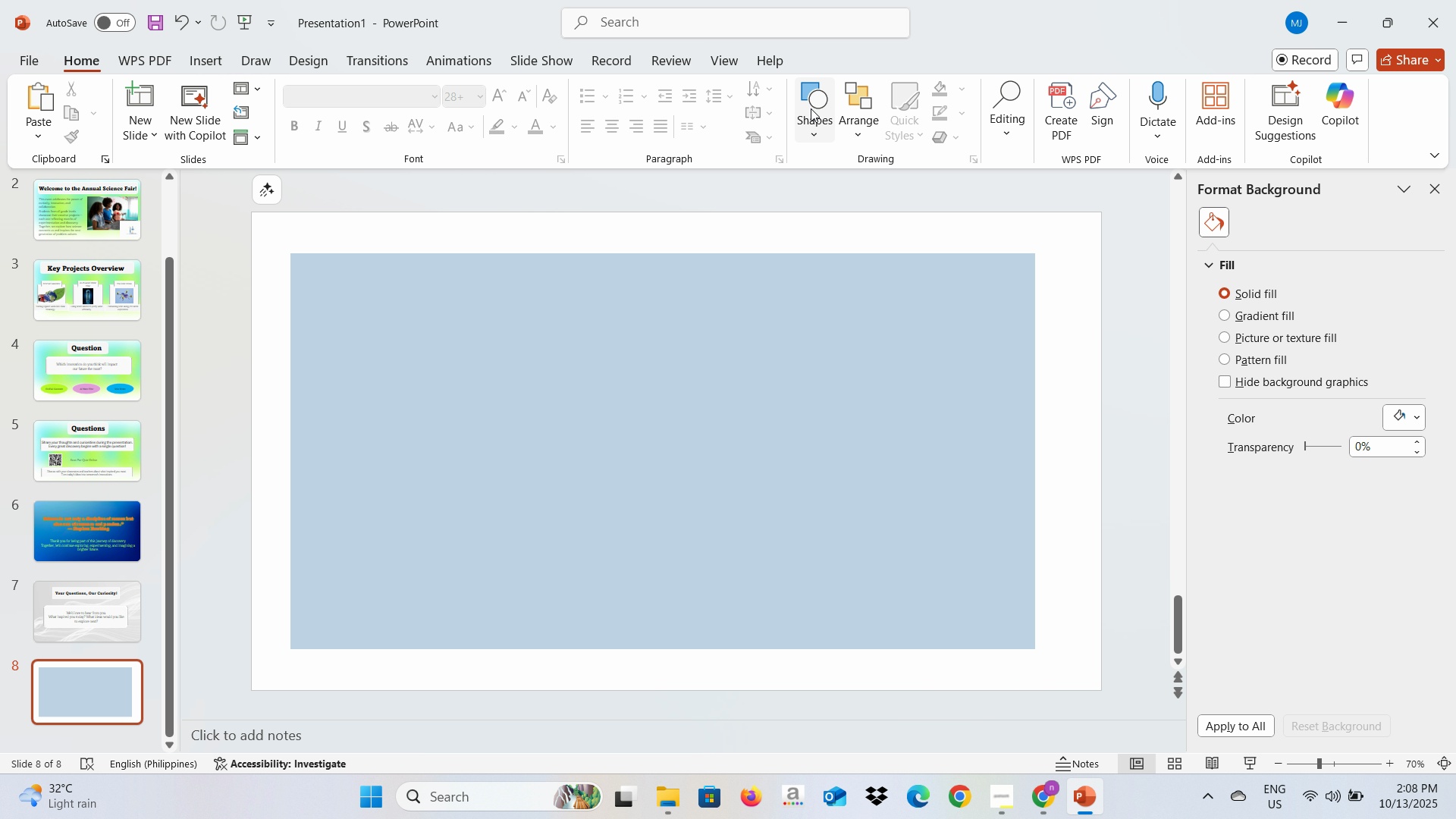 
left_click([820, 104])
 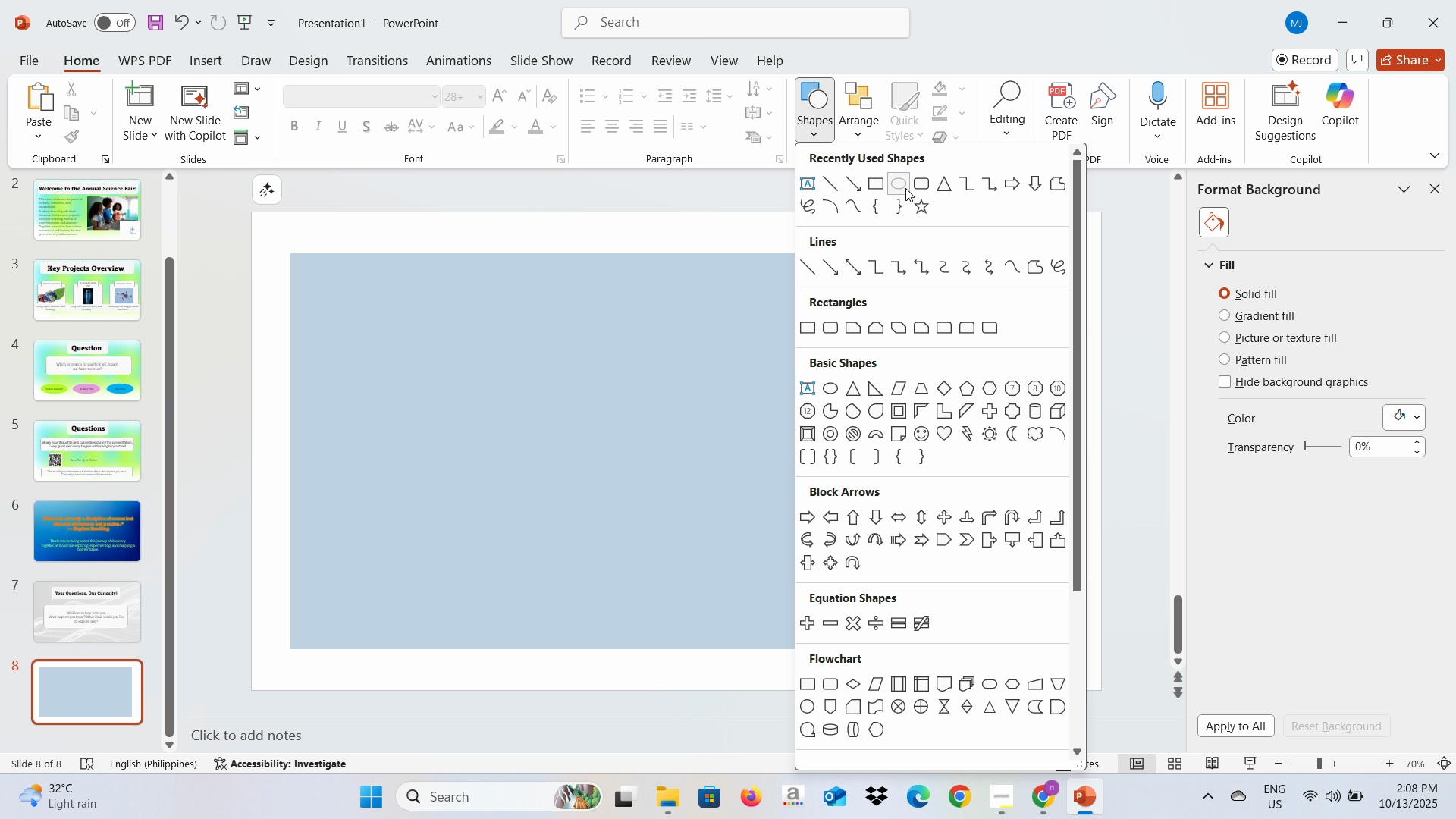 
left_click([905, 188])
 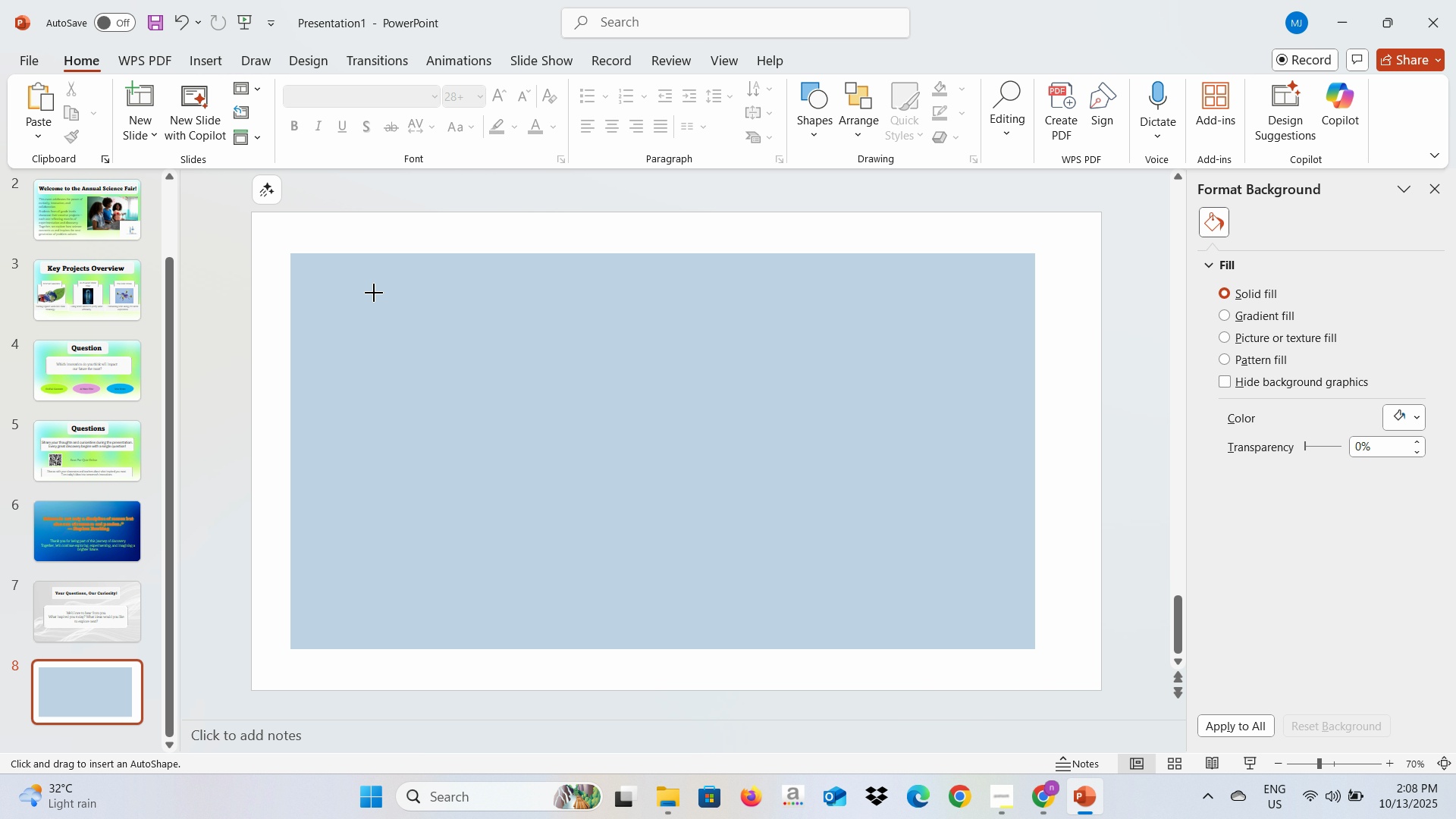 
left_click_drag(start_coordinate=[374, 293], to_coordinate=[573, 500])
 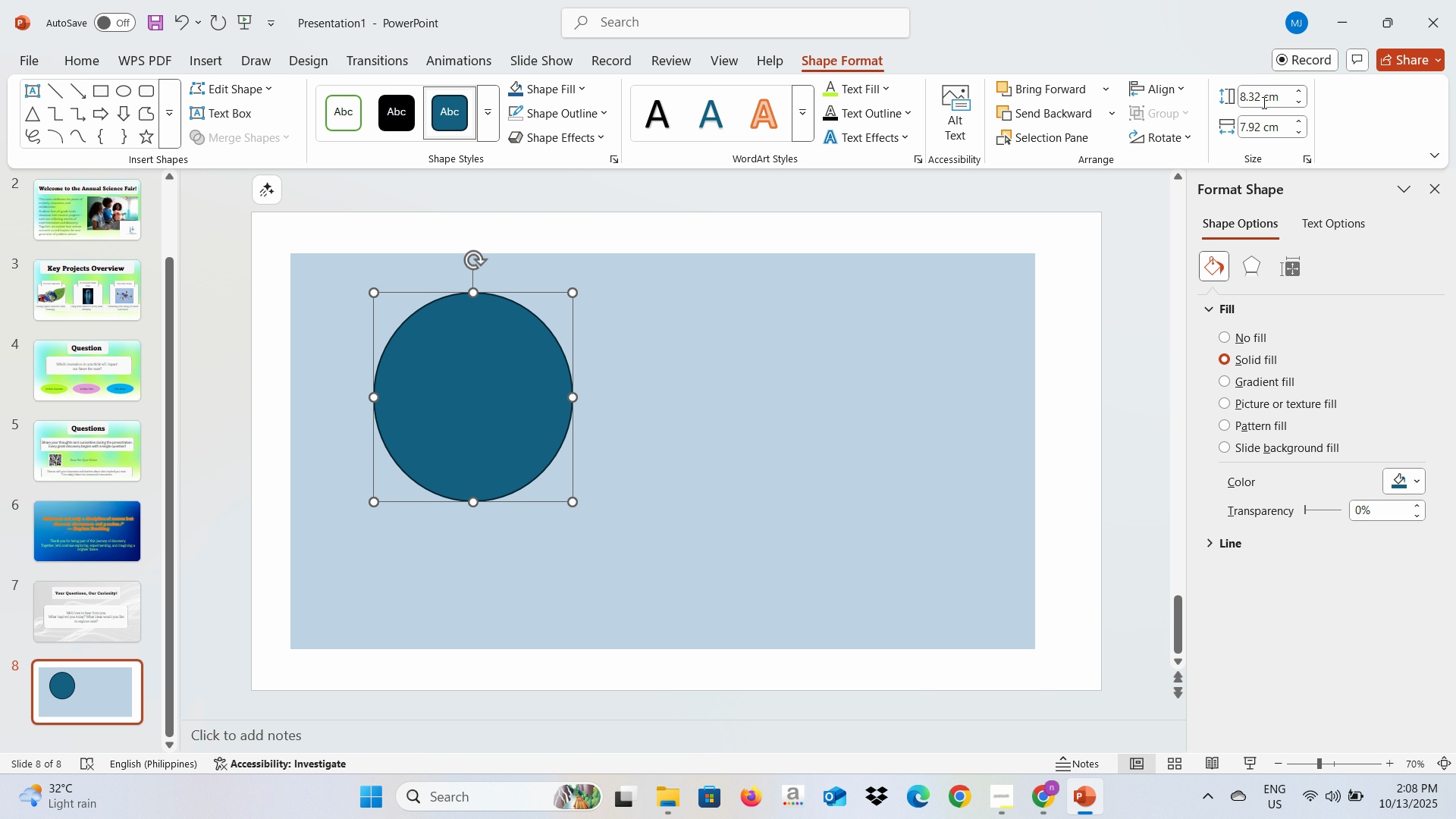 
left_click([1259, 118])
 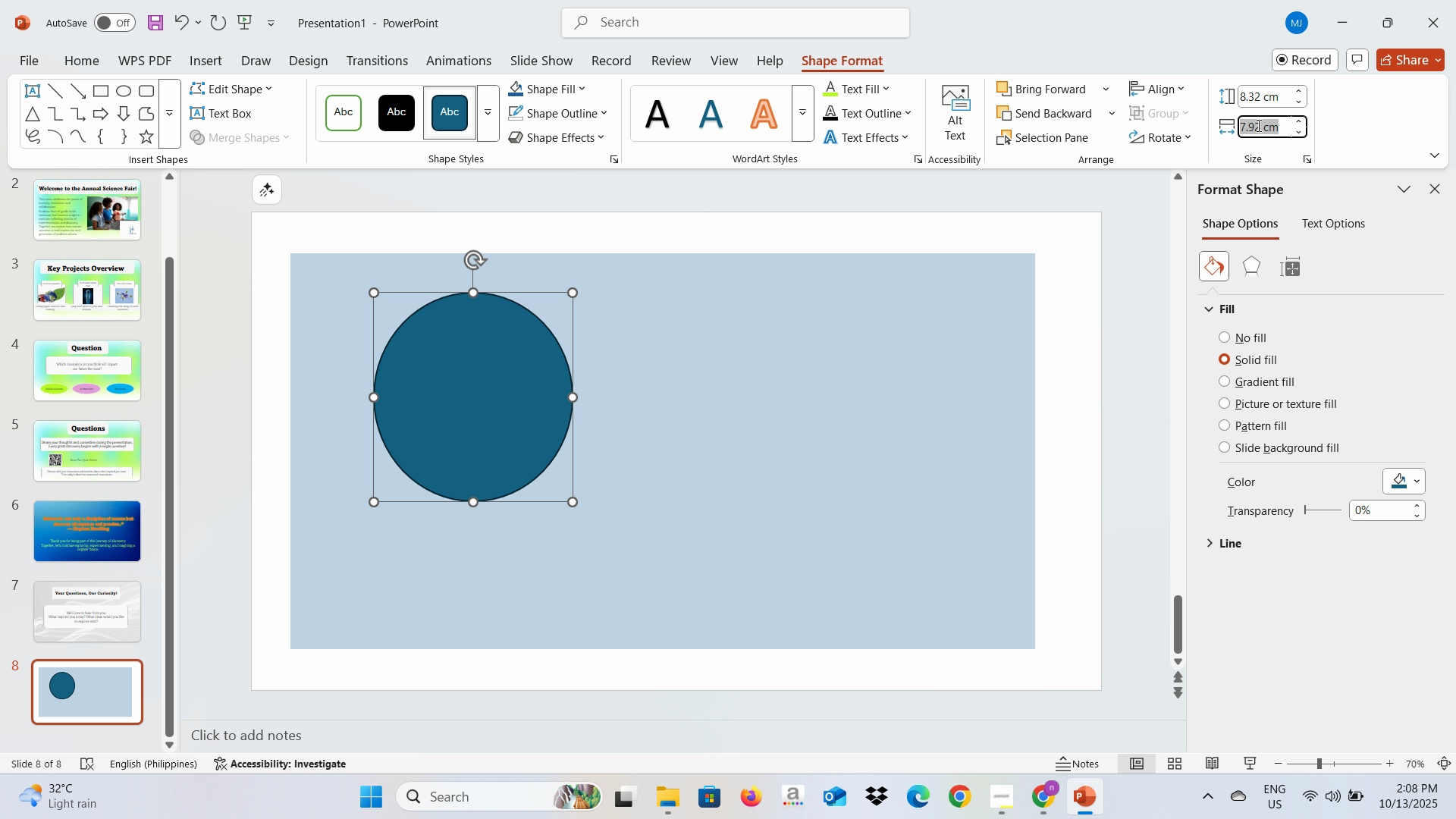 
key(Shift+ShiftLeft)
 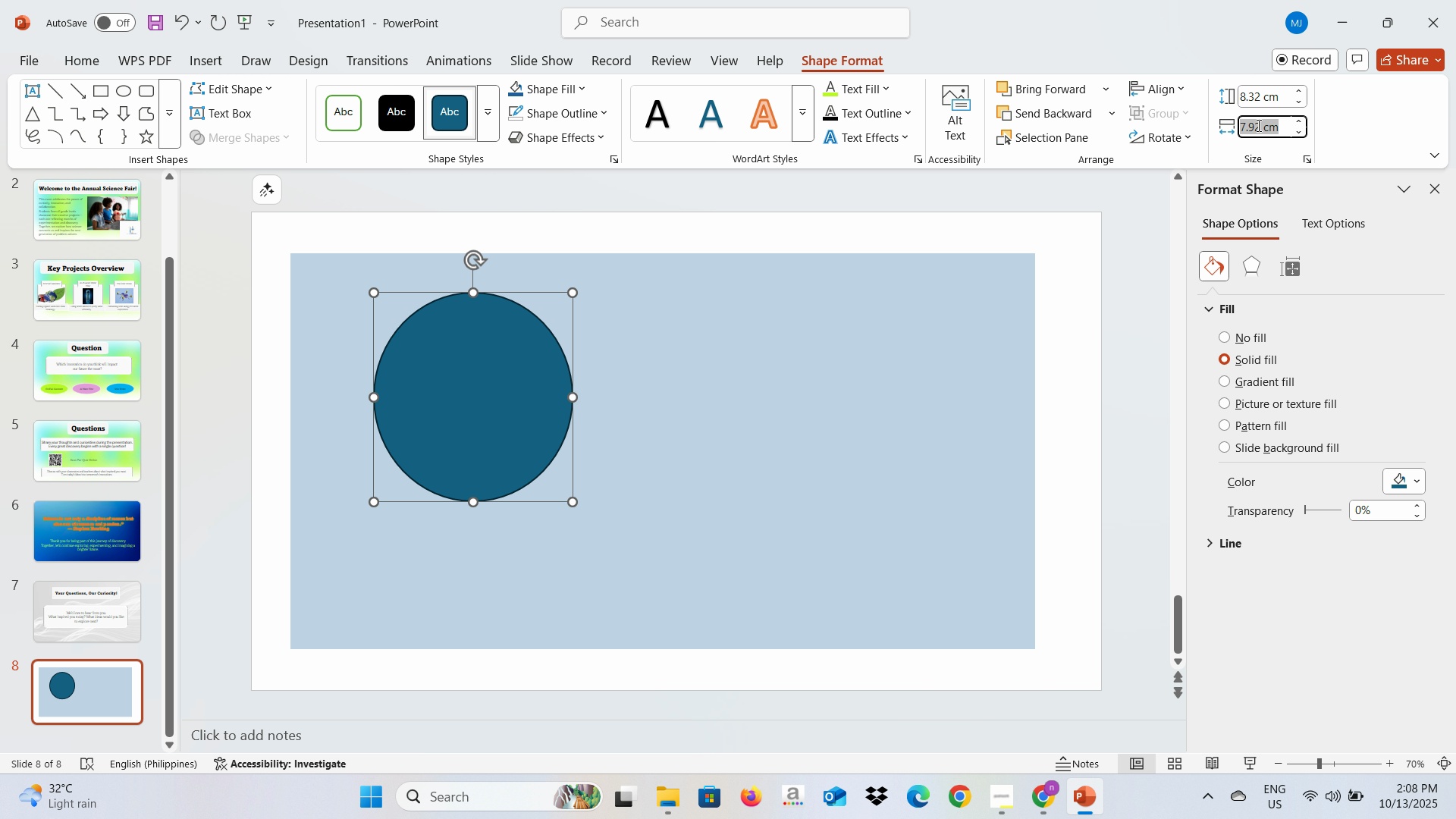 
key(Control+C)
 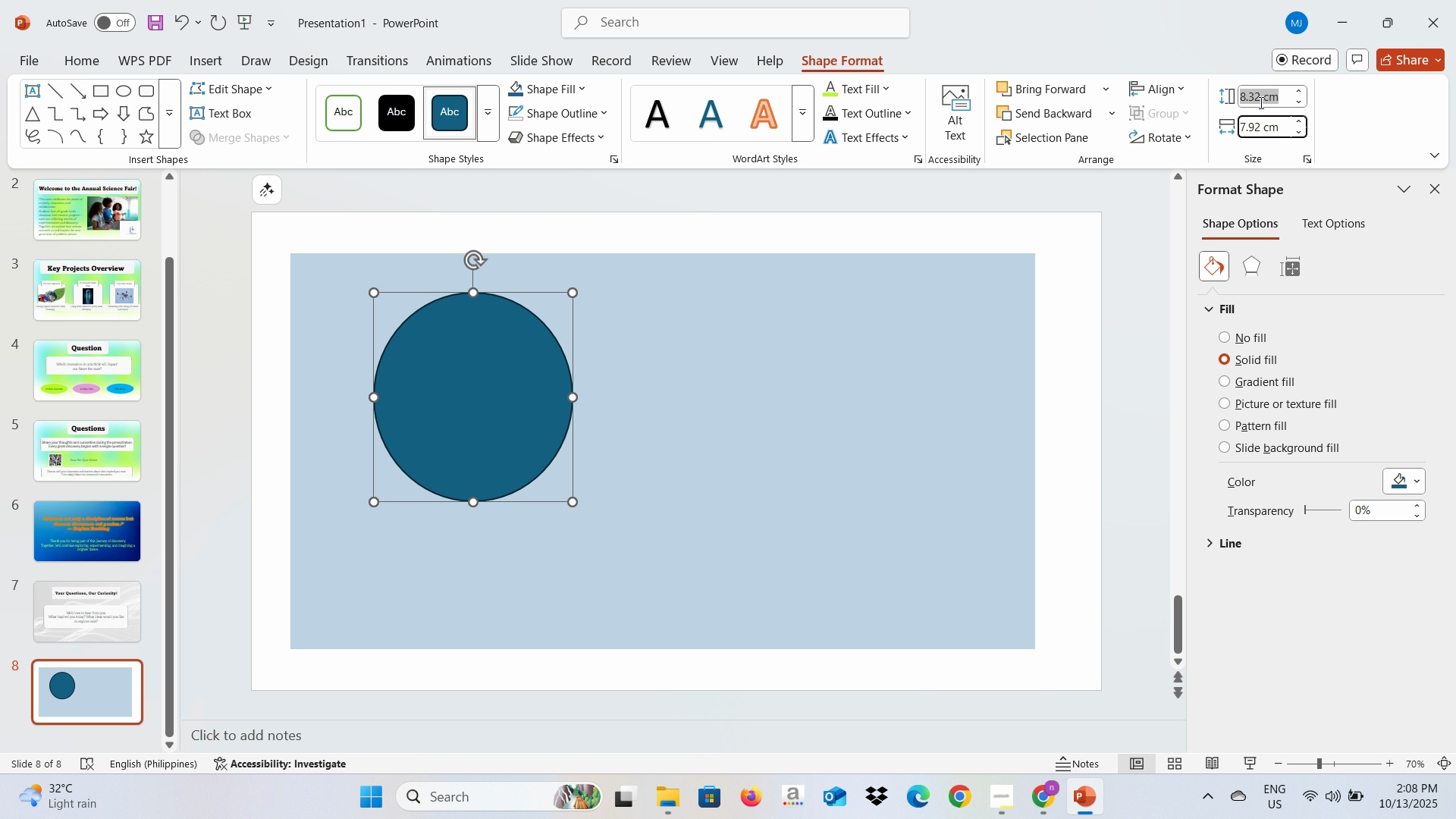 
left_click([1260, 102])
 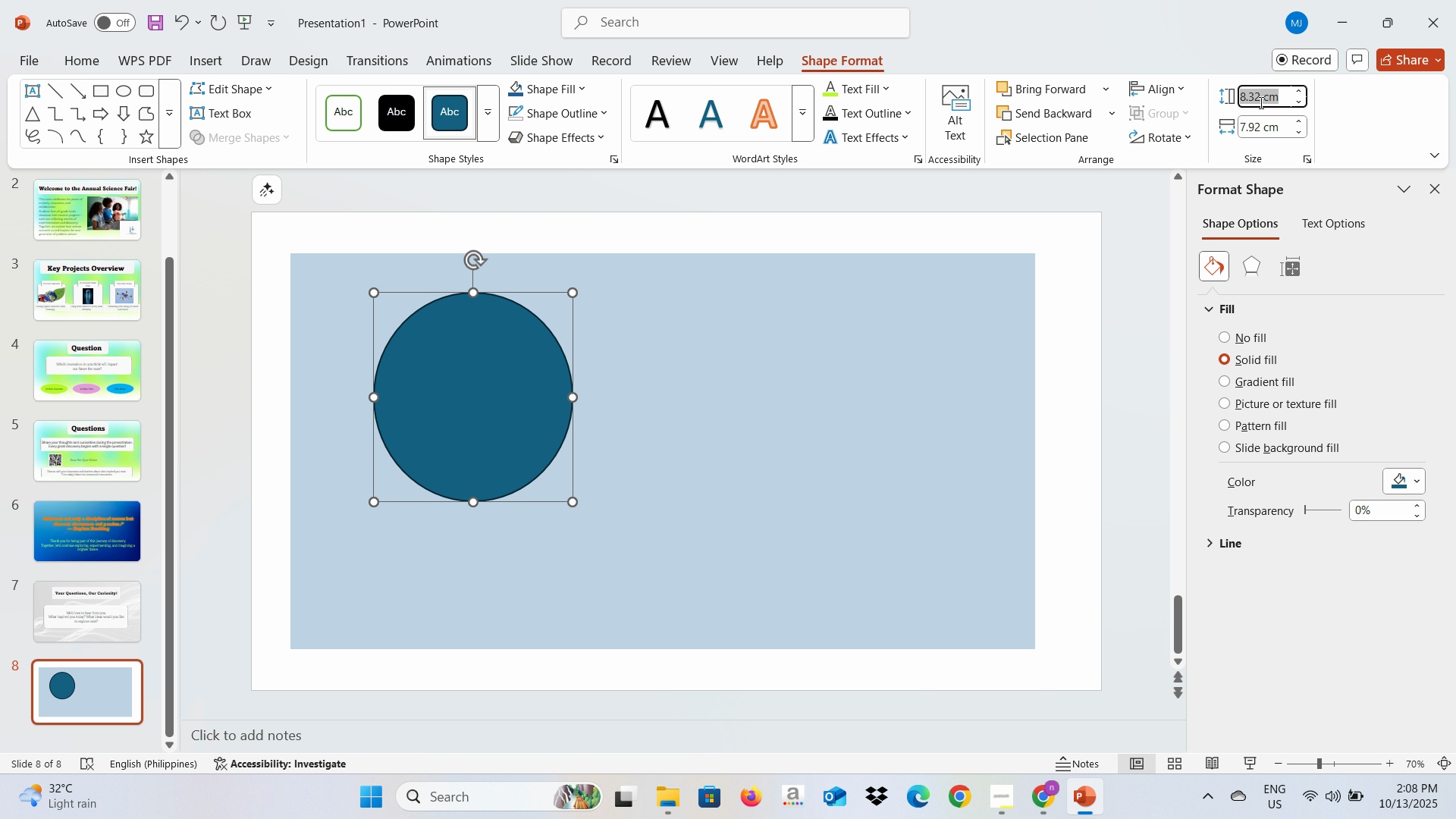 
key(Control+V)
 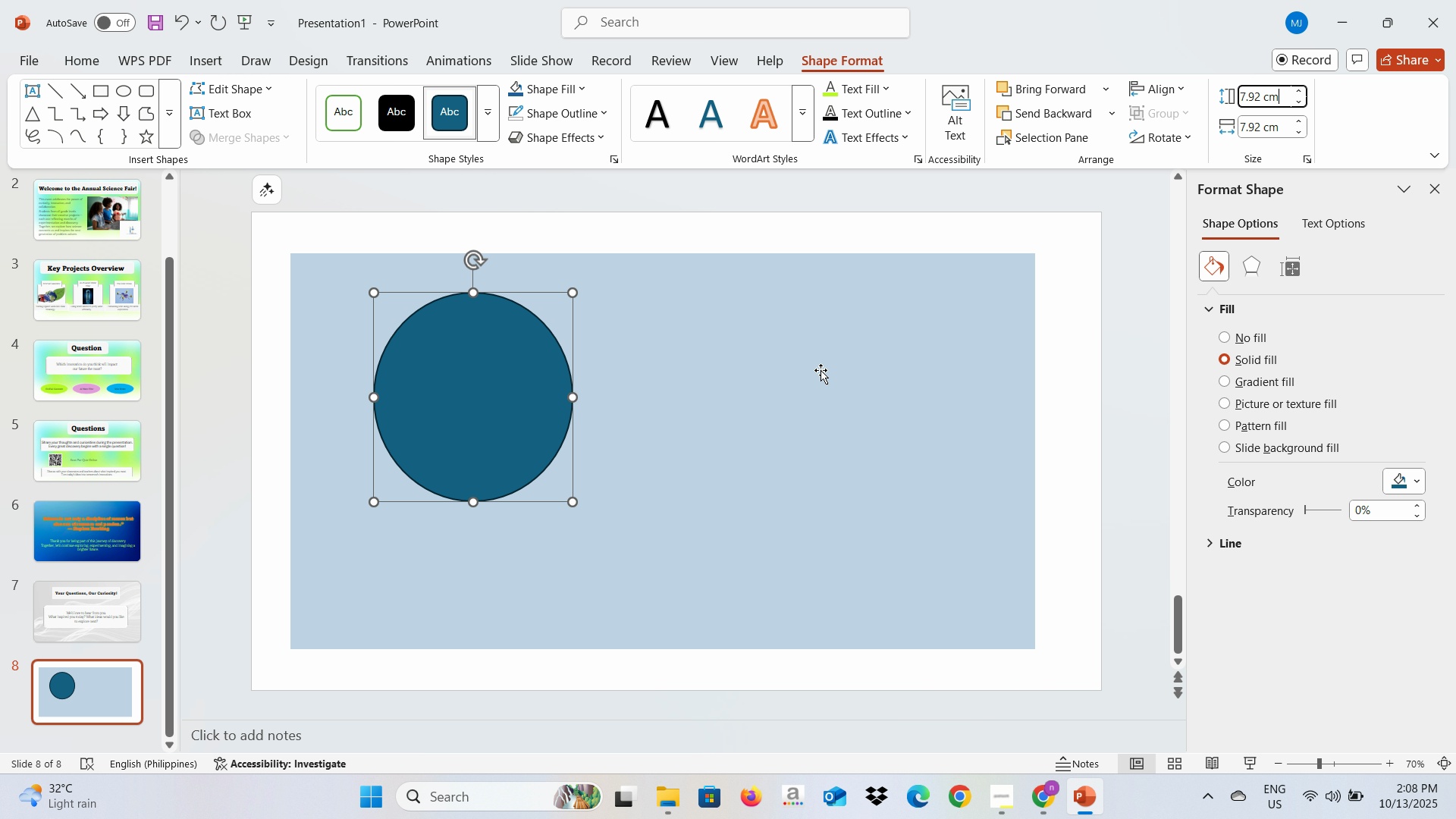 
left_click([821, 370])
 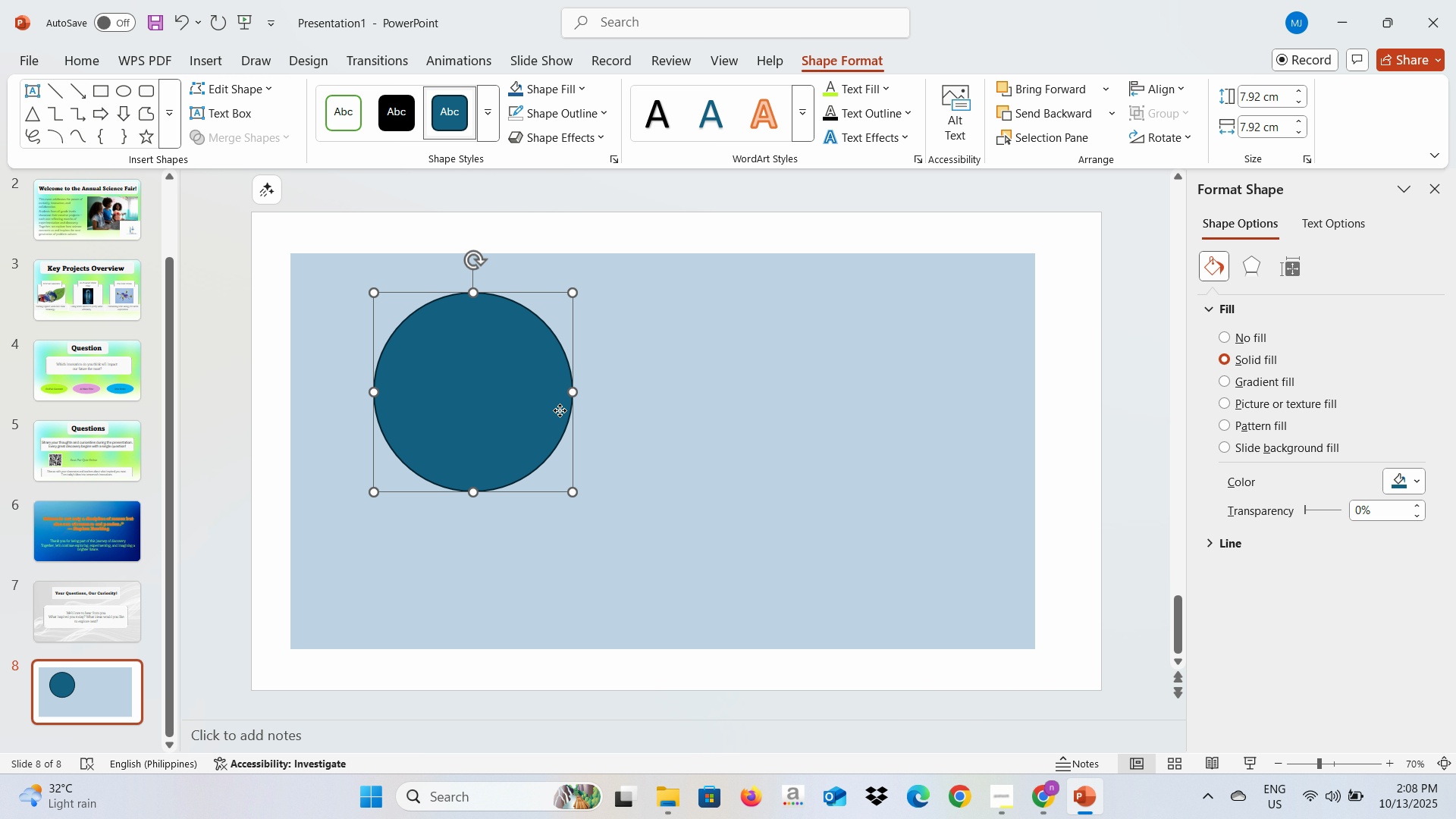 
left_click([560, 410])
 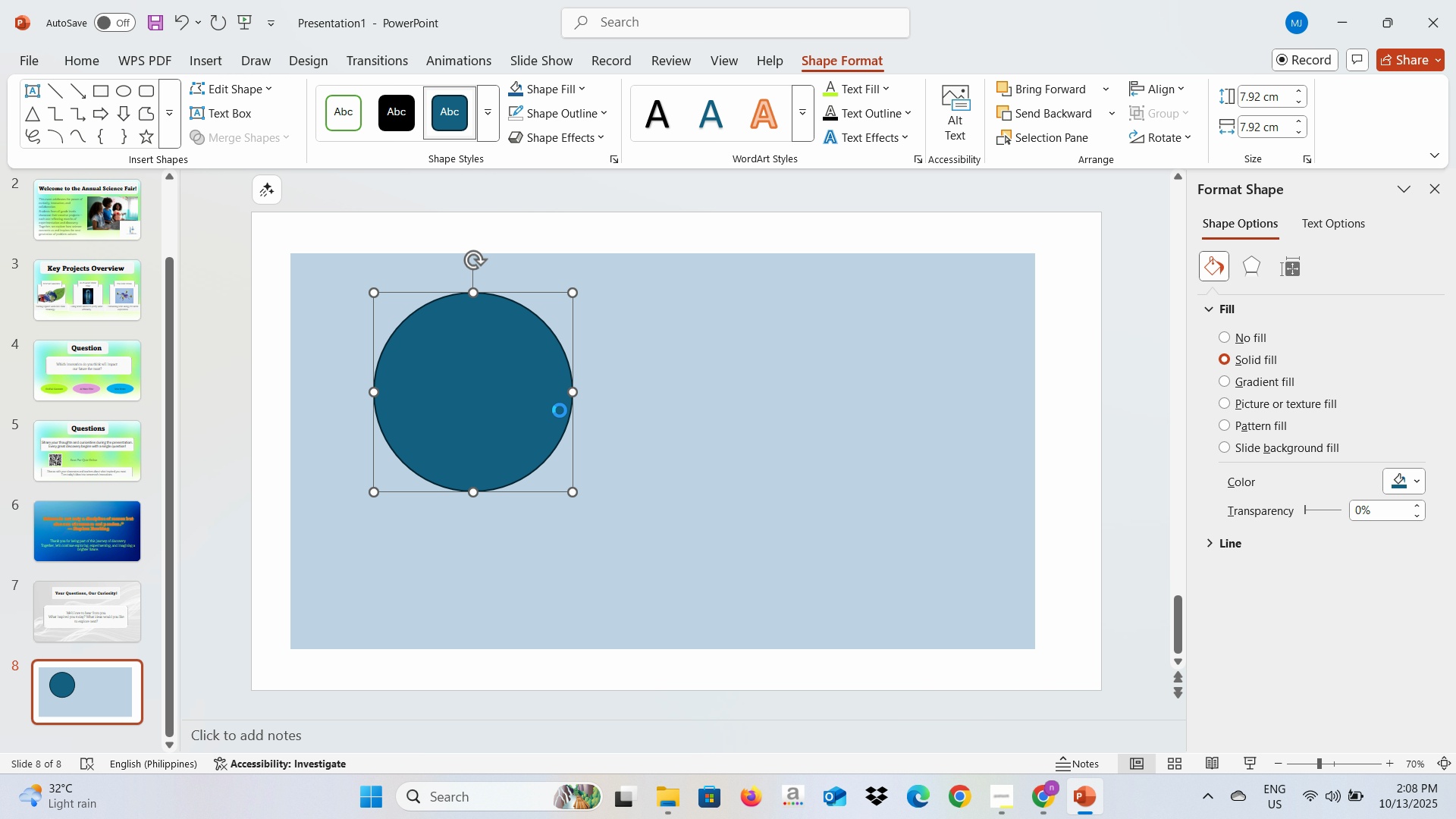 
key(Control+C)
 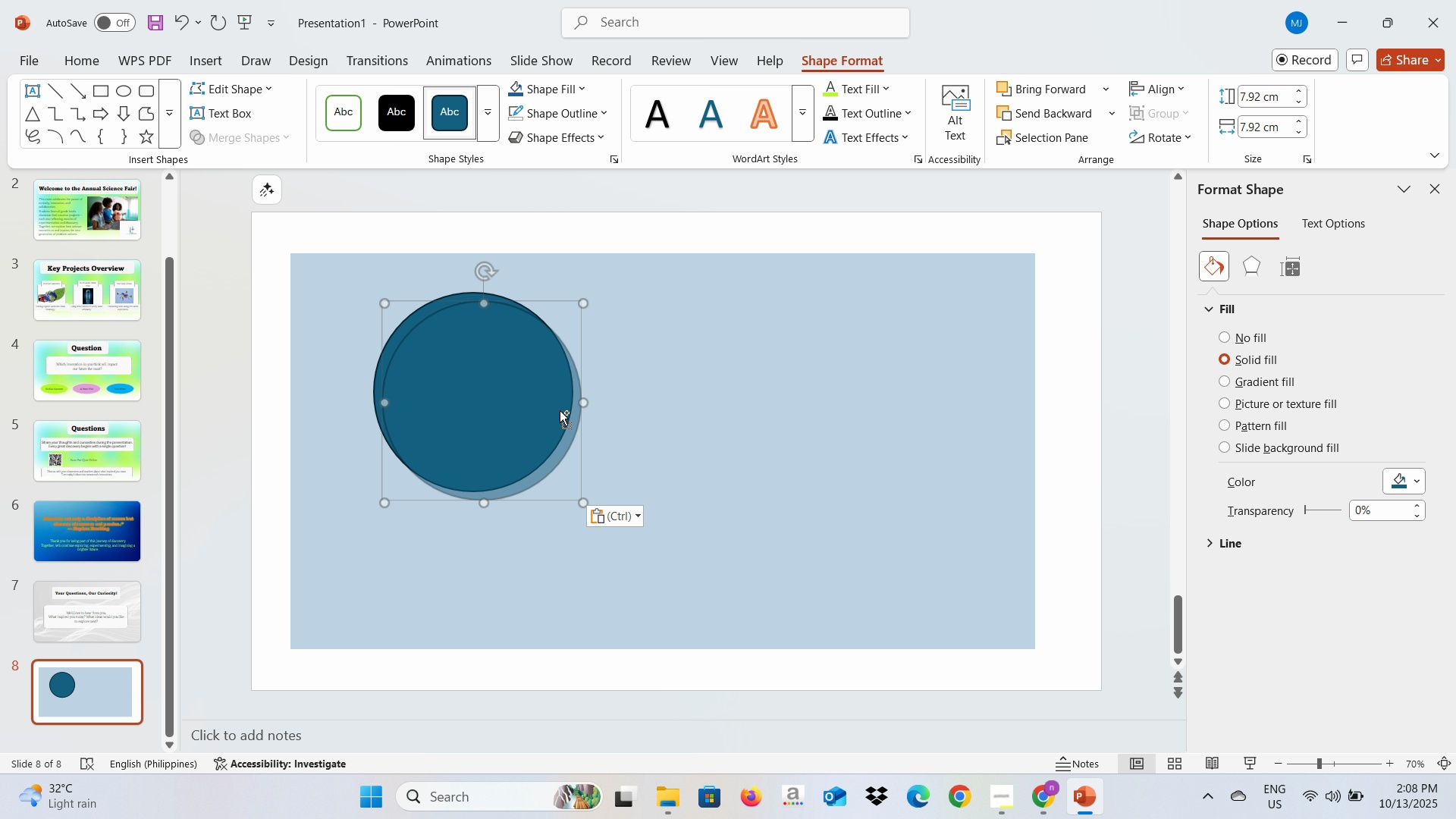 
key(Control+V)
 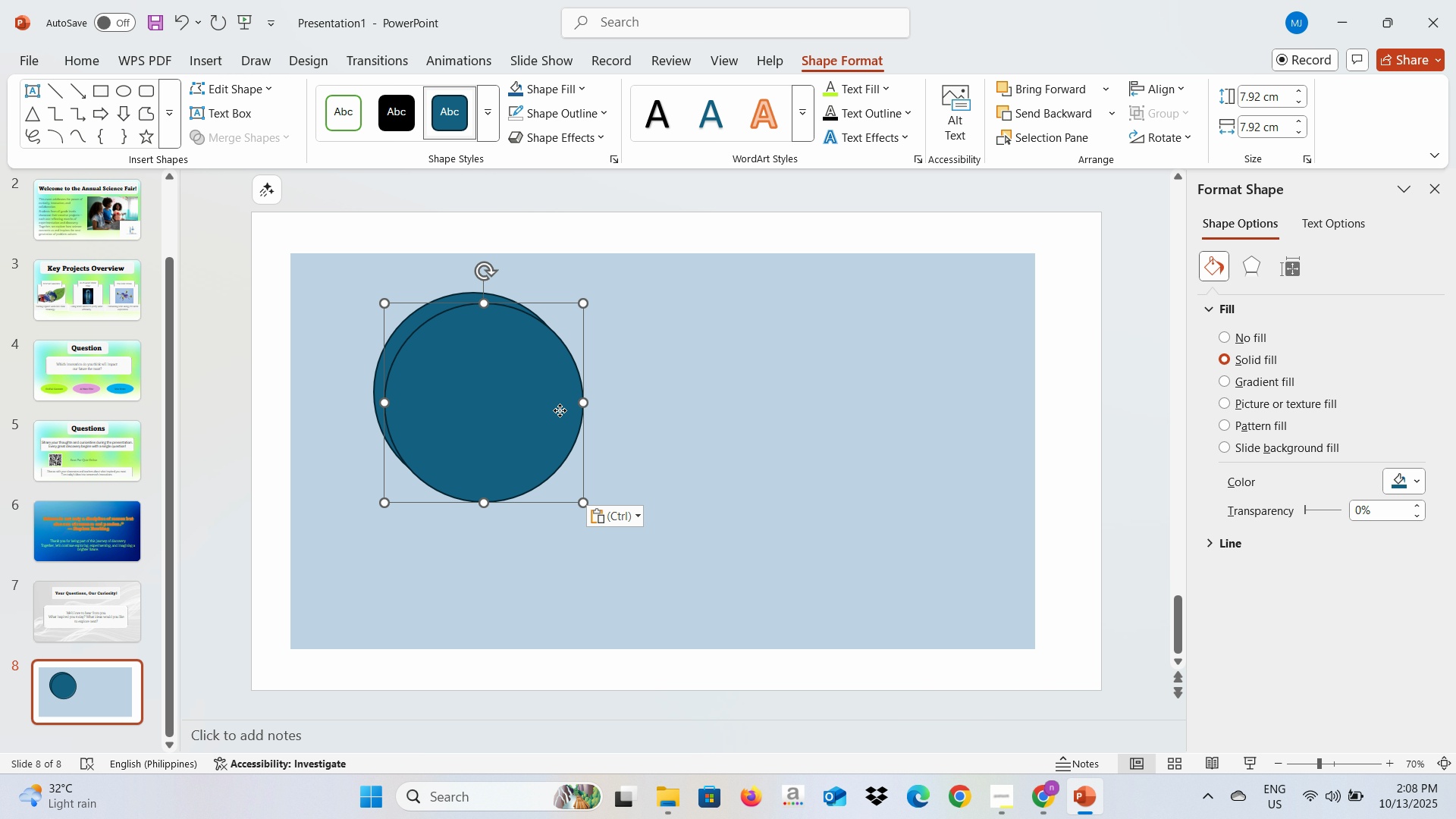 
left_click_drag(start_coordinate=[560, 410], to_coordinate=[570, 410])
 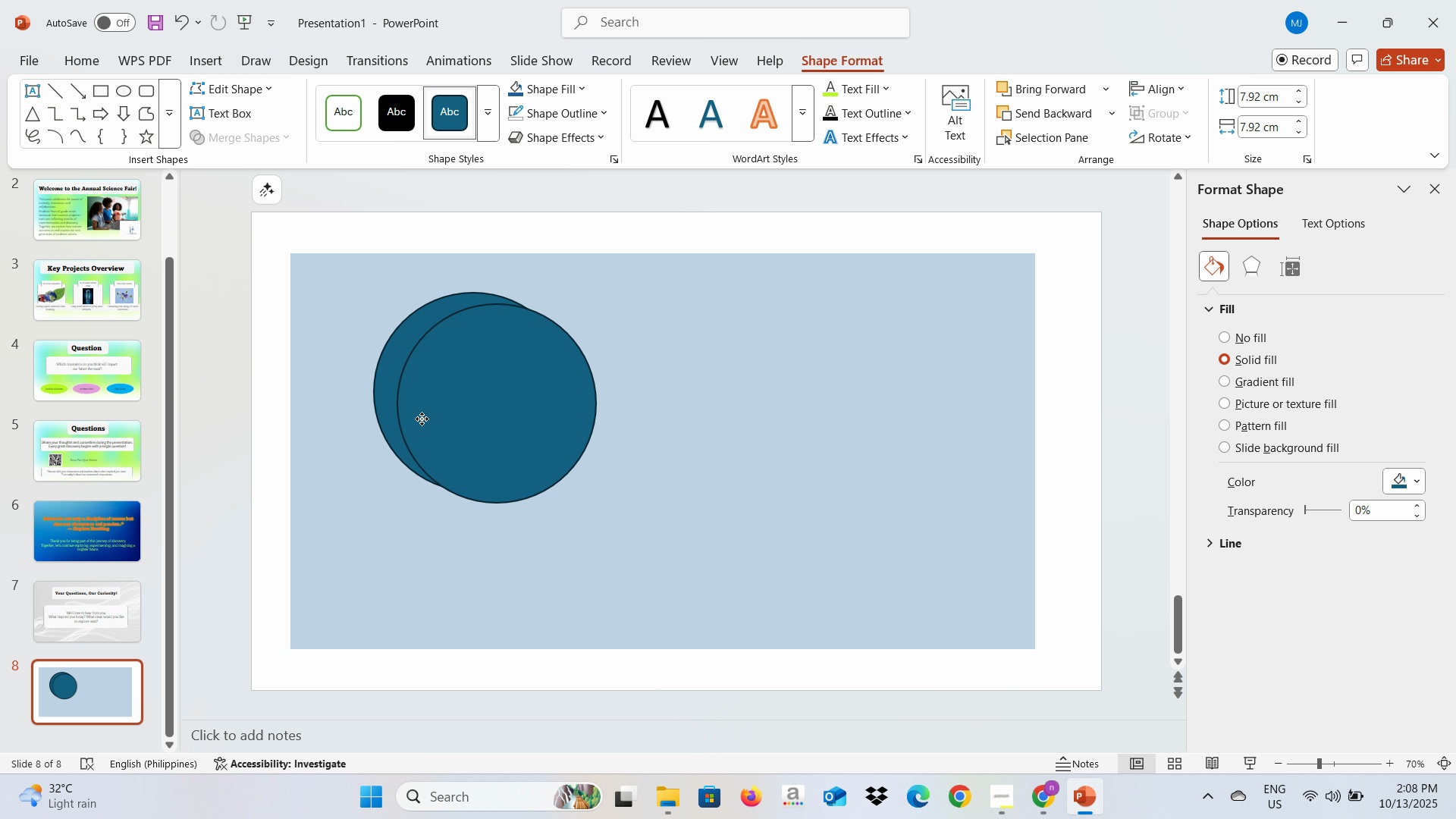 
left_click_drag(start_coordinate=[408, 412], to_coordinate=[612, 406])
 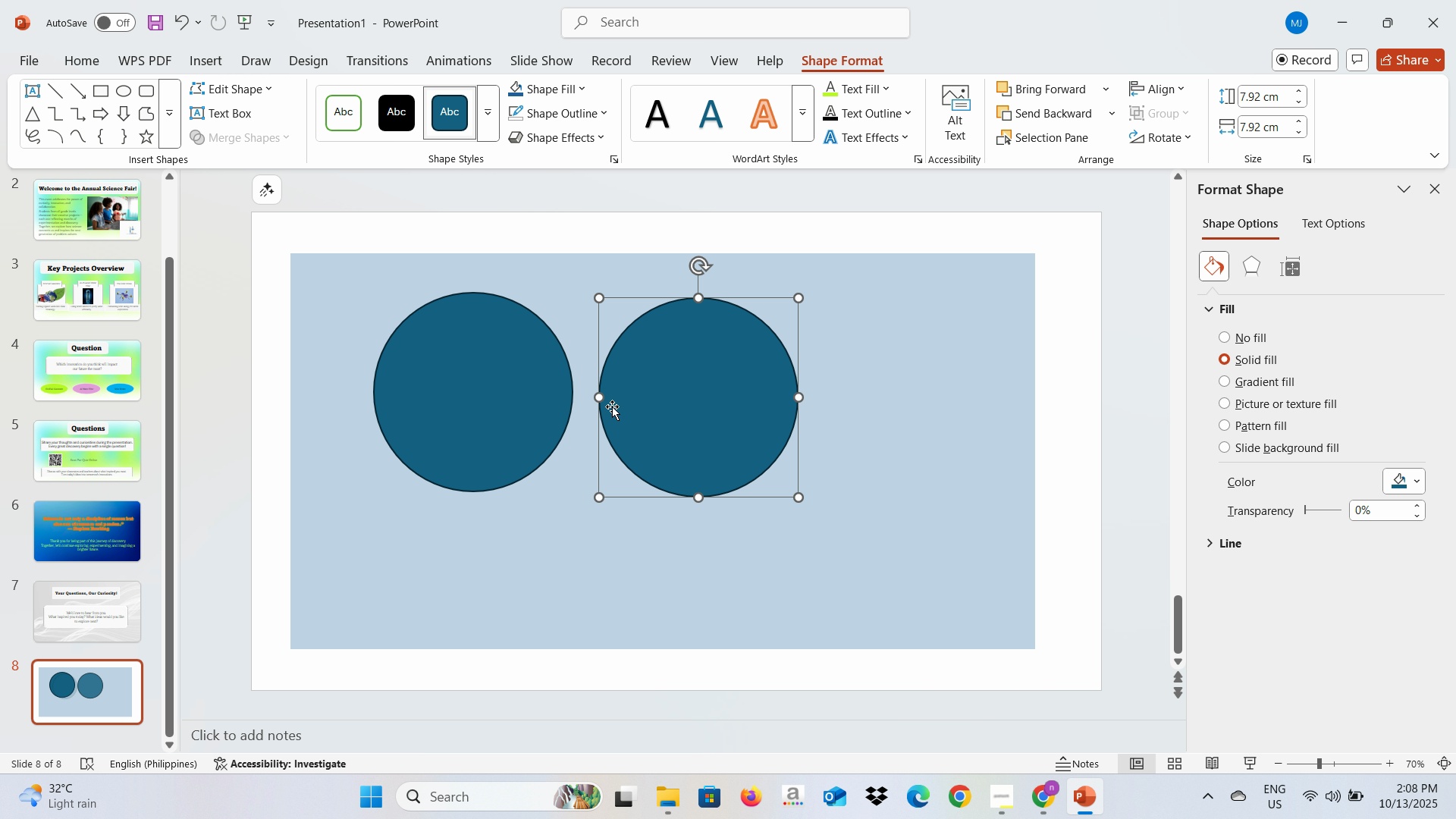 
key(Shift+ShiftLeft)
 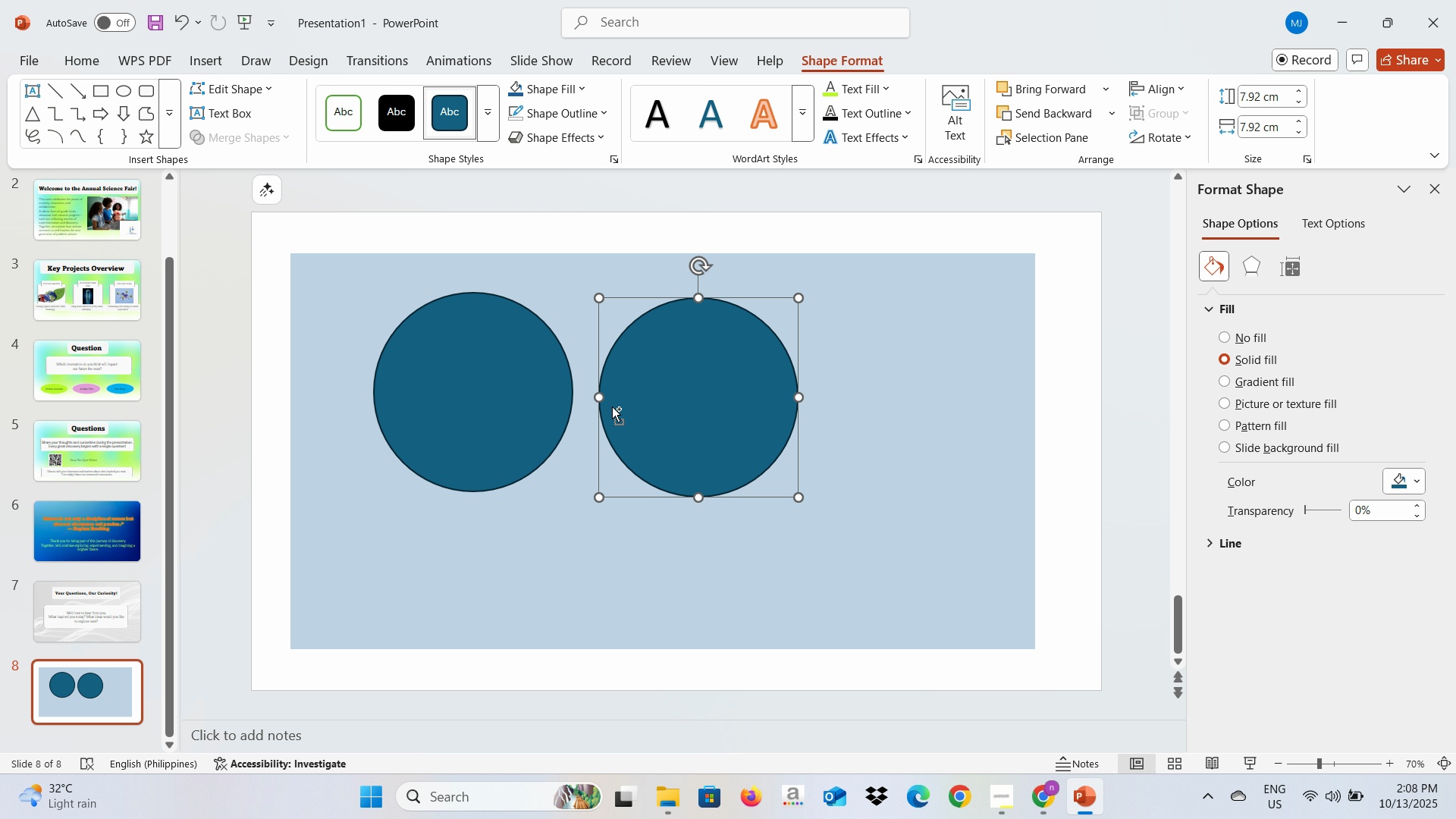 
key(Control+V)
 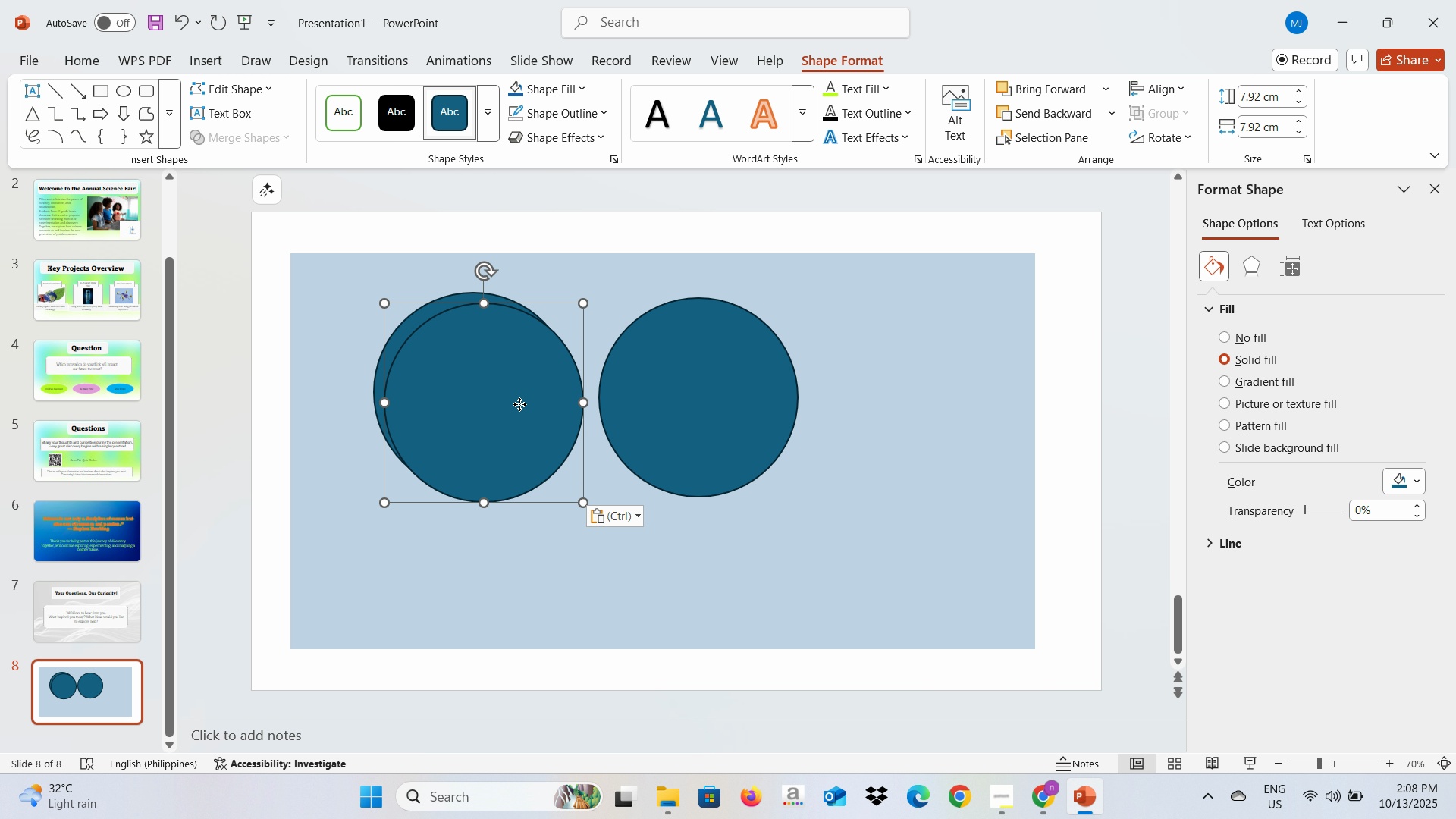 
left_click_drag(start_coordinate=[507, 391], to_coordinate=[921, 530])
 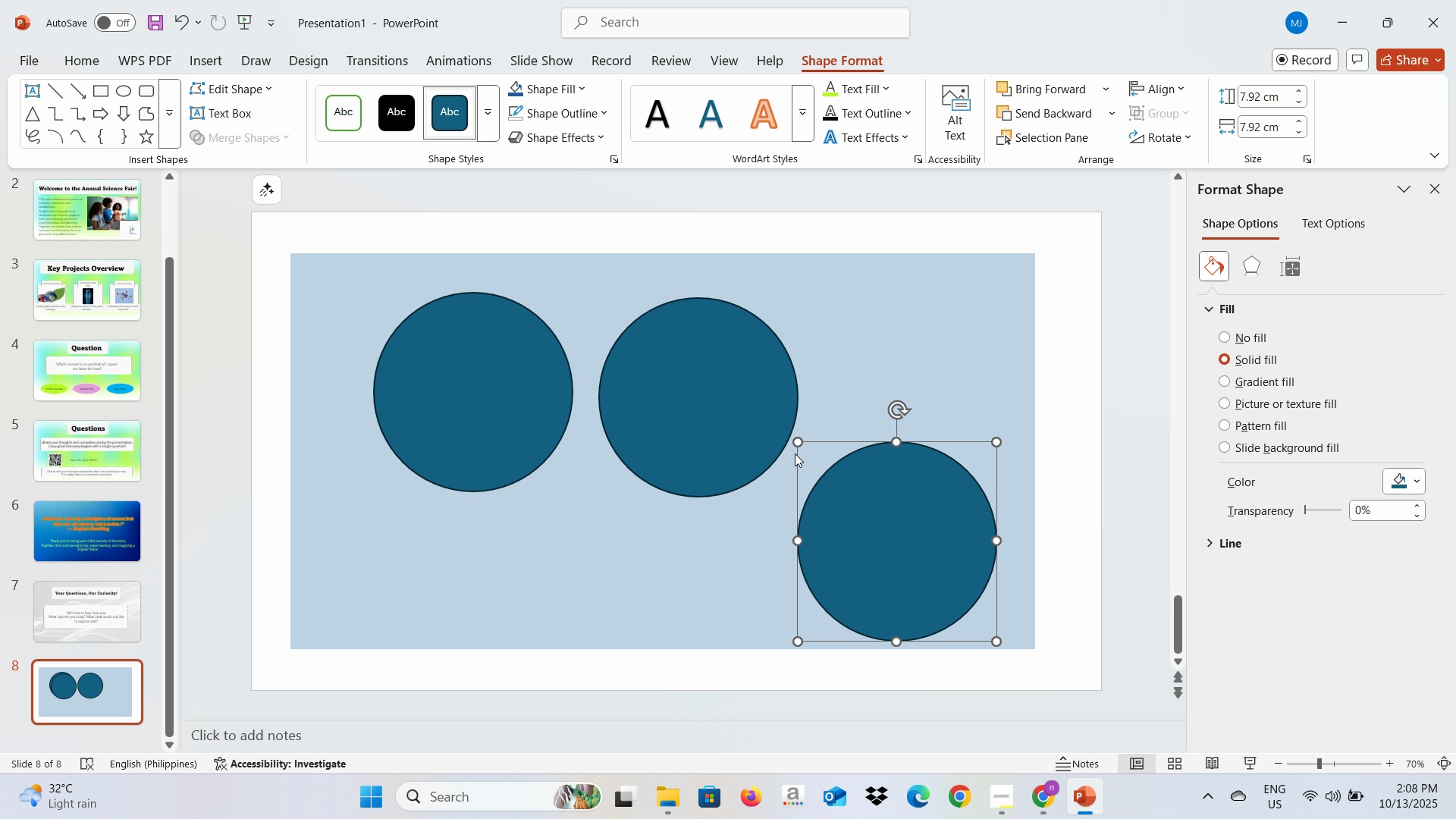 
key(Alt+AltLeft)
 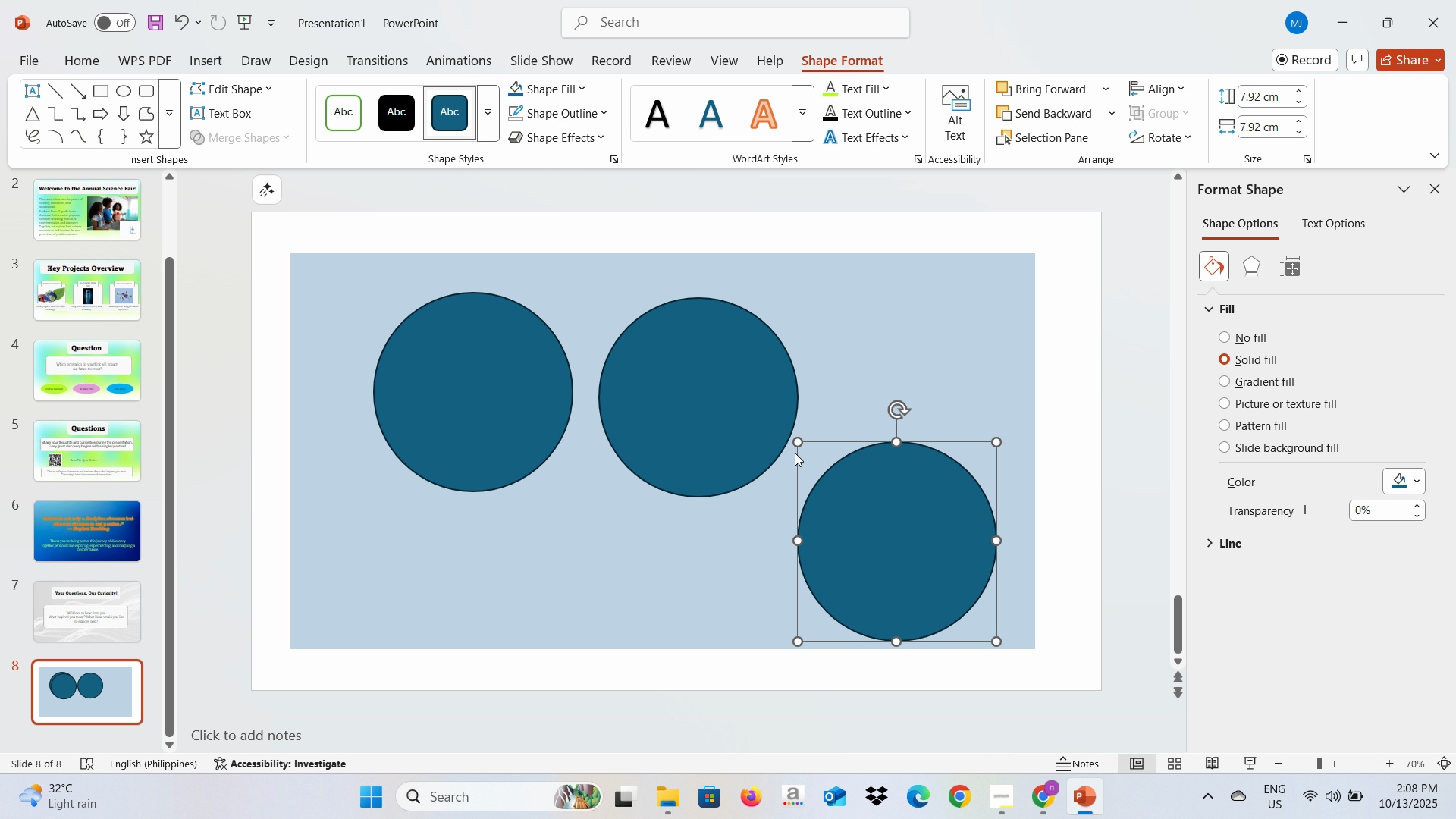 
key(Alt+Tab)
 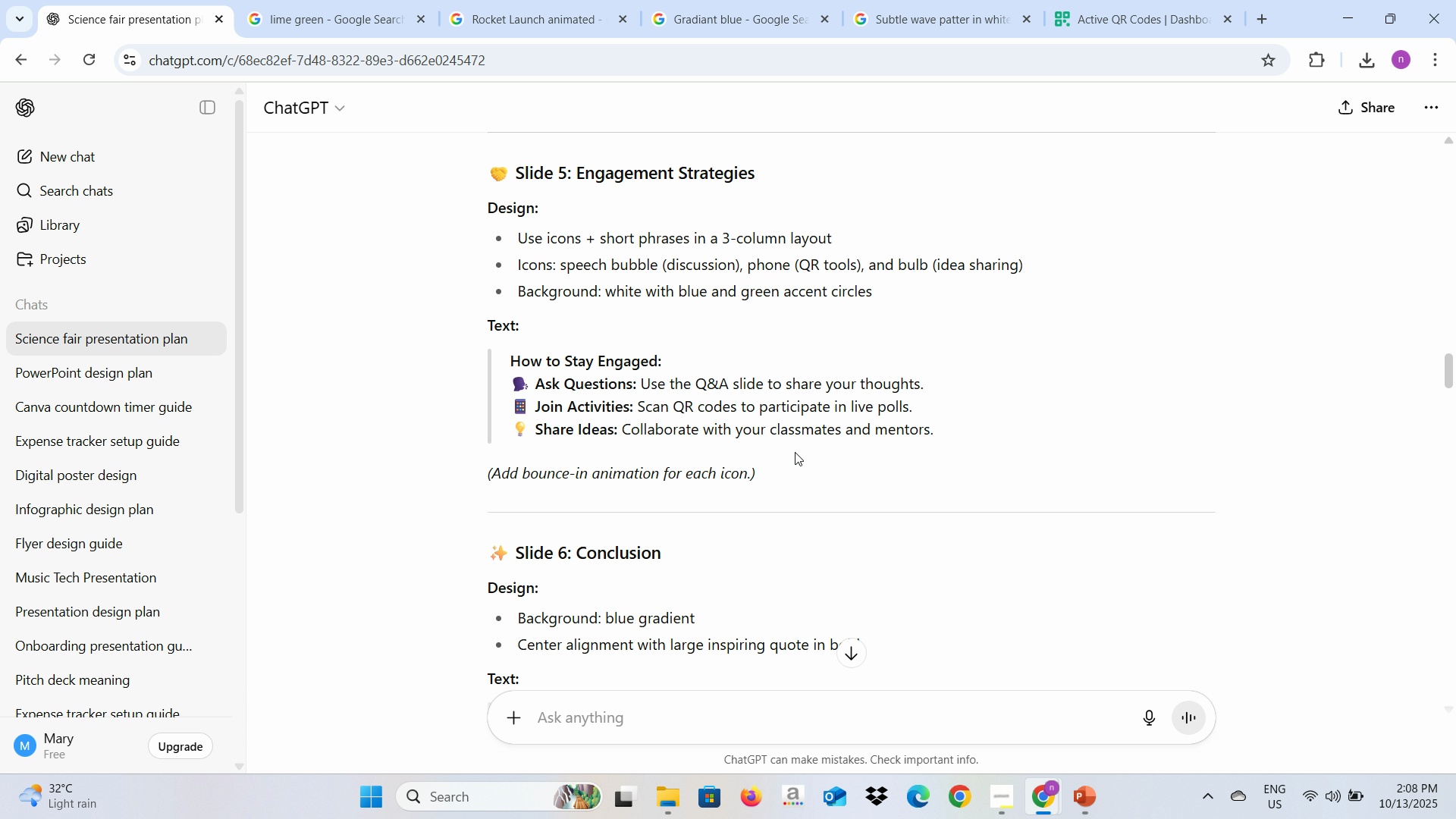 
key(Alt+AltLeft)
 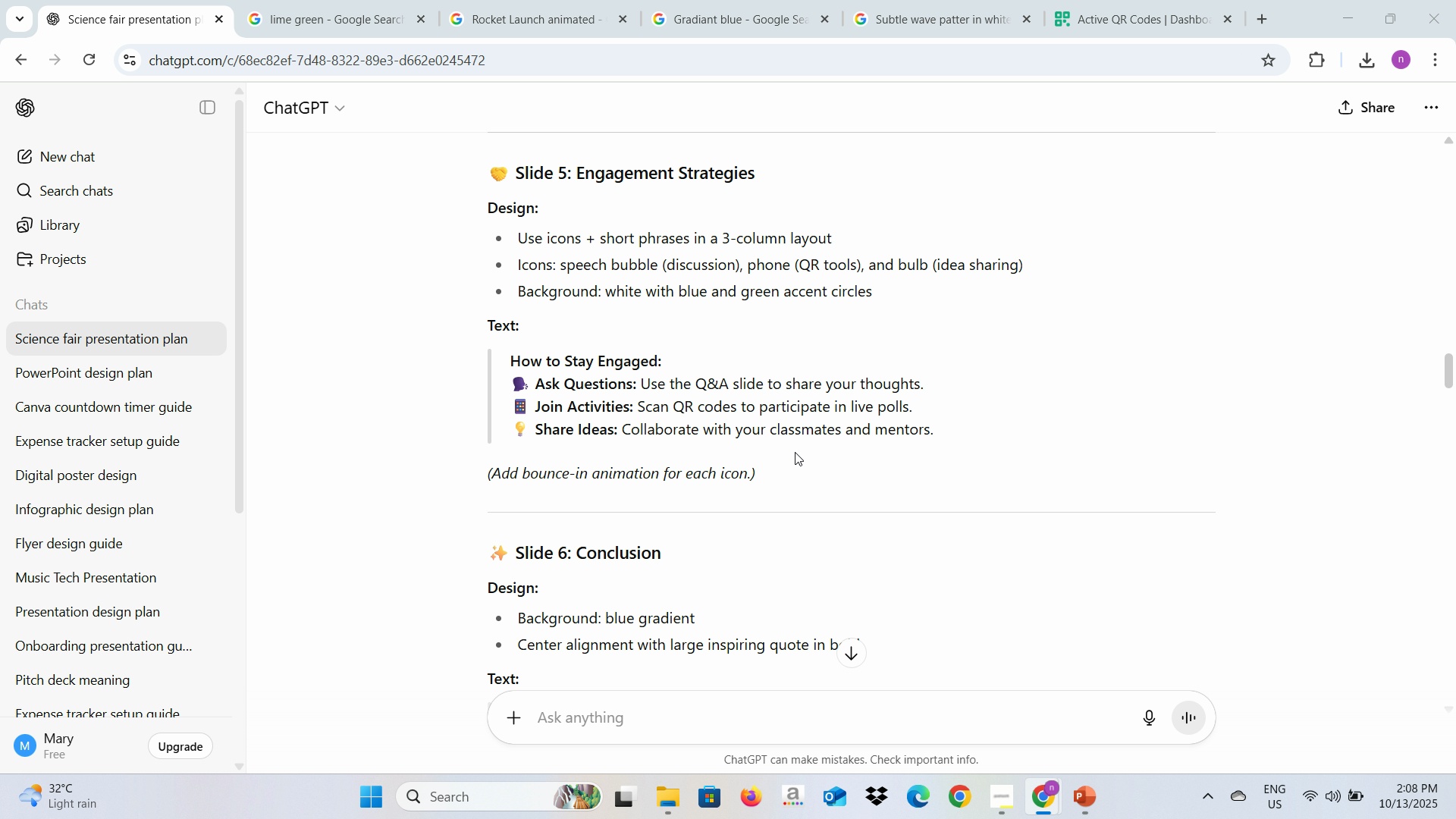 
key(Alt+Tab)
 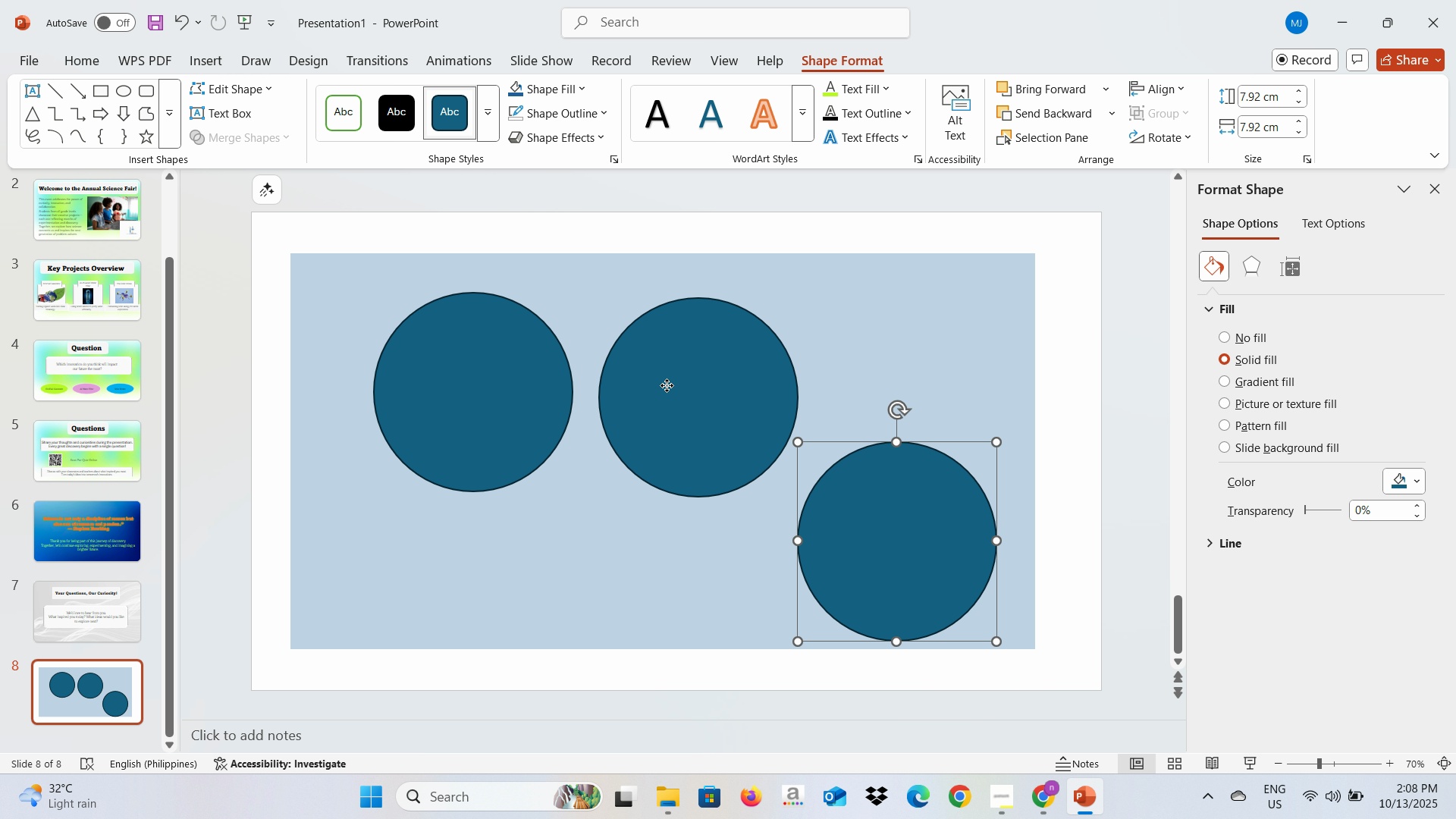 
left_click([667, 385])
 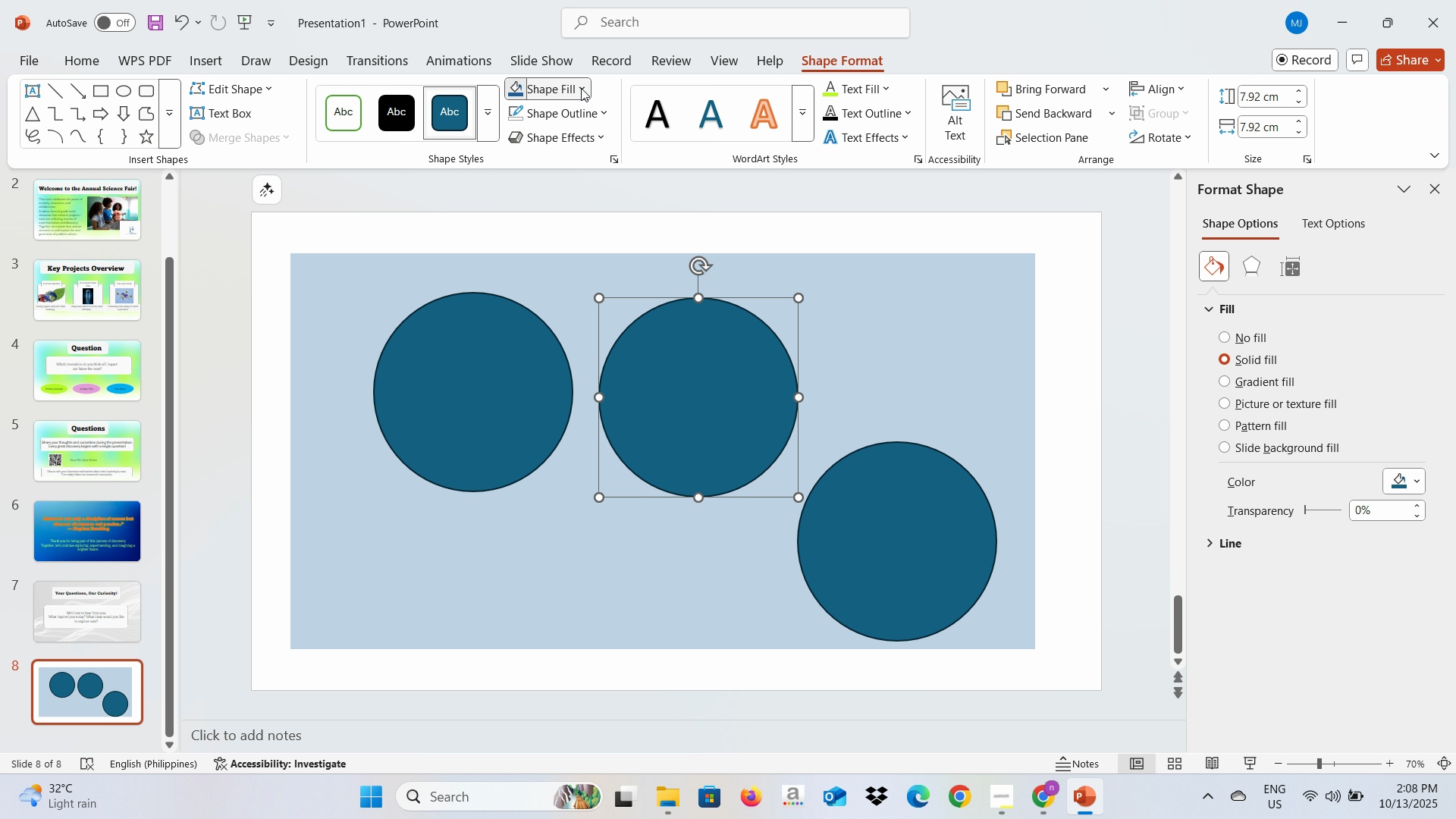 
left_click([581, 88])
 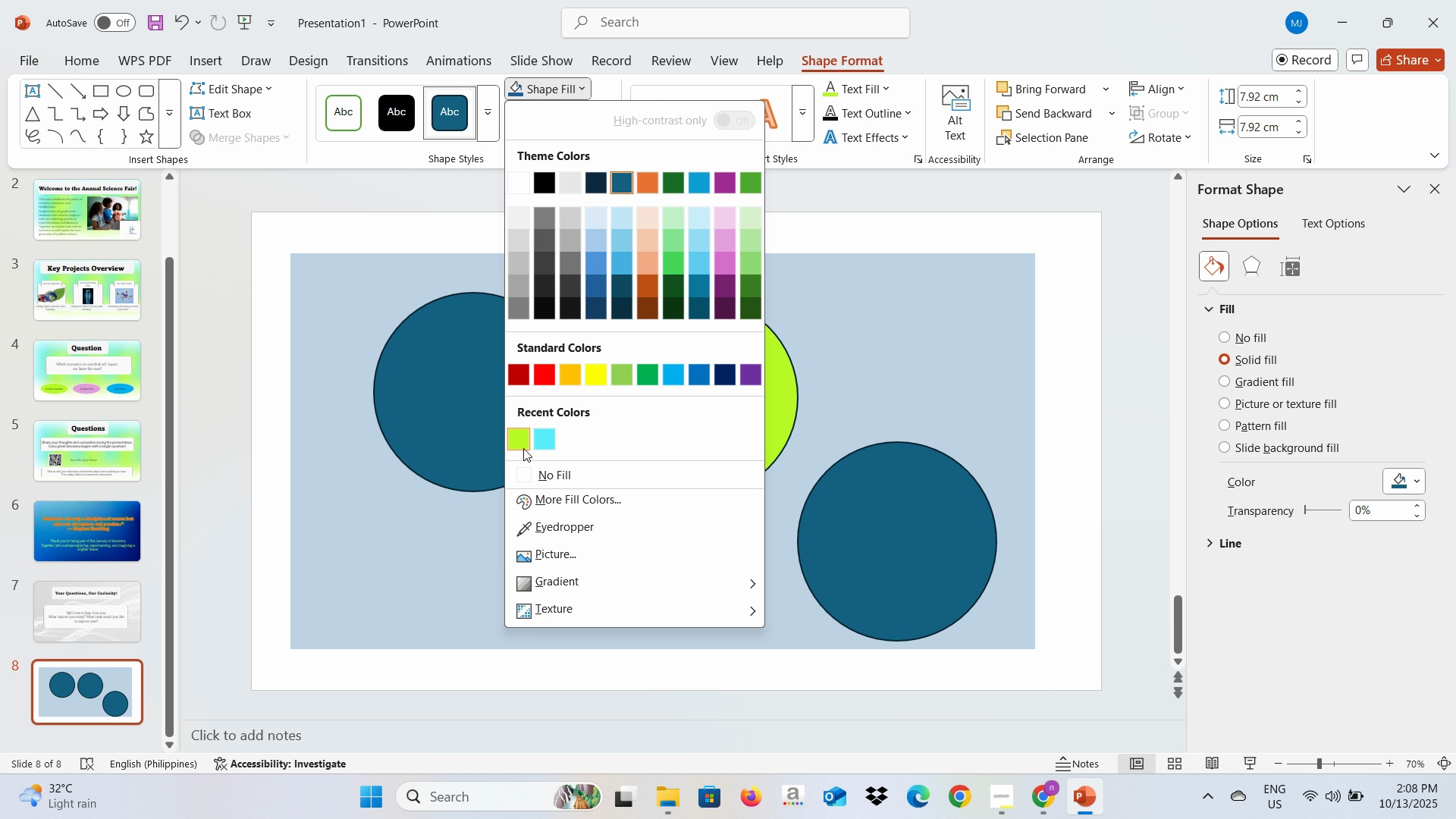 
left_click([523, 448])
 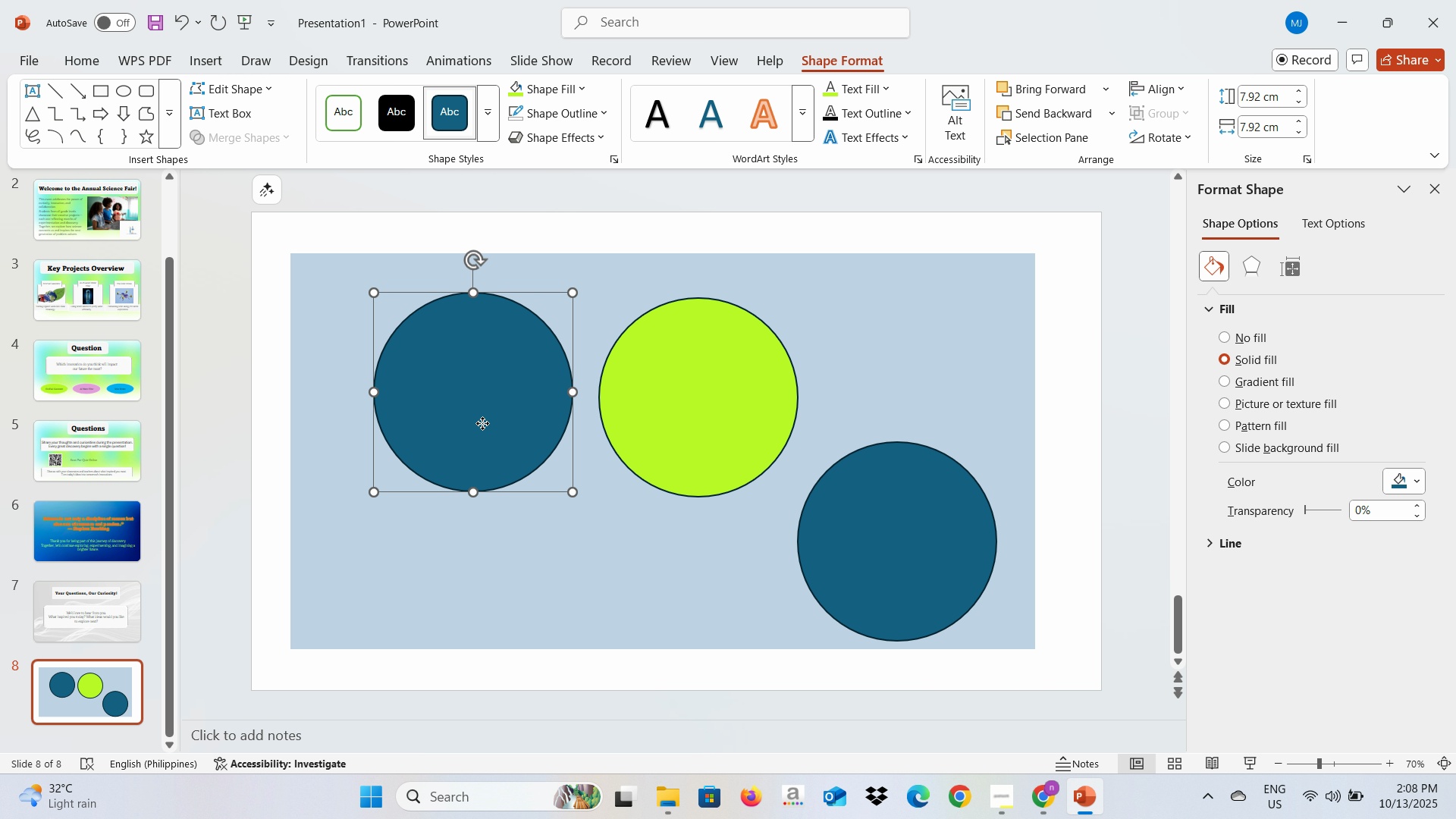 
left_click([482, 423])
 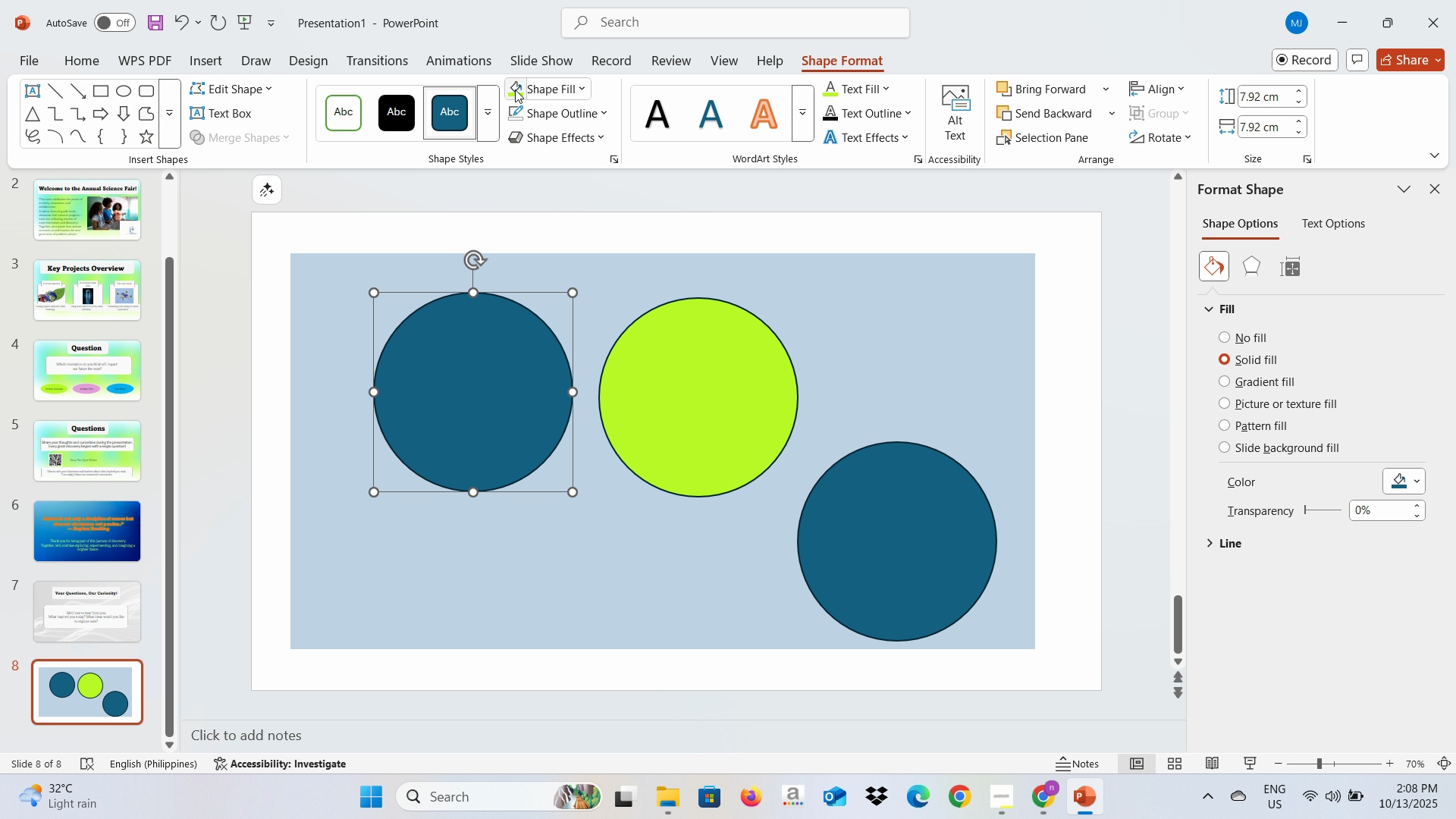 
left_click([515, 89])
 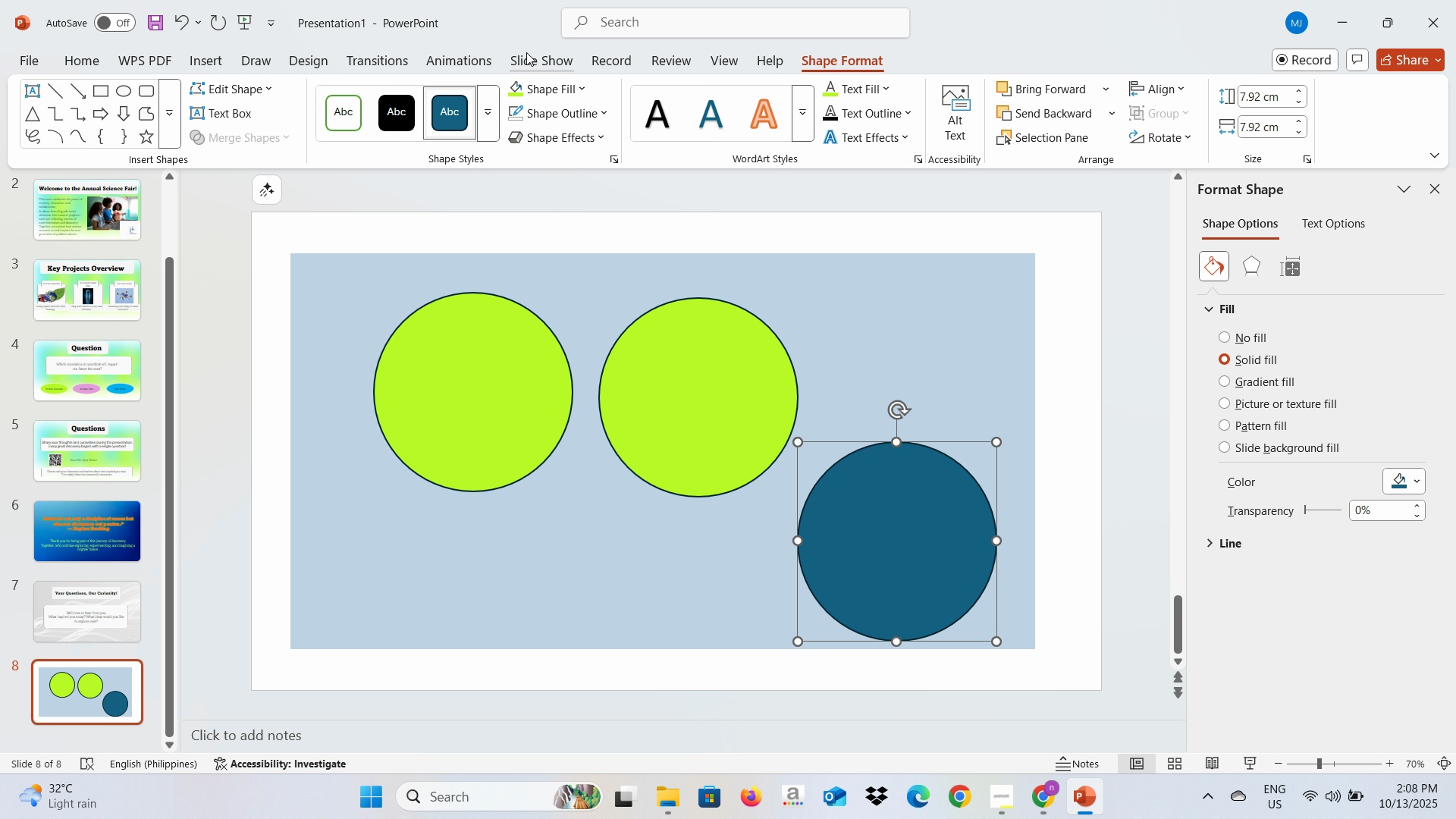 
left_click([512, 88])
 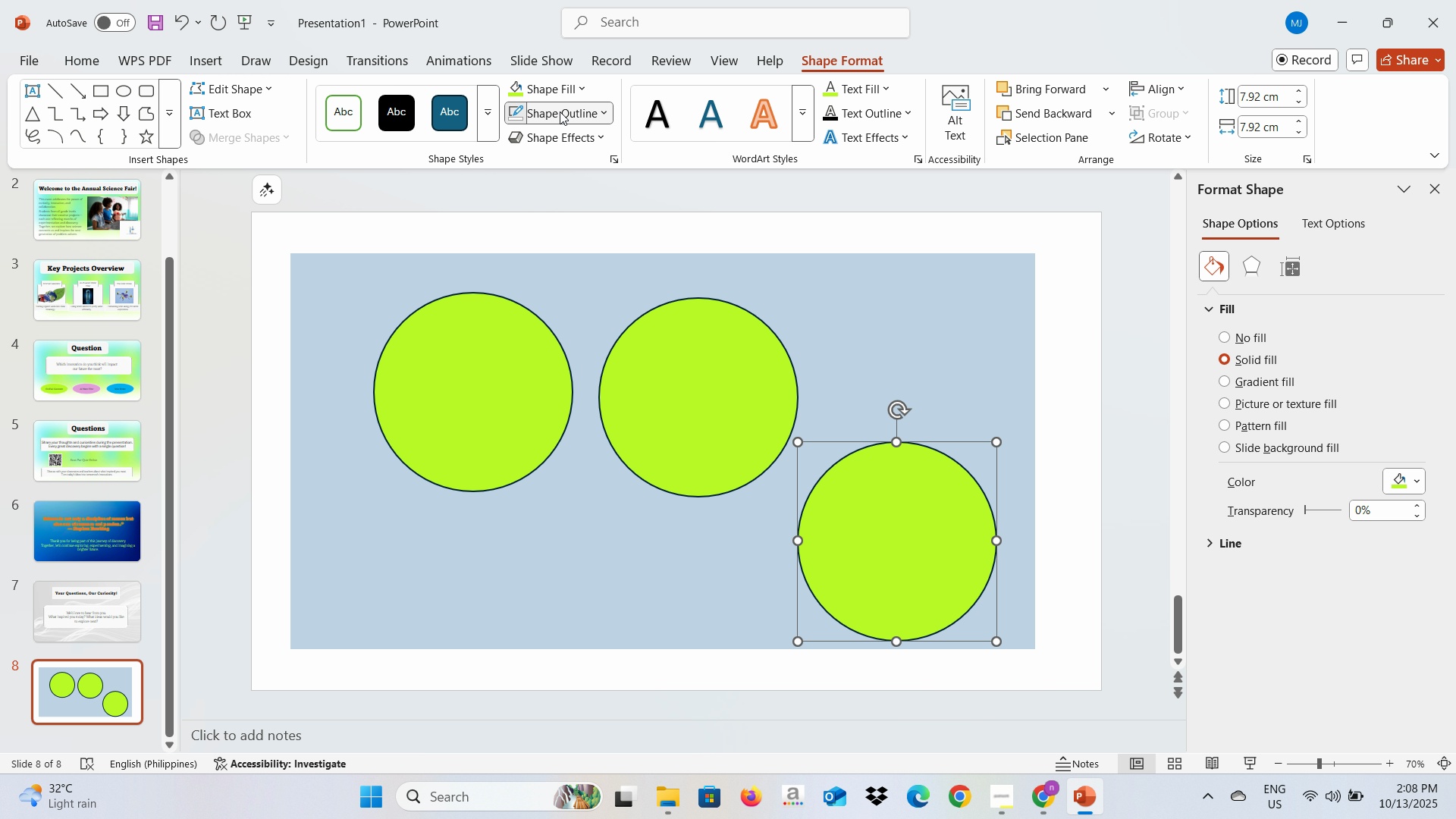 
left_click([560, 111])
 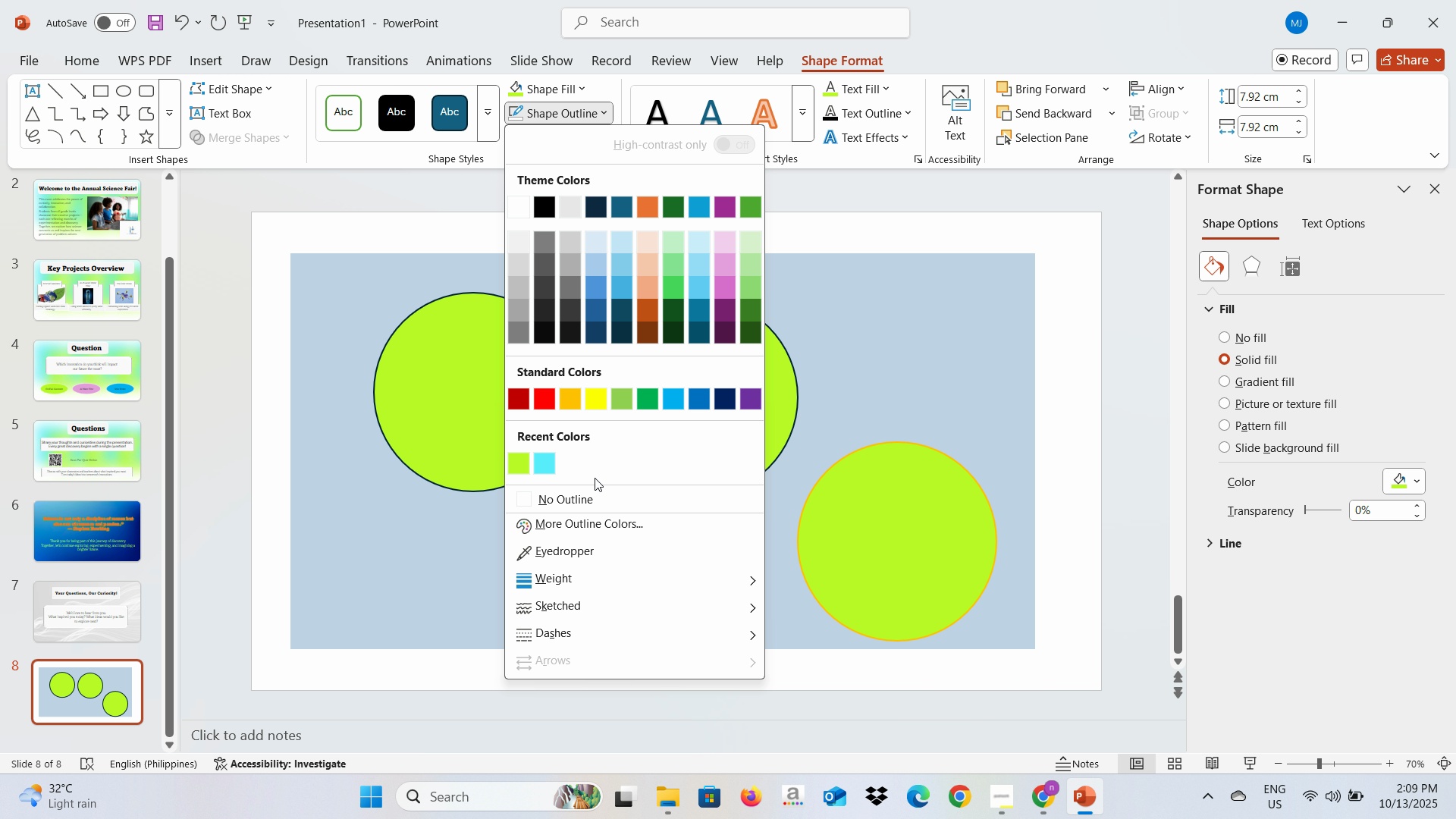 
left_click([595, 494])
 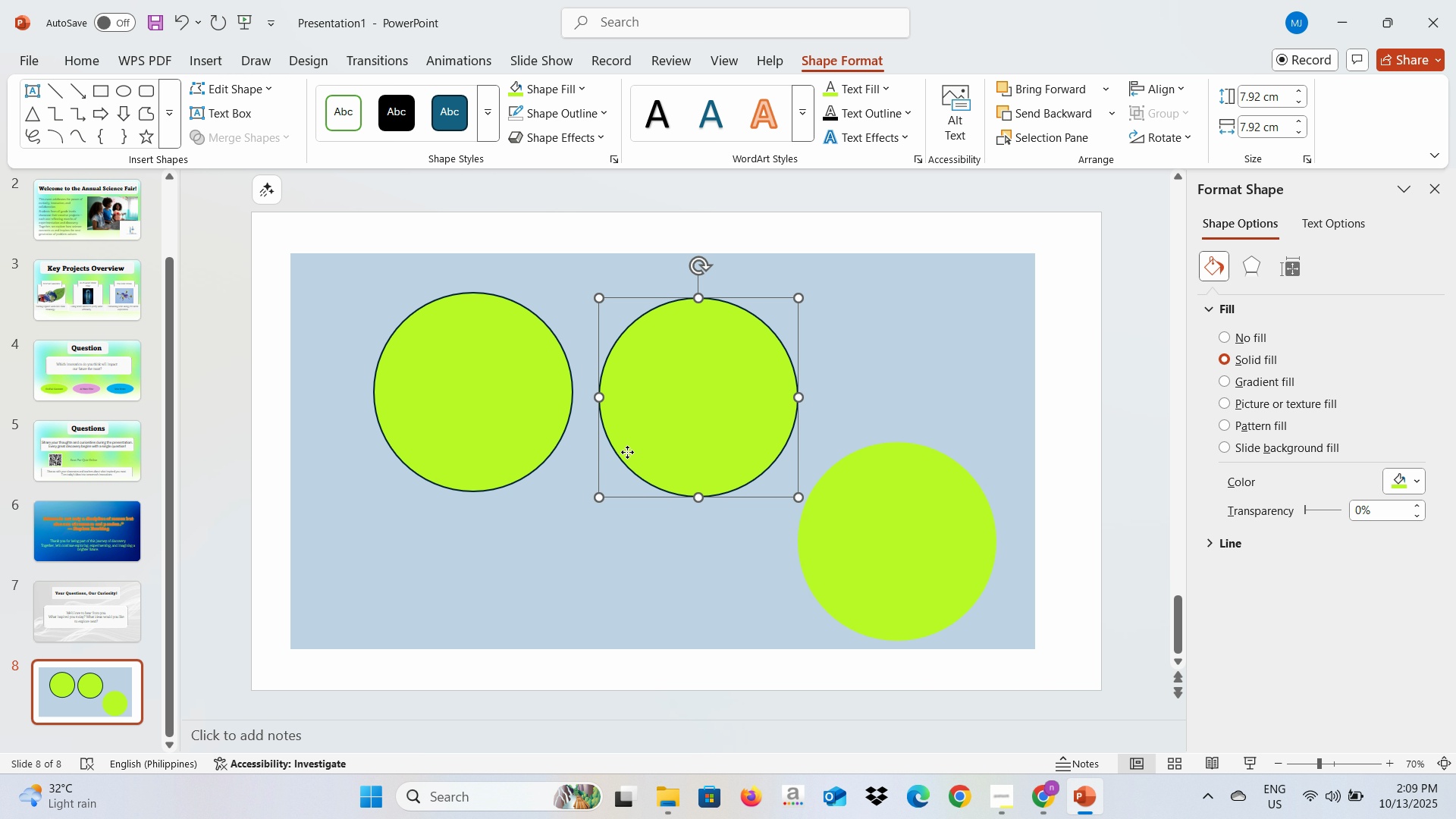 
left_click([627, 452])
 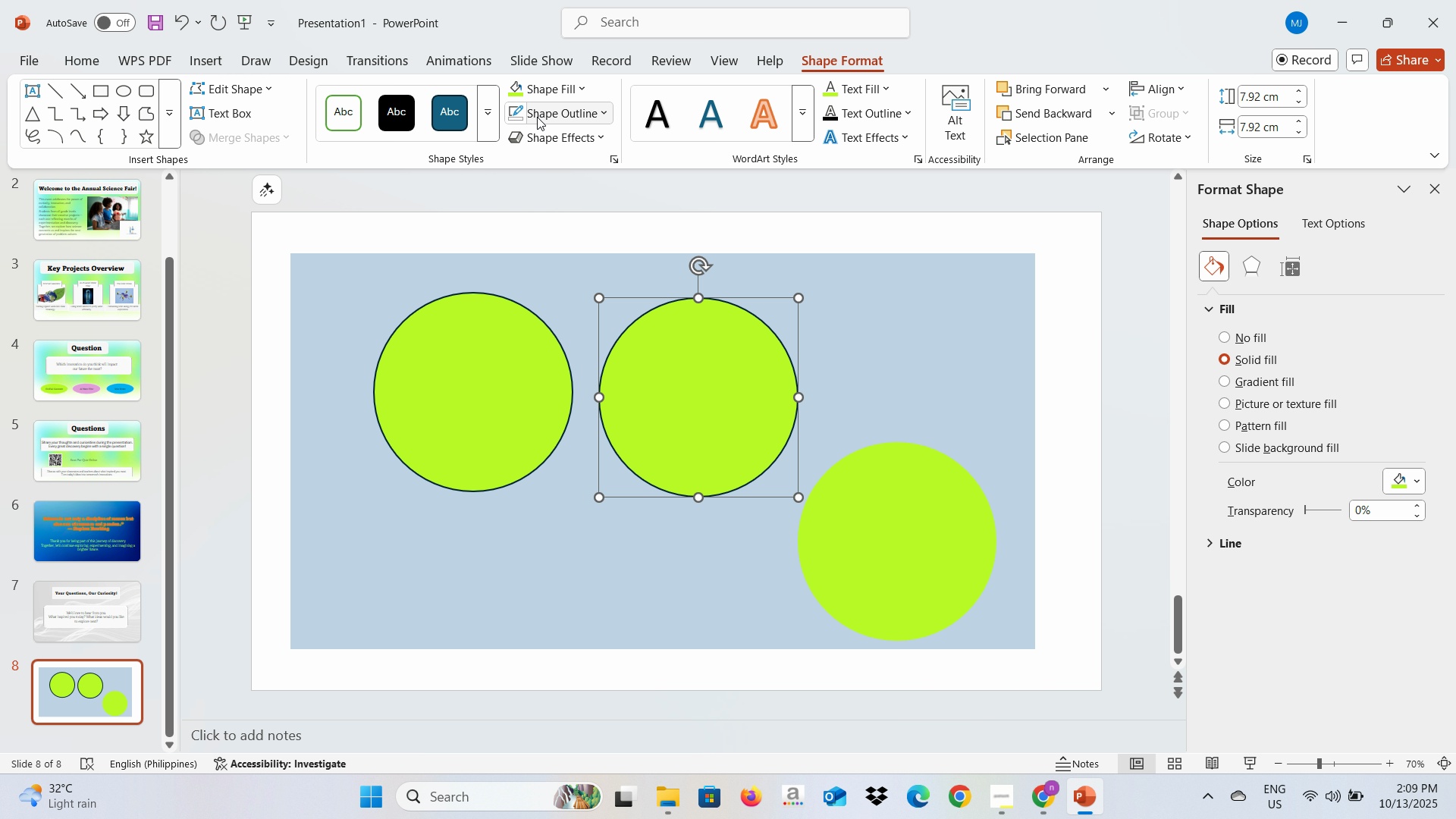 
left_click([539, 116])
 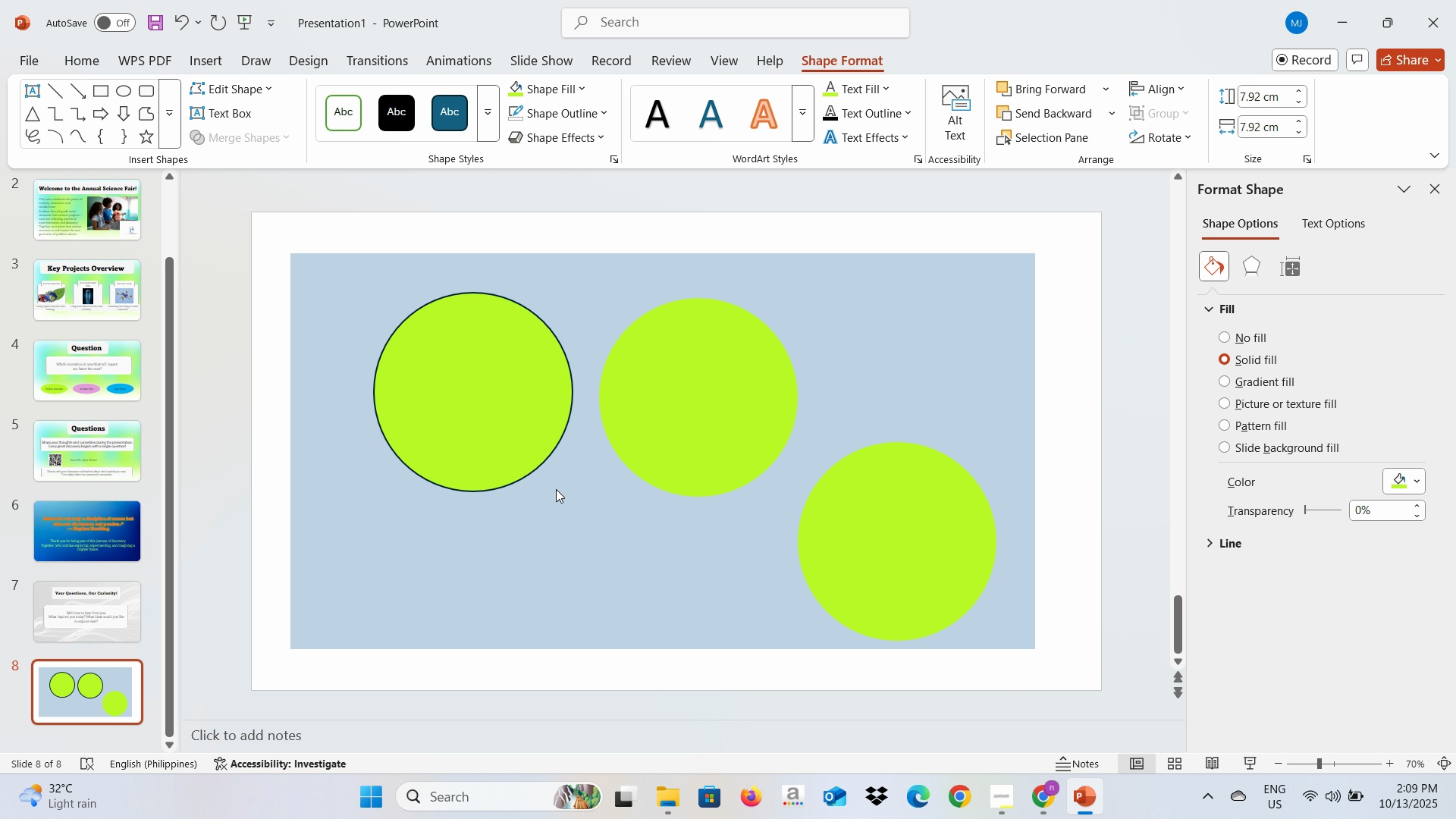 
left_click([488, 438])
 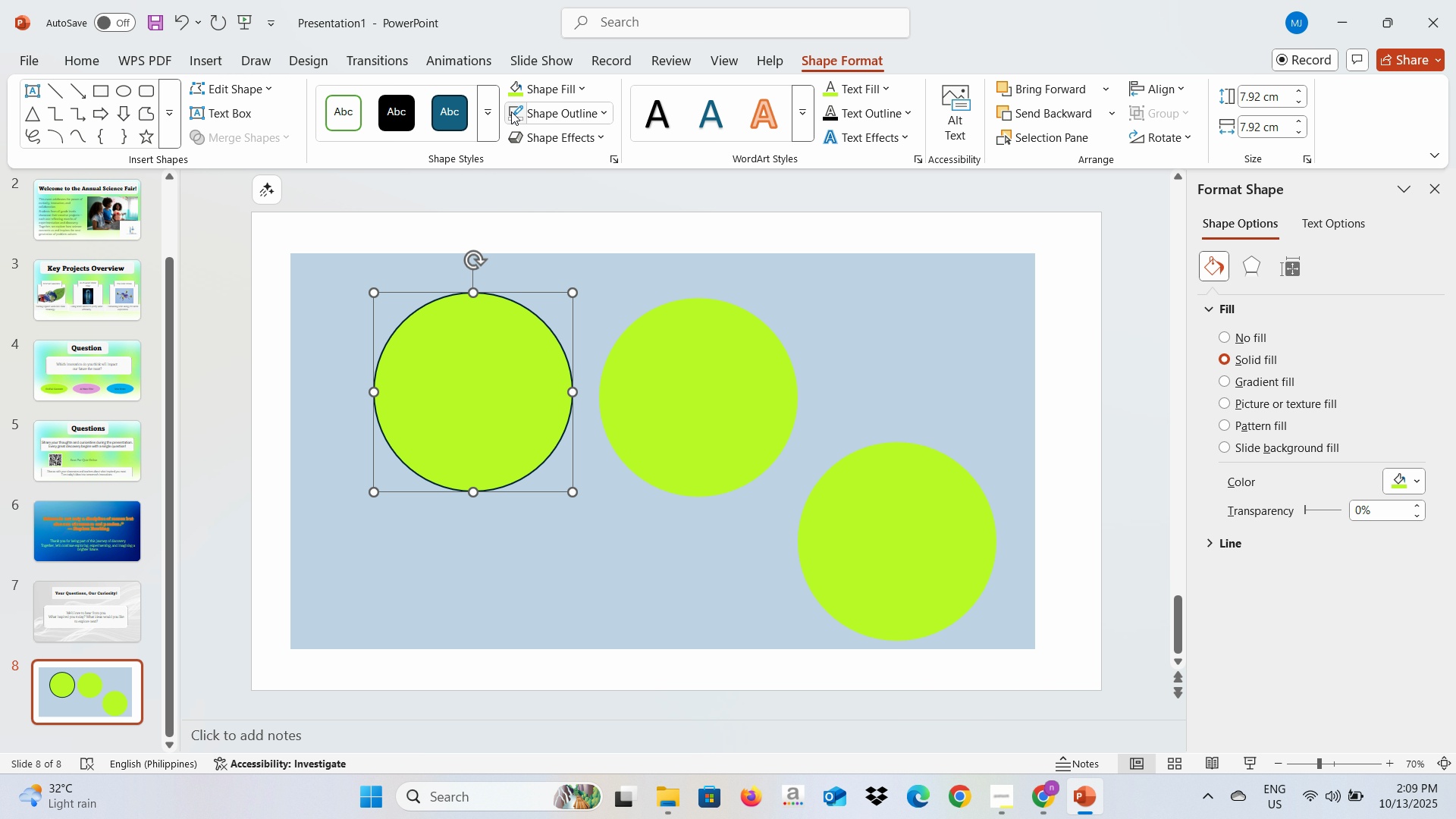 
left_click([511, 111])
 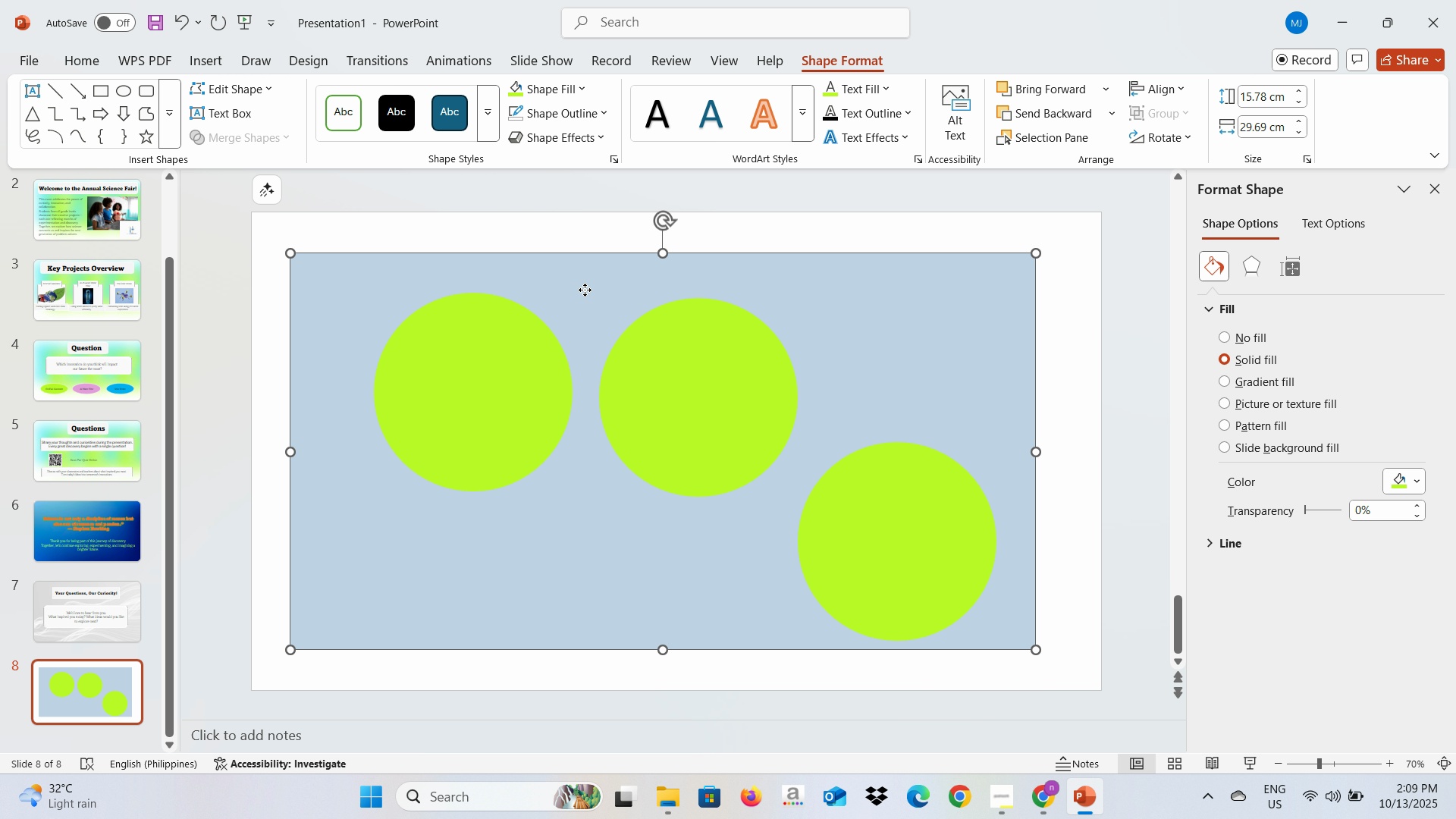 
left_click([585, 290])
 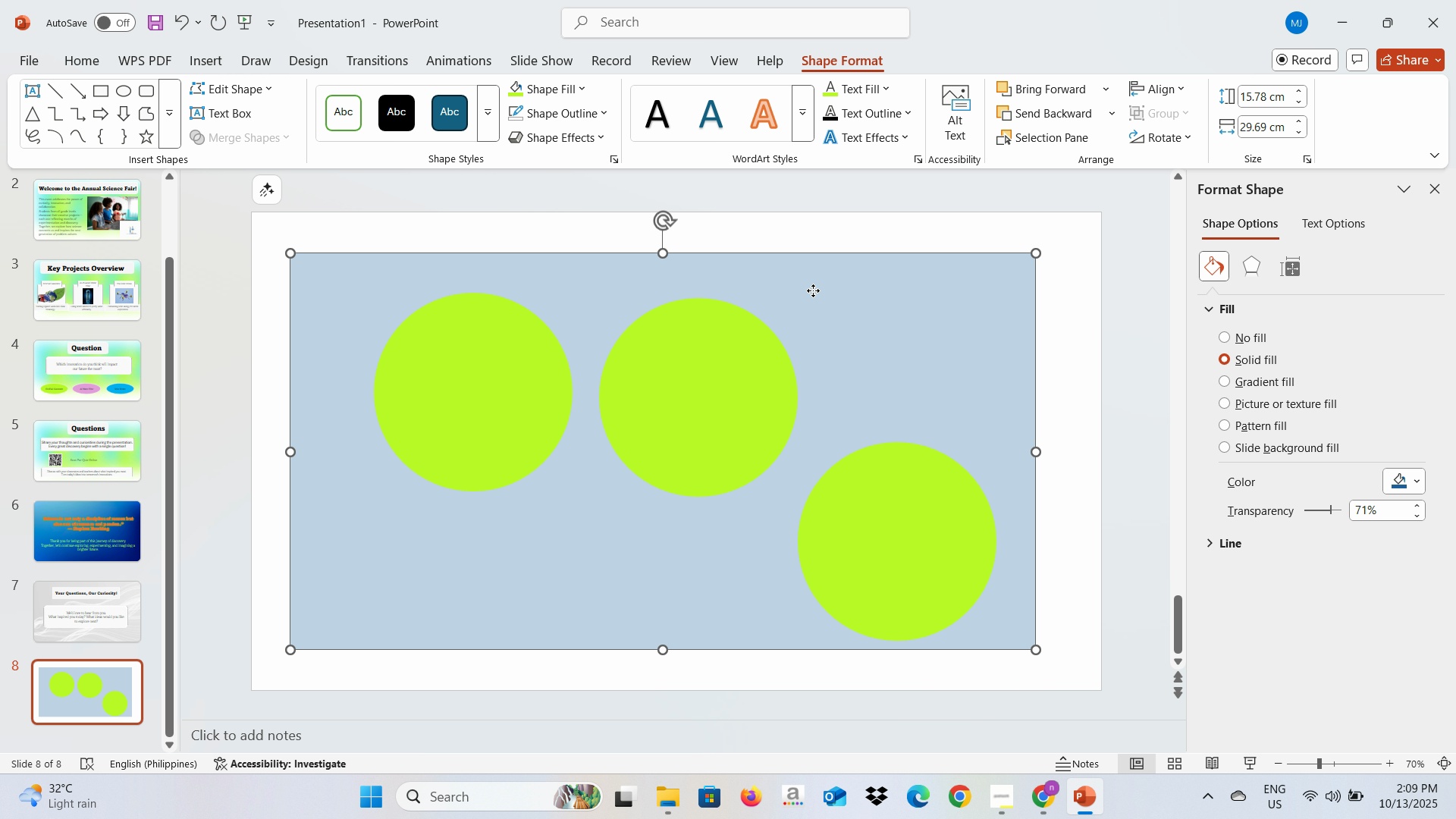 
left_click([813, 290])
 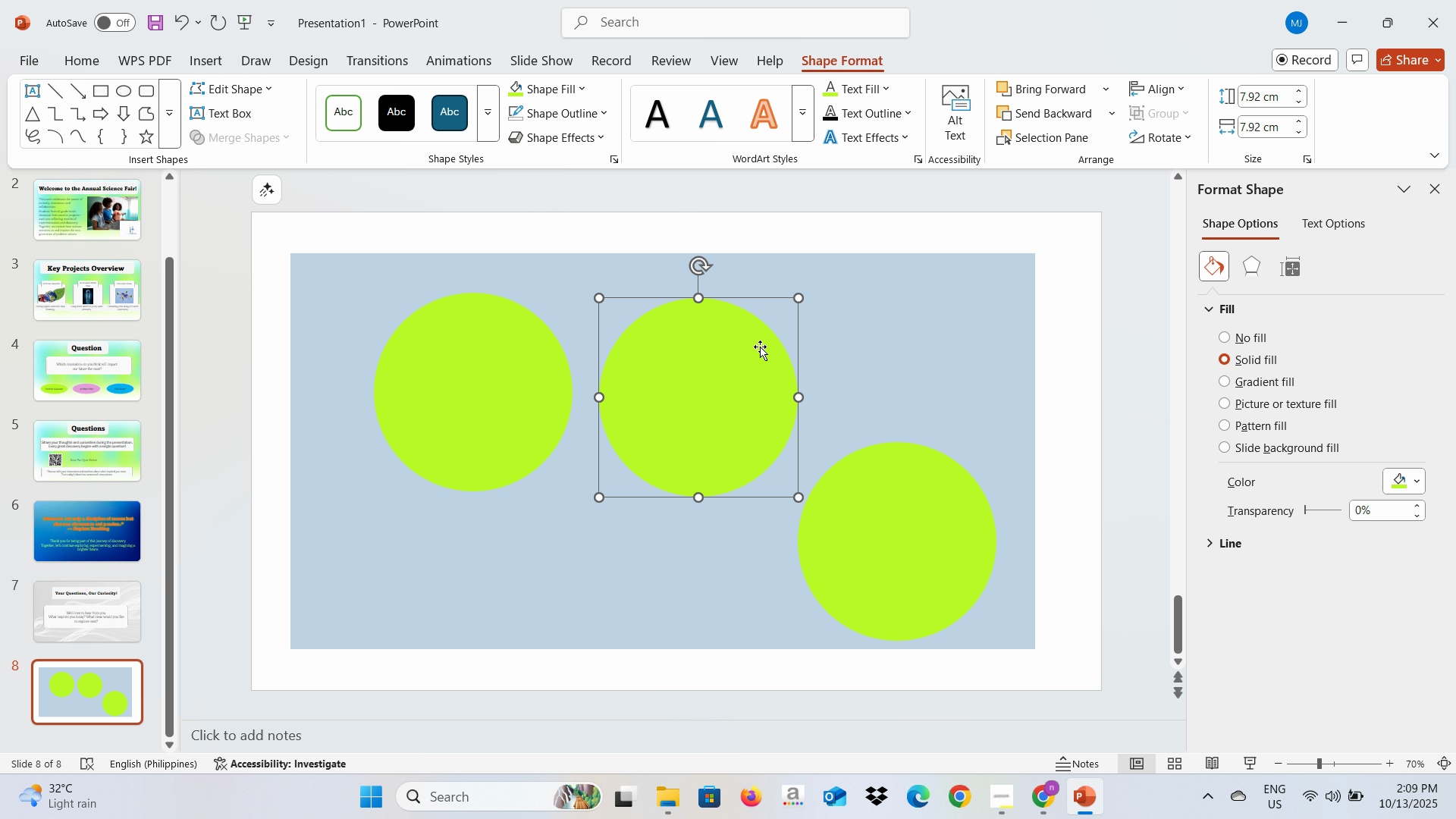 
key(Control+V)
 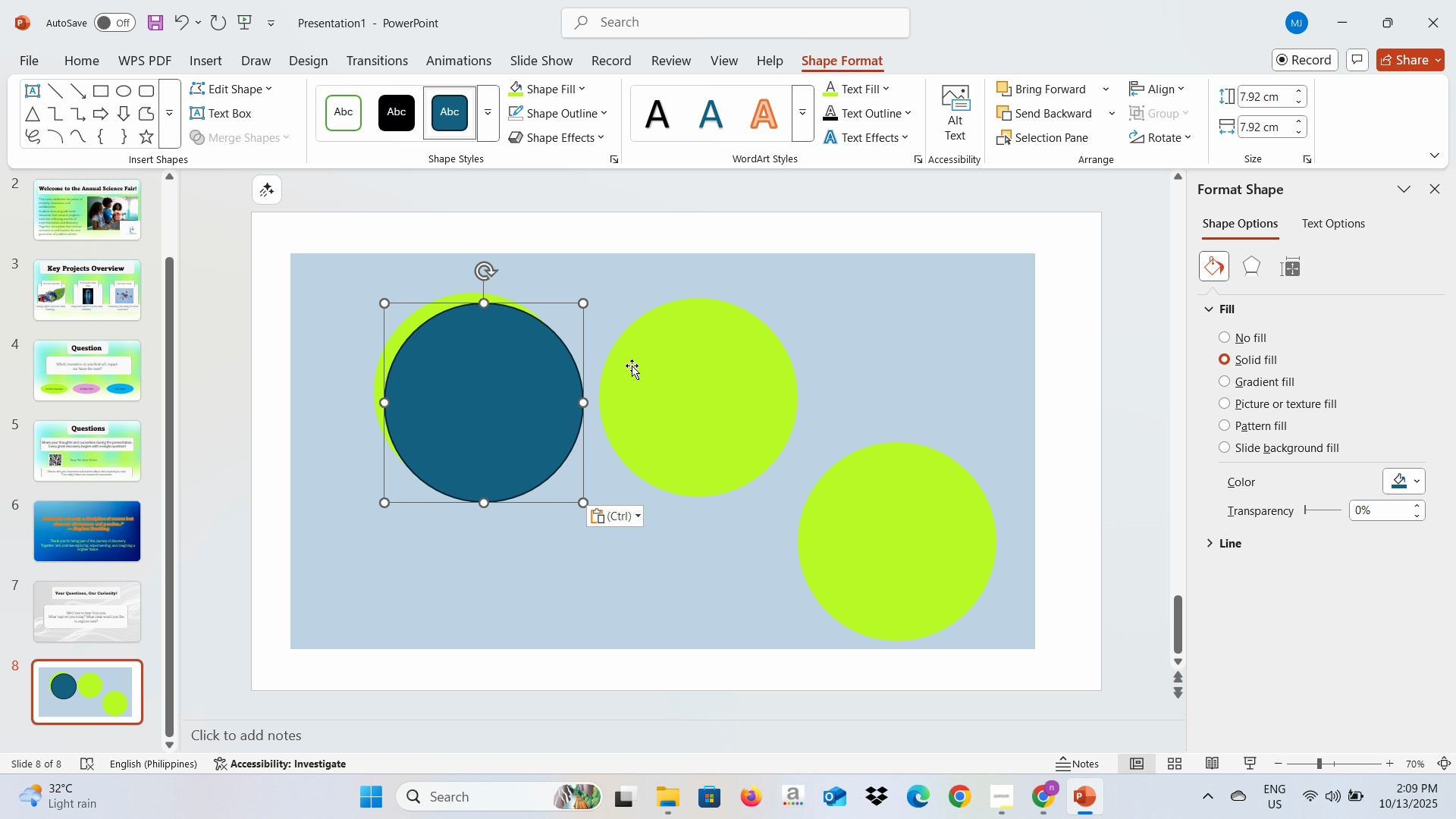 
key(Control+C)
 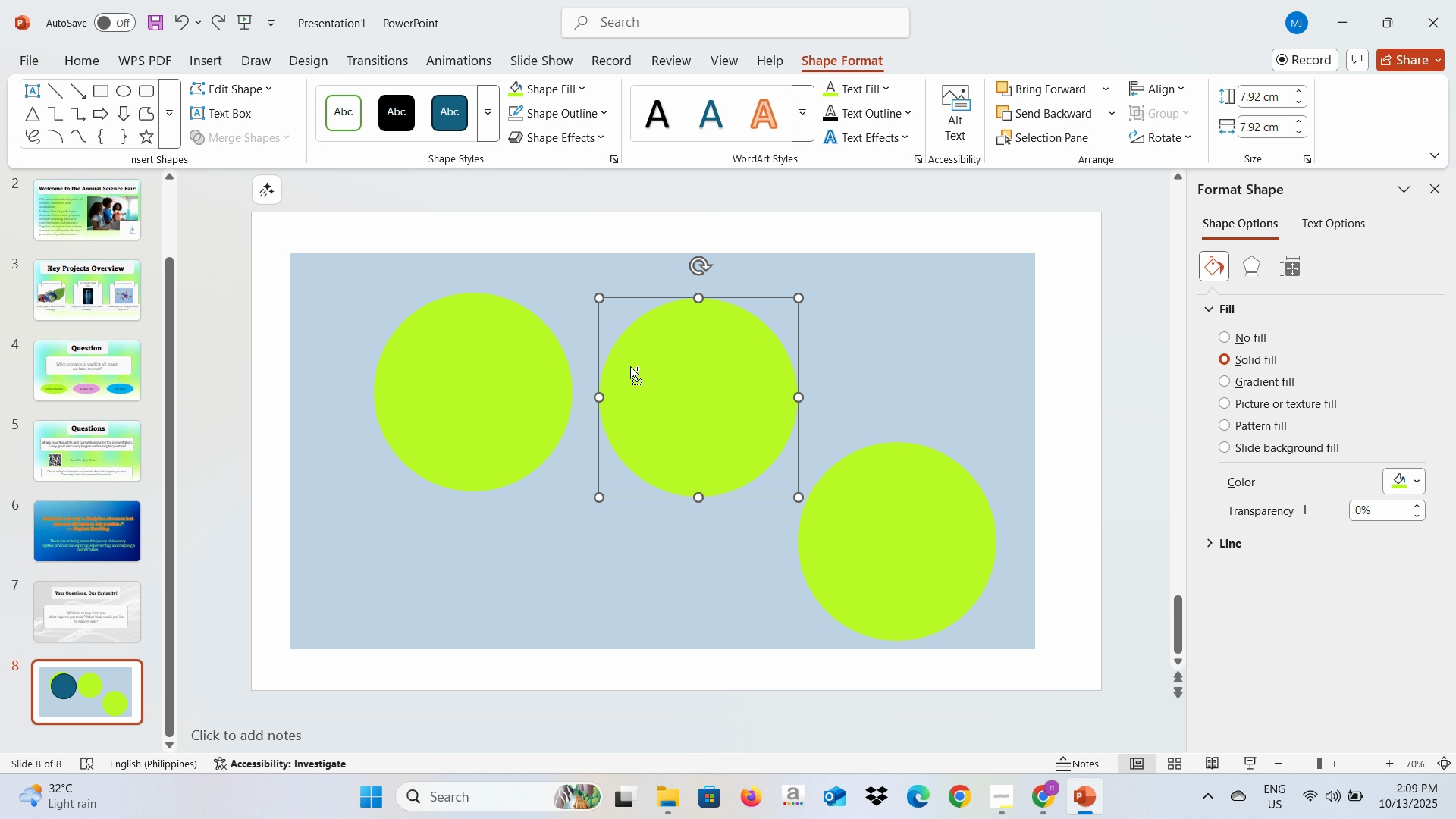 
key(Control+Z)
 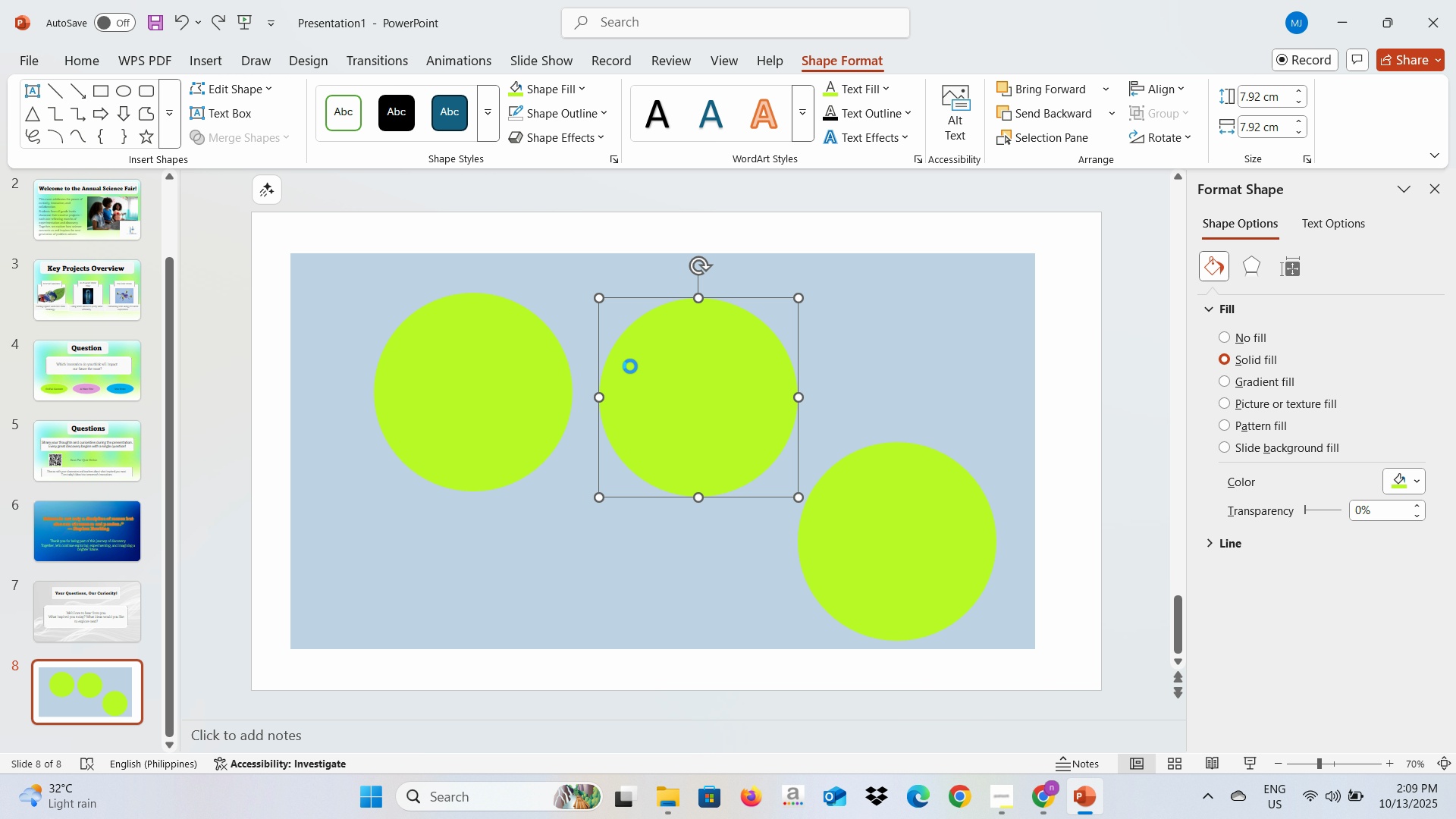 
key(Control+C)
 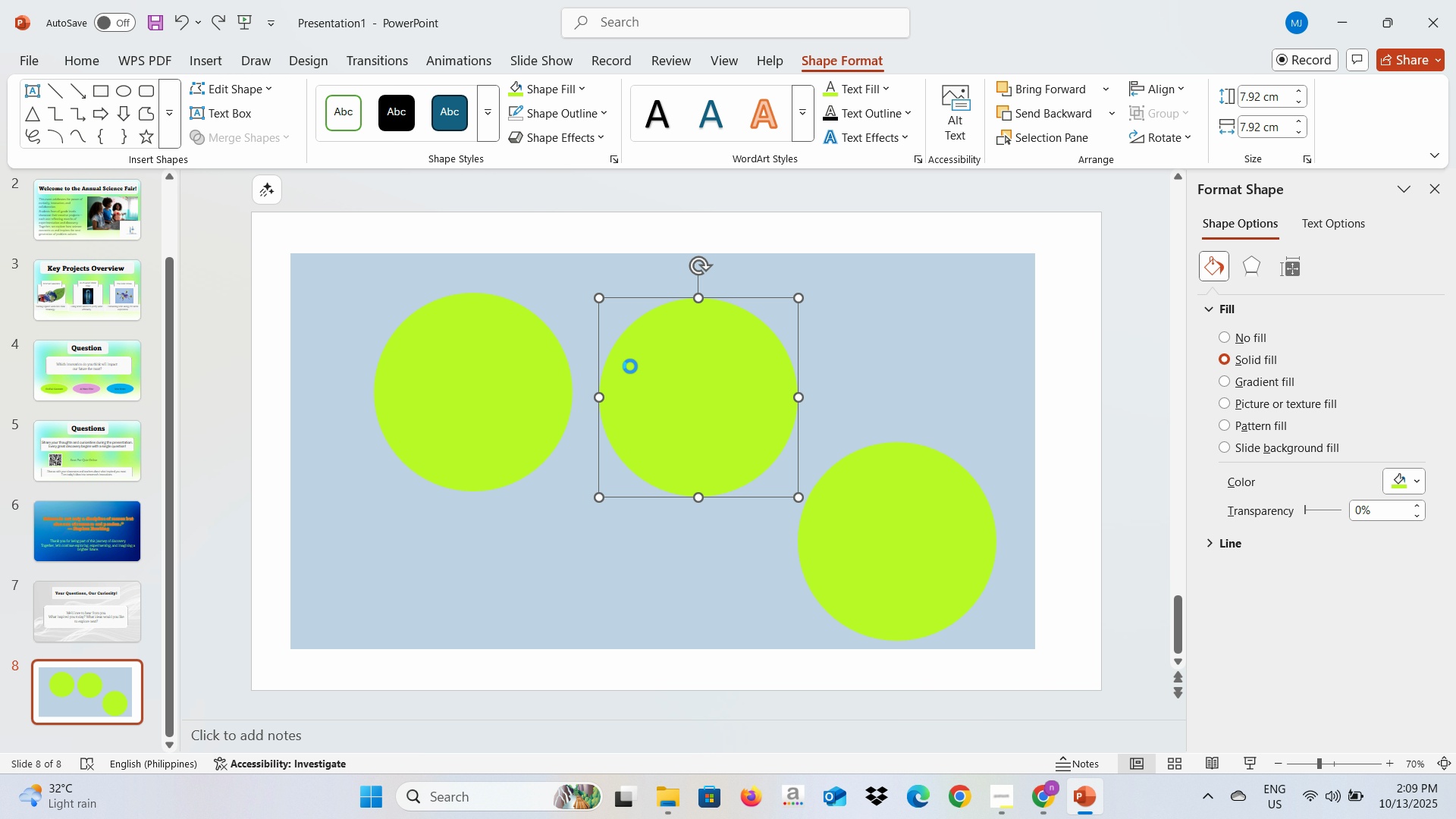 
key(Control+V)
 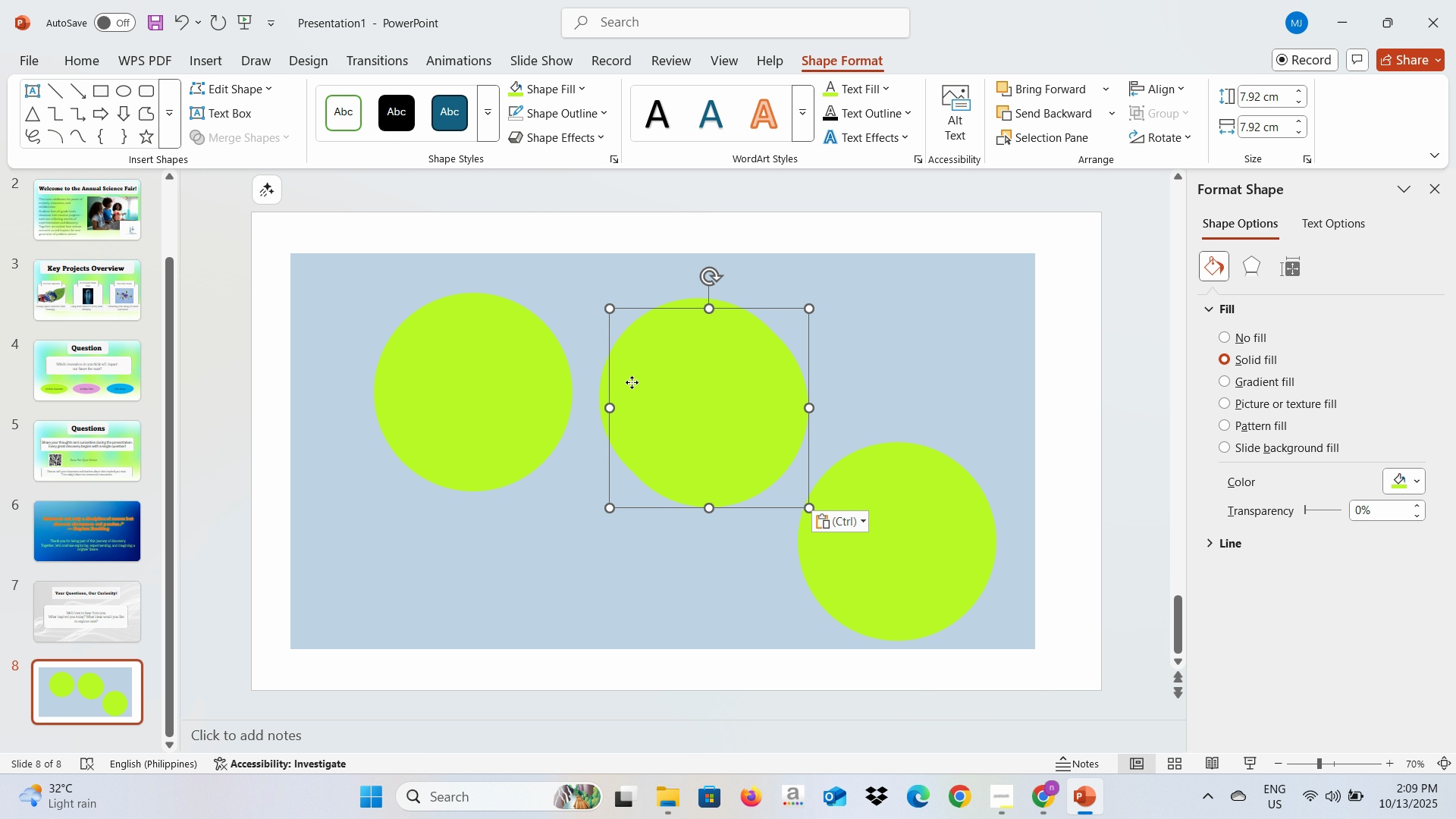 
left_click_drag(start_coordinate=[632, 382], to_coordinate=[500, 538])
 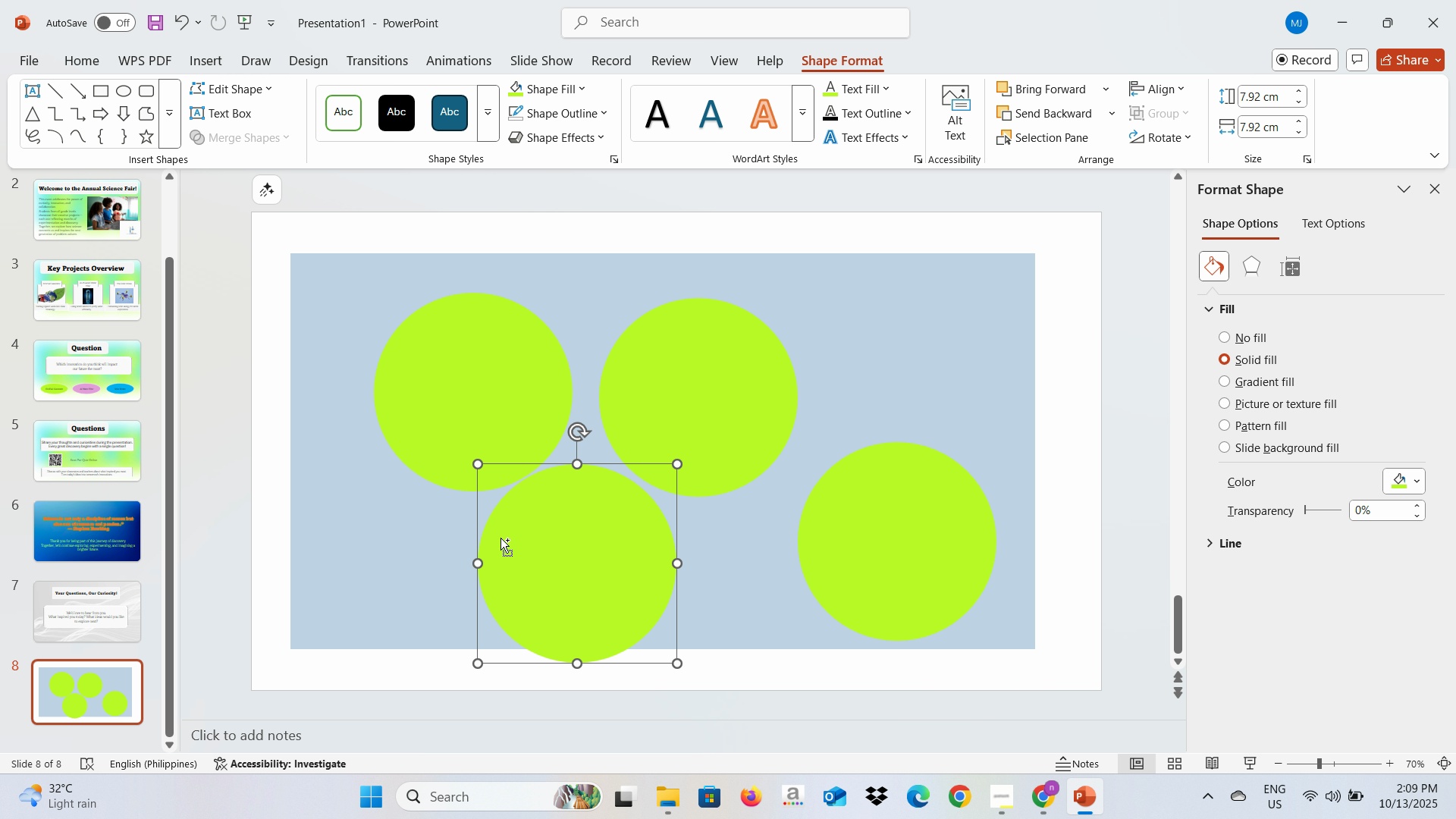 
key(Control+V)
 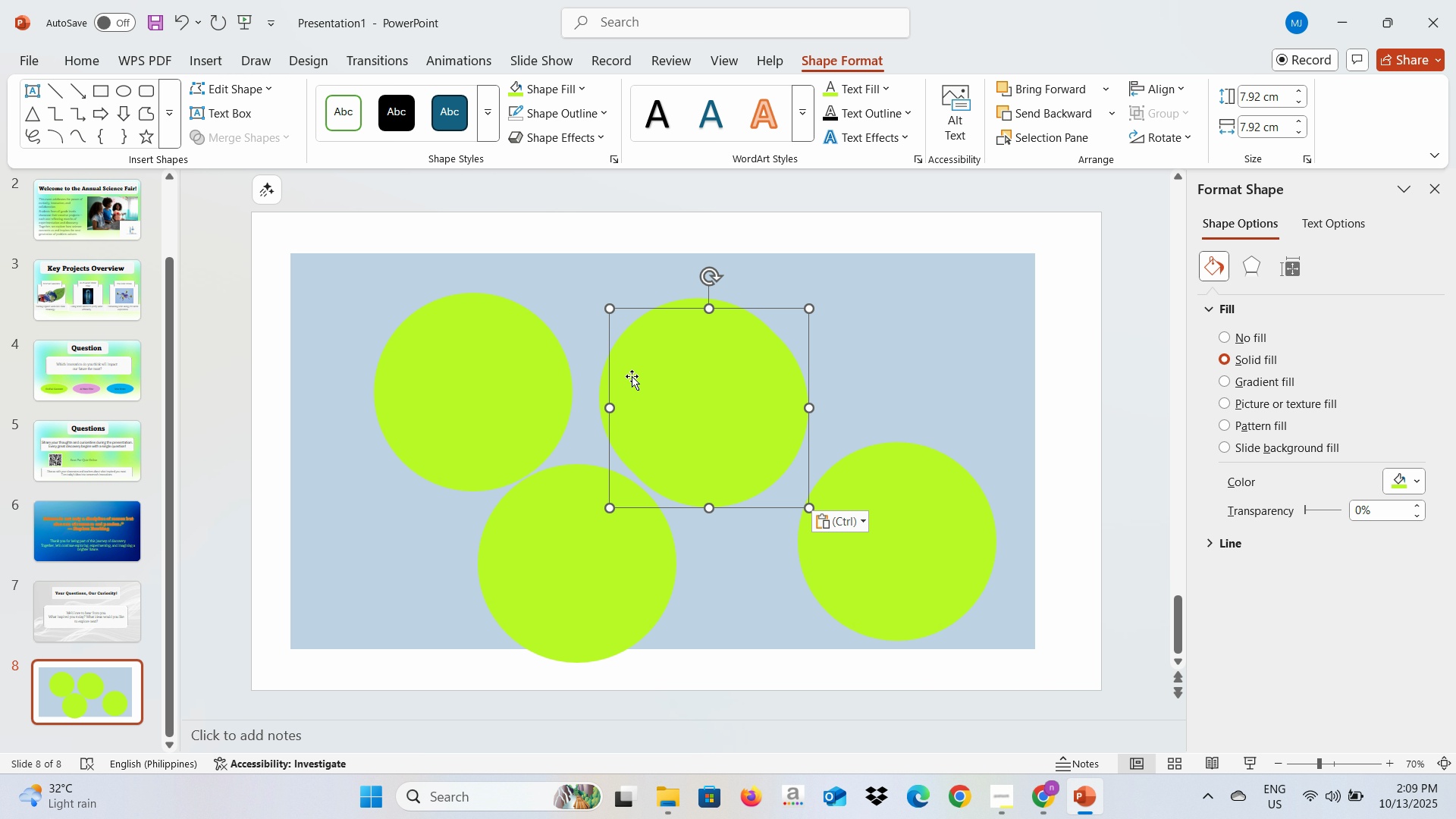 
left_click_drag(start_coordinate=[632, 376], to_coordinate=[831, 303])
 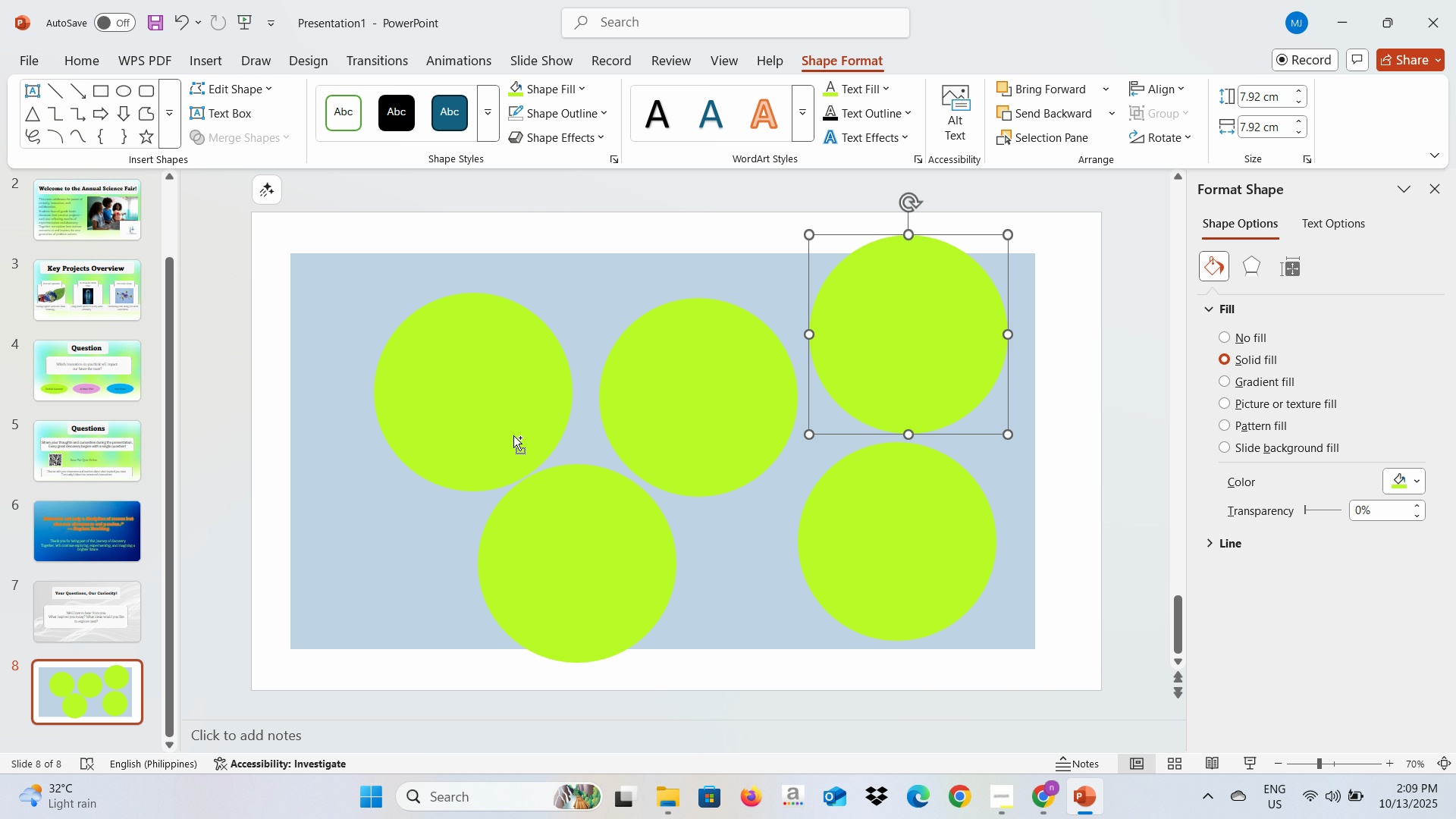 
key(Control+V)
 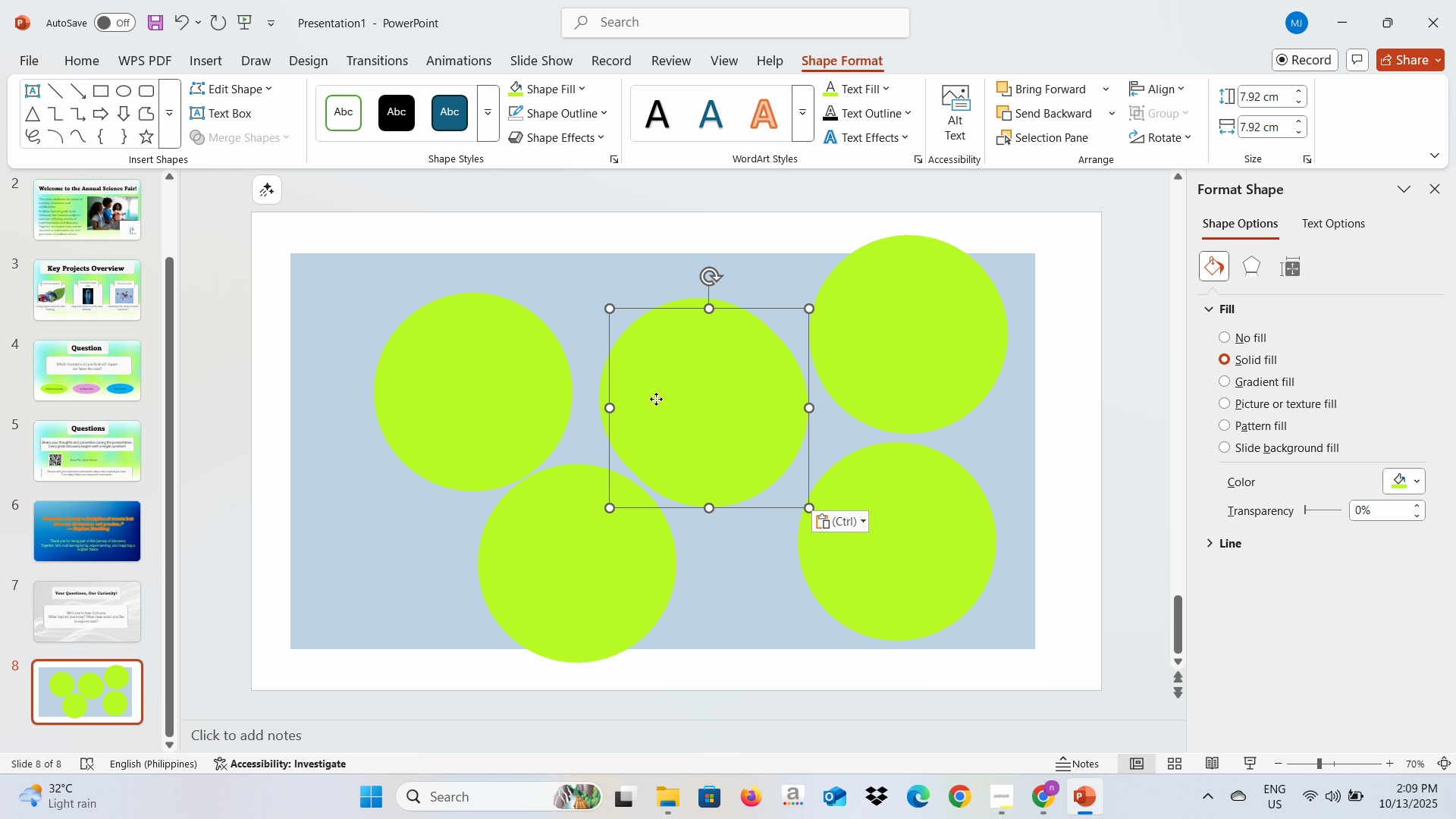 
left_click_drag(start_coordinate=[656, 399], to_coordinate=[286, 559])
 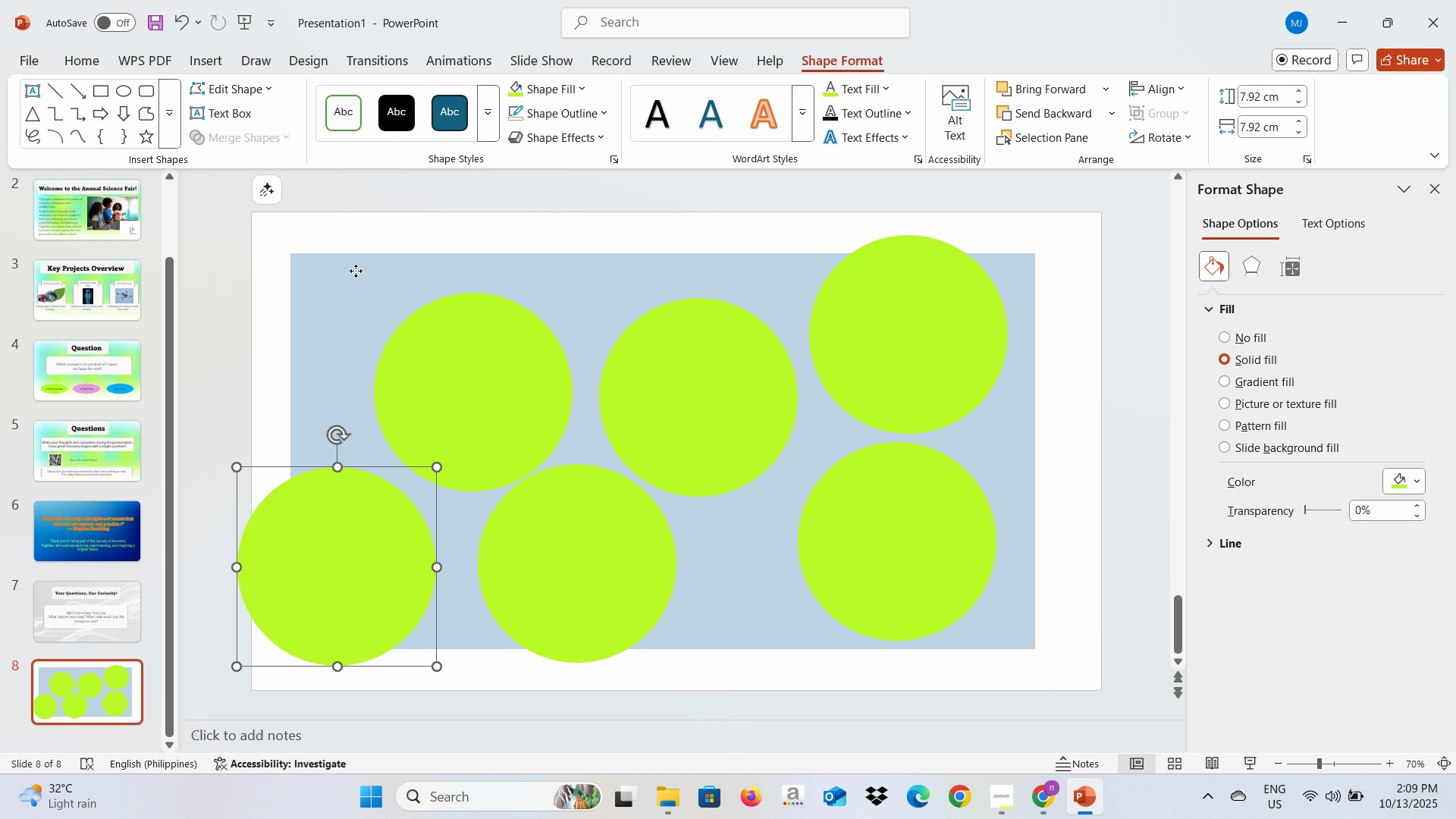 
left_click([356, 271])
 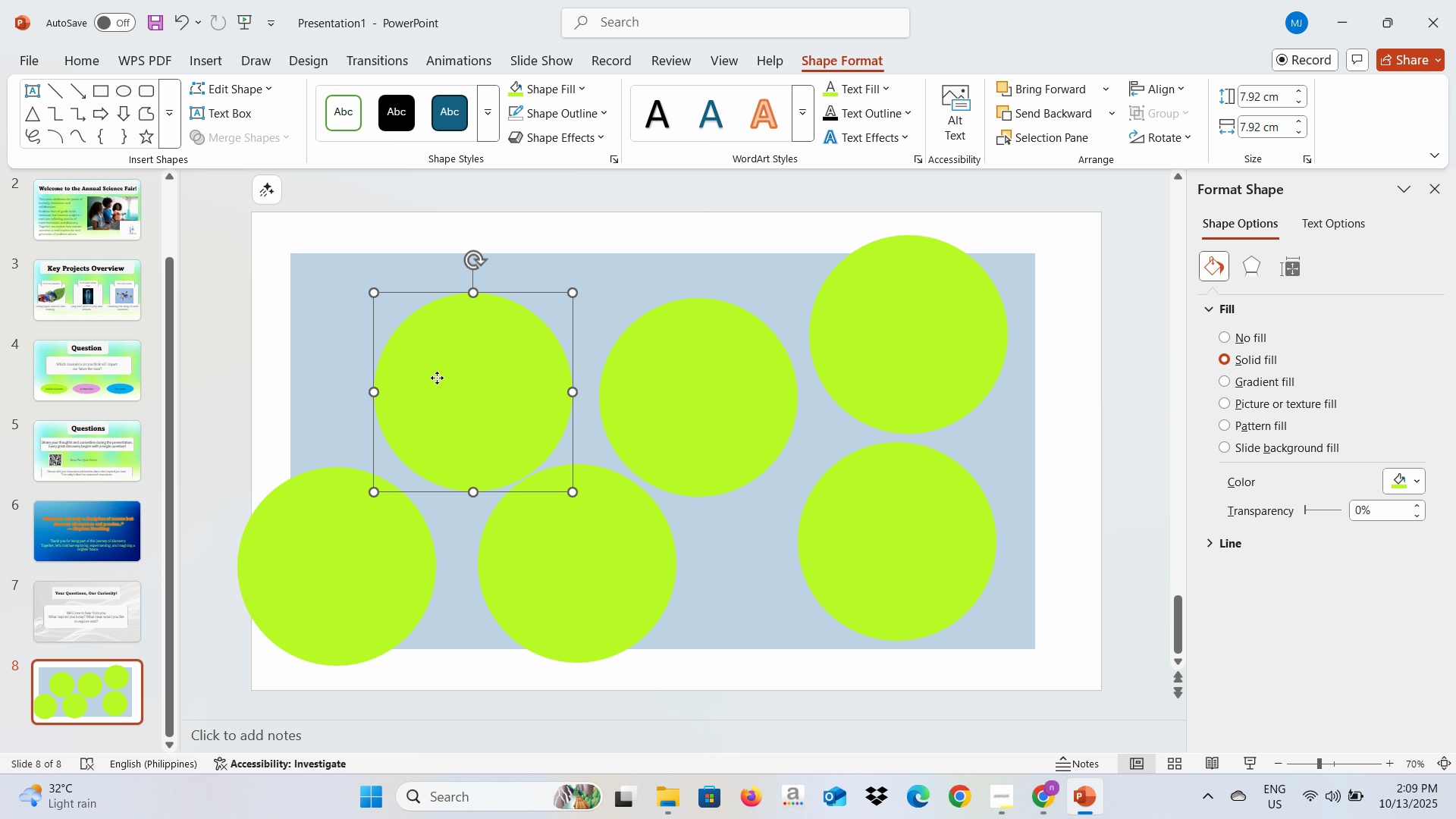 
left_click([437, 378])
 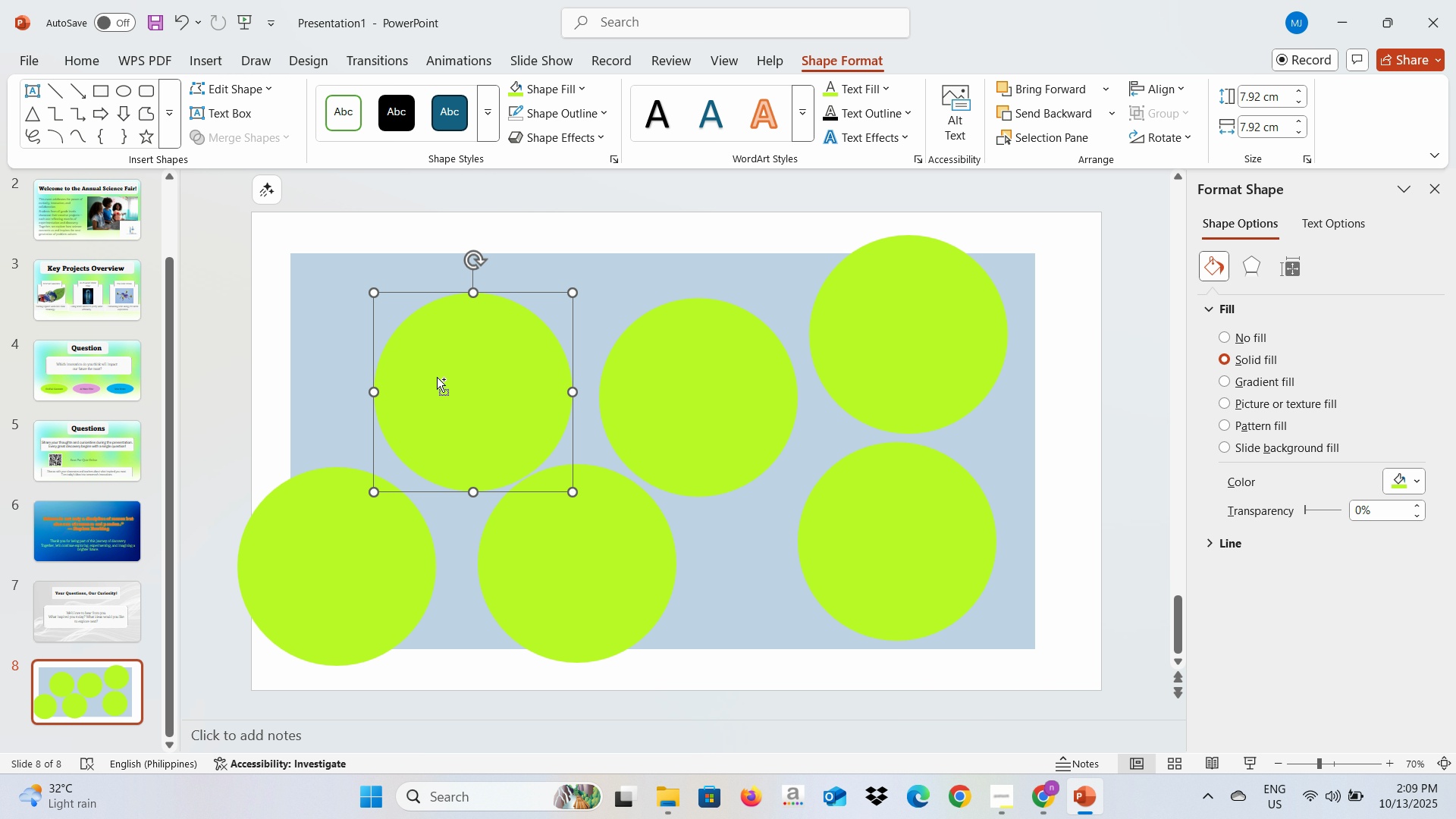 
key(Control+C)
 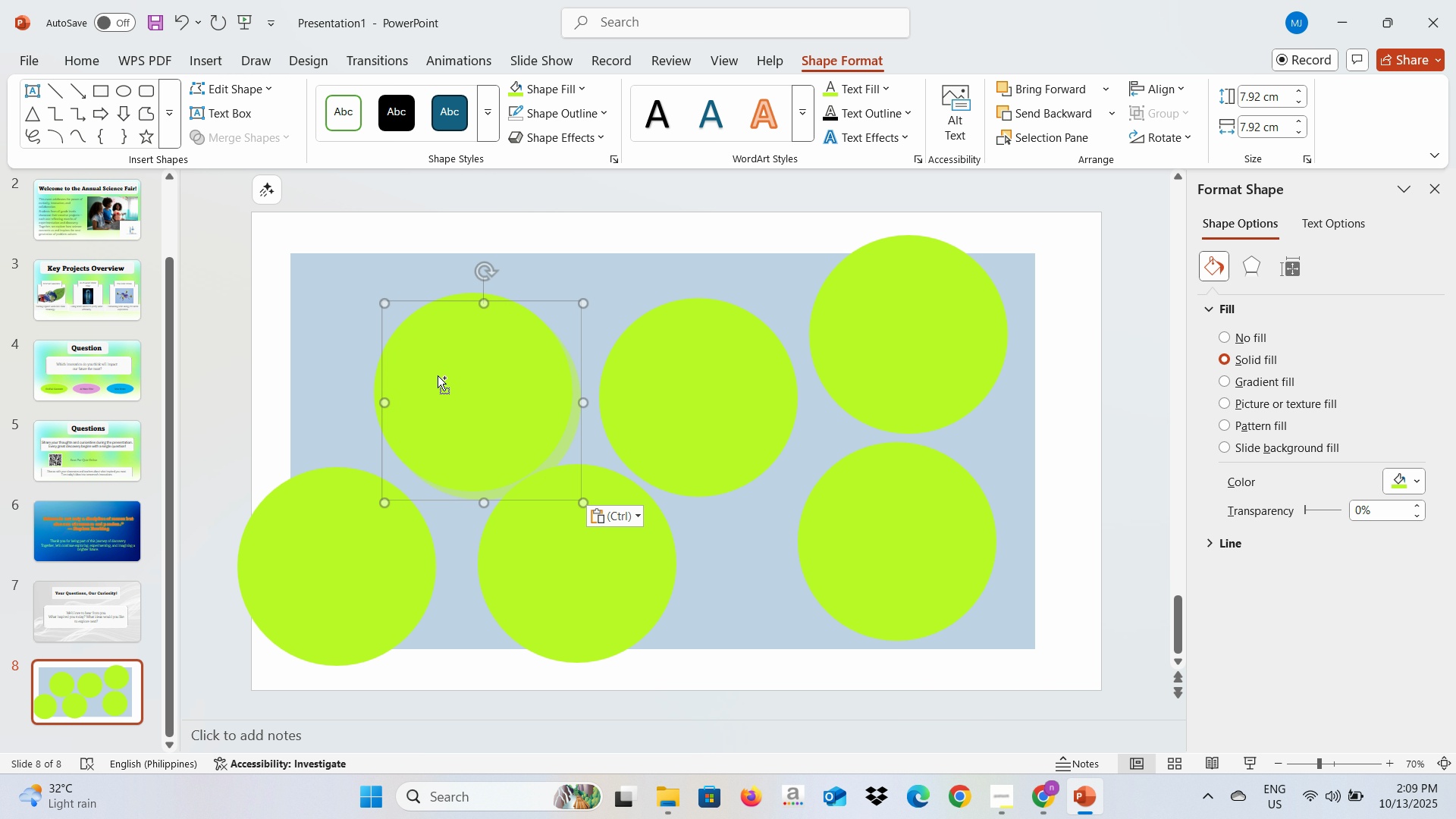 
key(Control+V)
 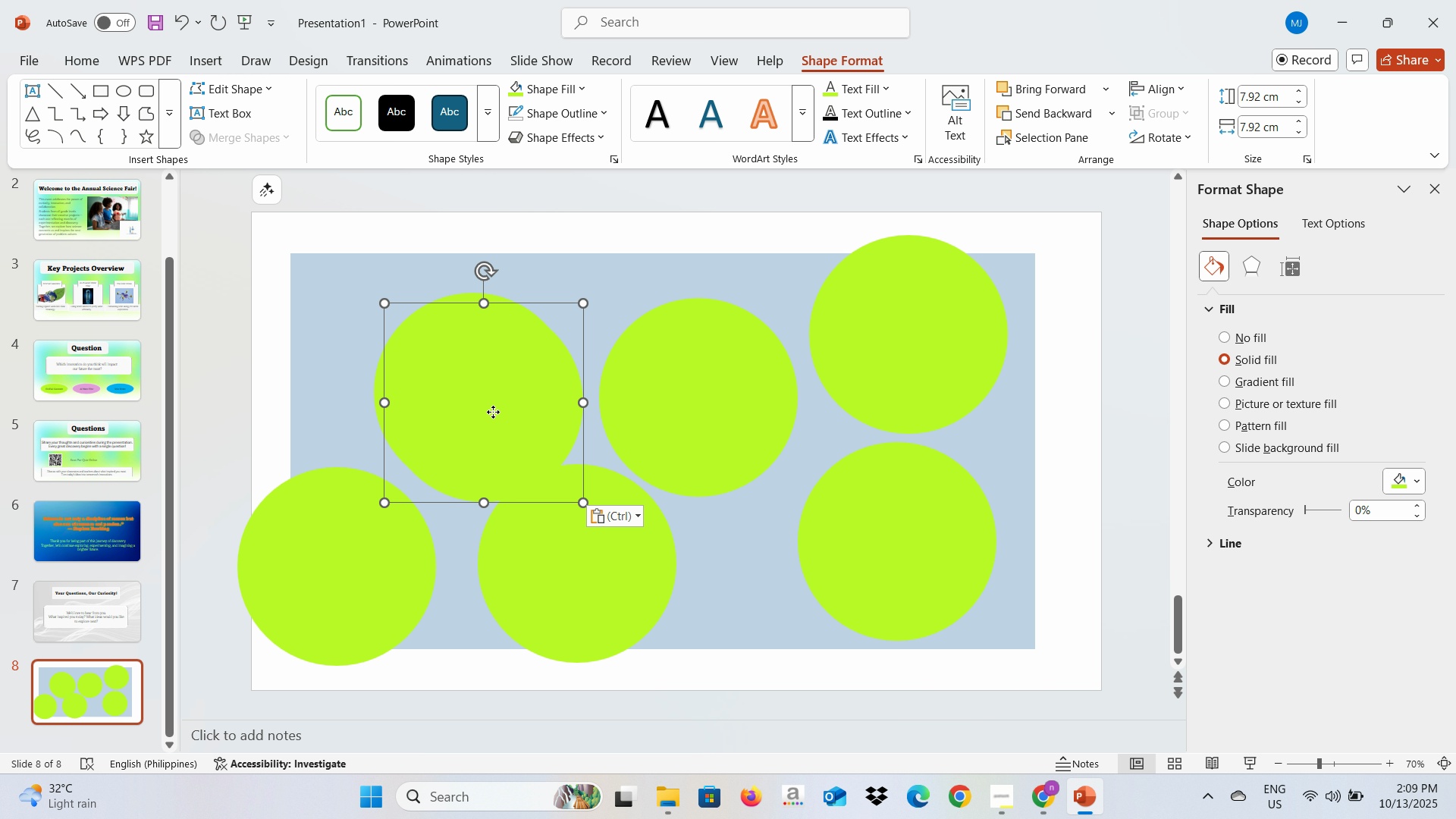 
left_click_drag(start_coordinate=[494, 414], to_coordinate=[334, 290])
 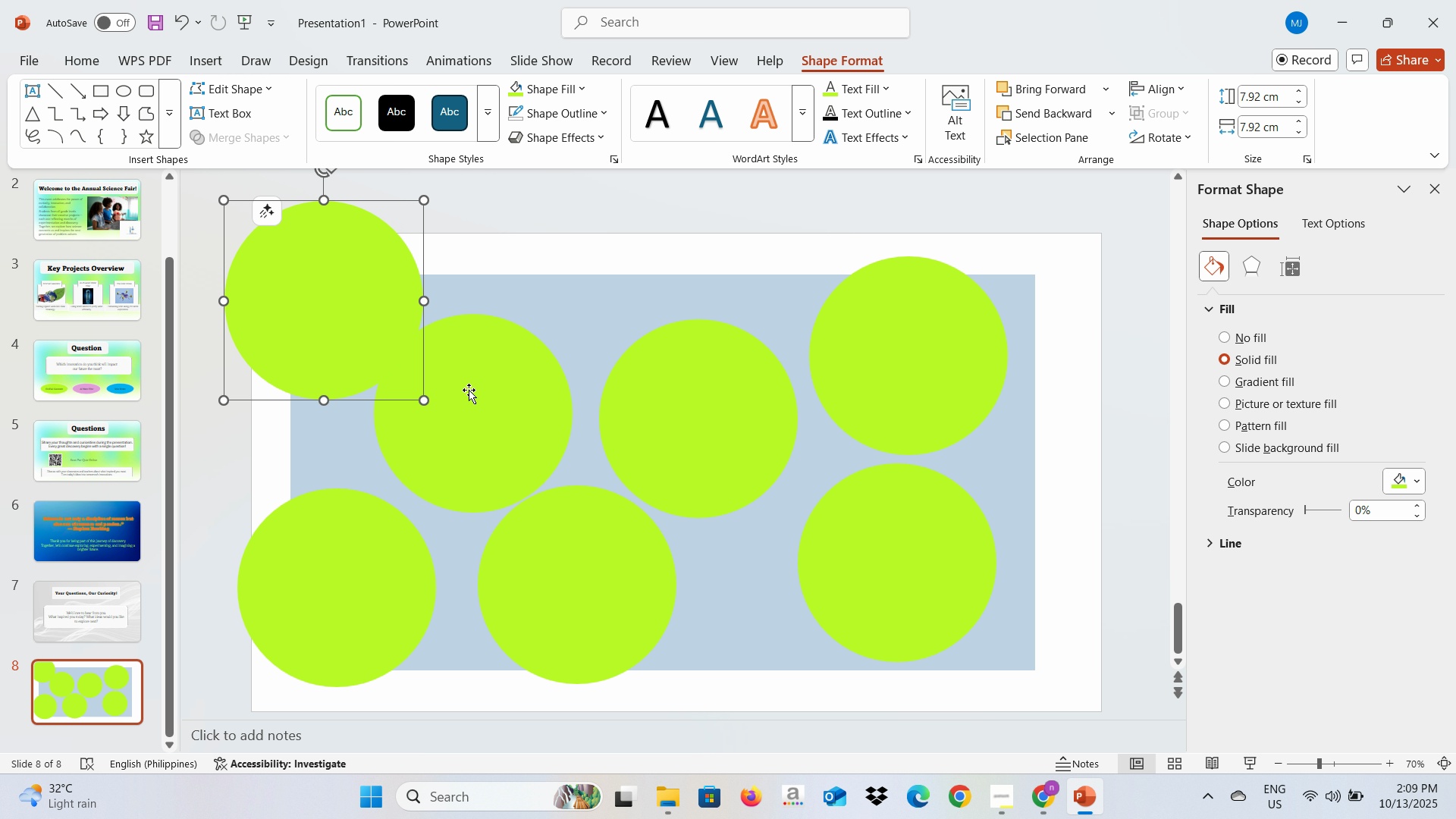 
left_click_drag(start_coordinate=[469, 390], to_coordinate=[495, 384])
 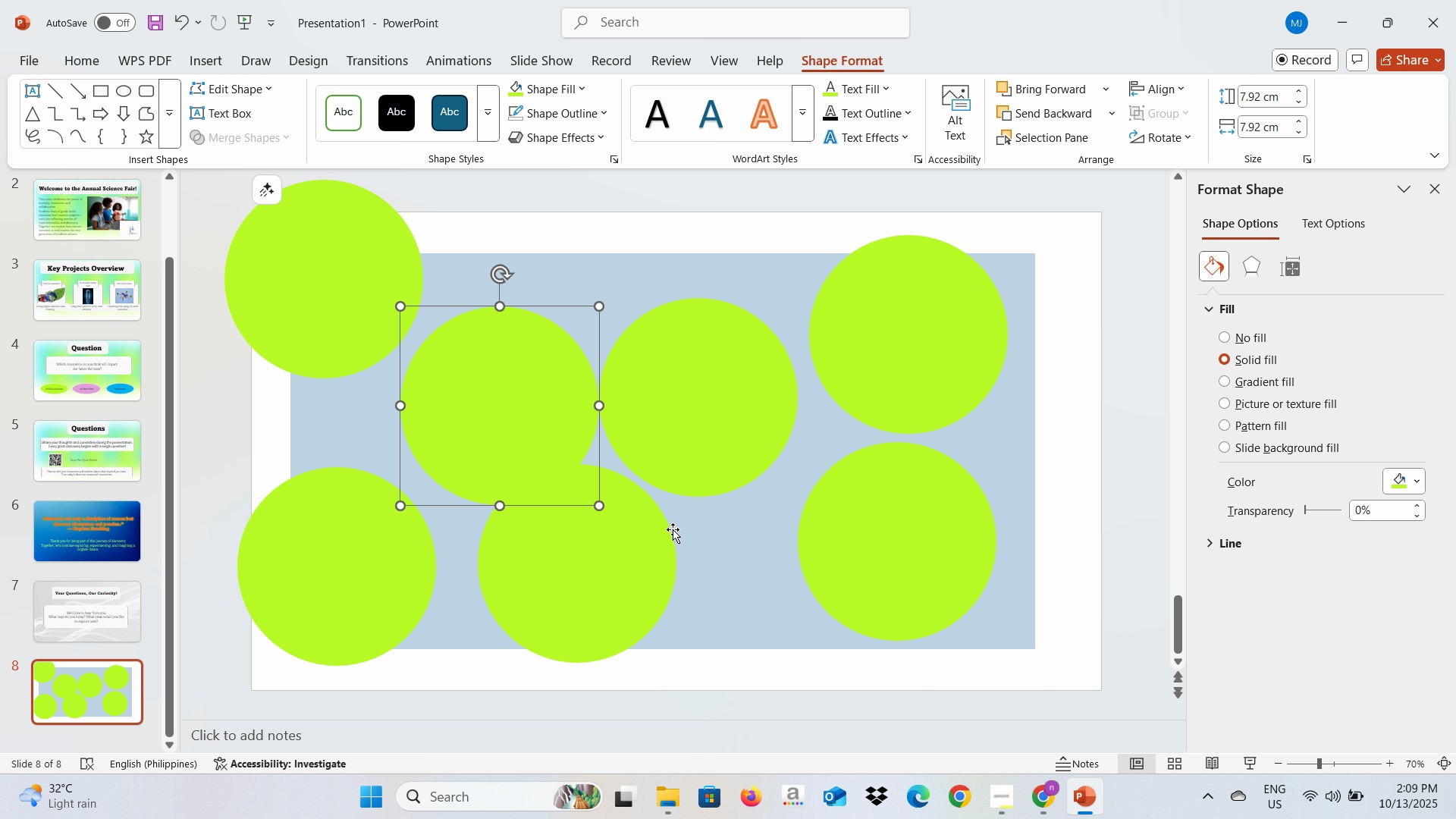 
left_click_drag(start_coordinate=[664, 538], to_coordinate=[796, 559])
 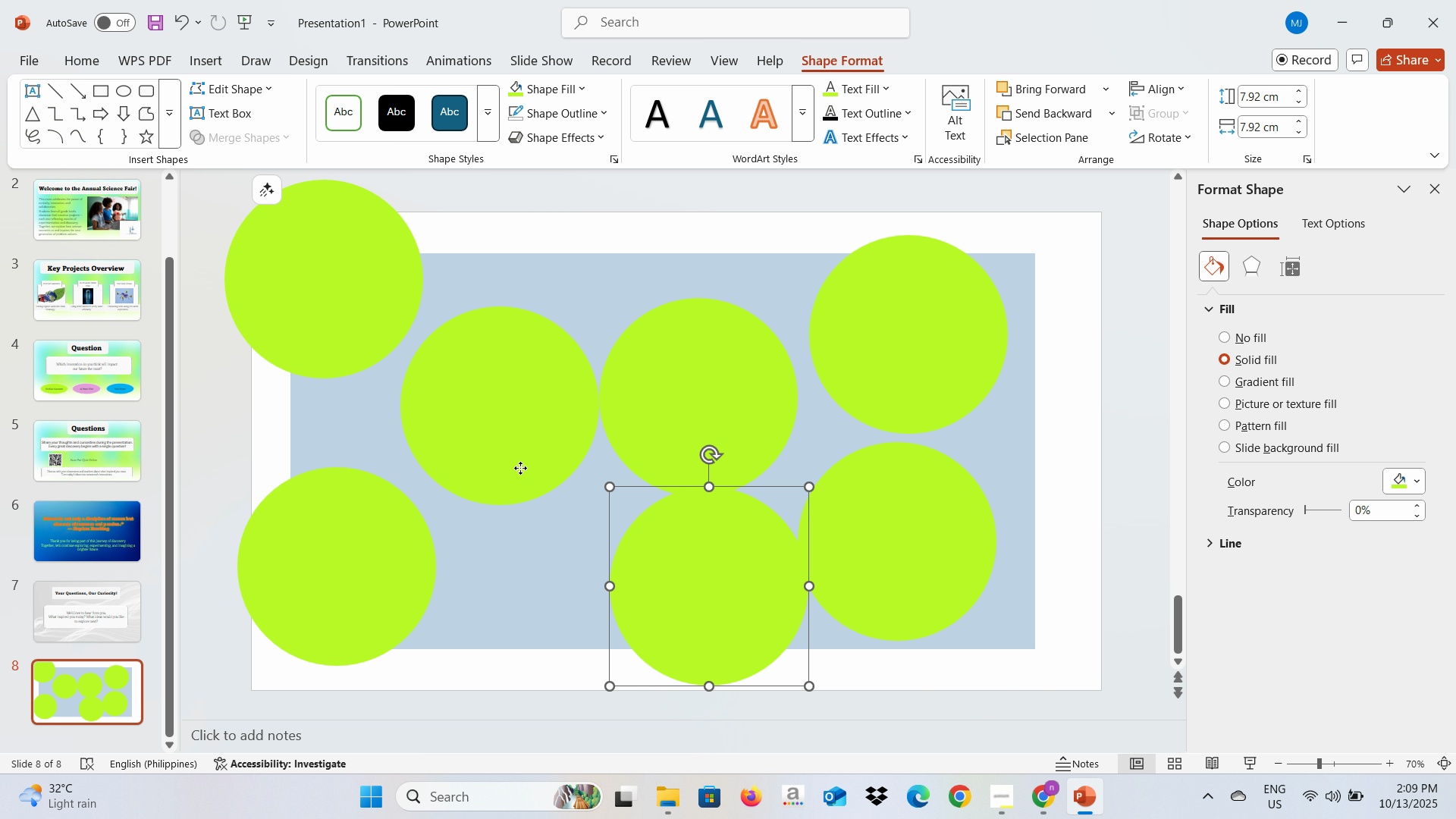 
left_click_drag(start_coordinate=[520, 468], to_coordinate=[522, 521])
 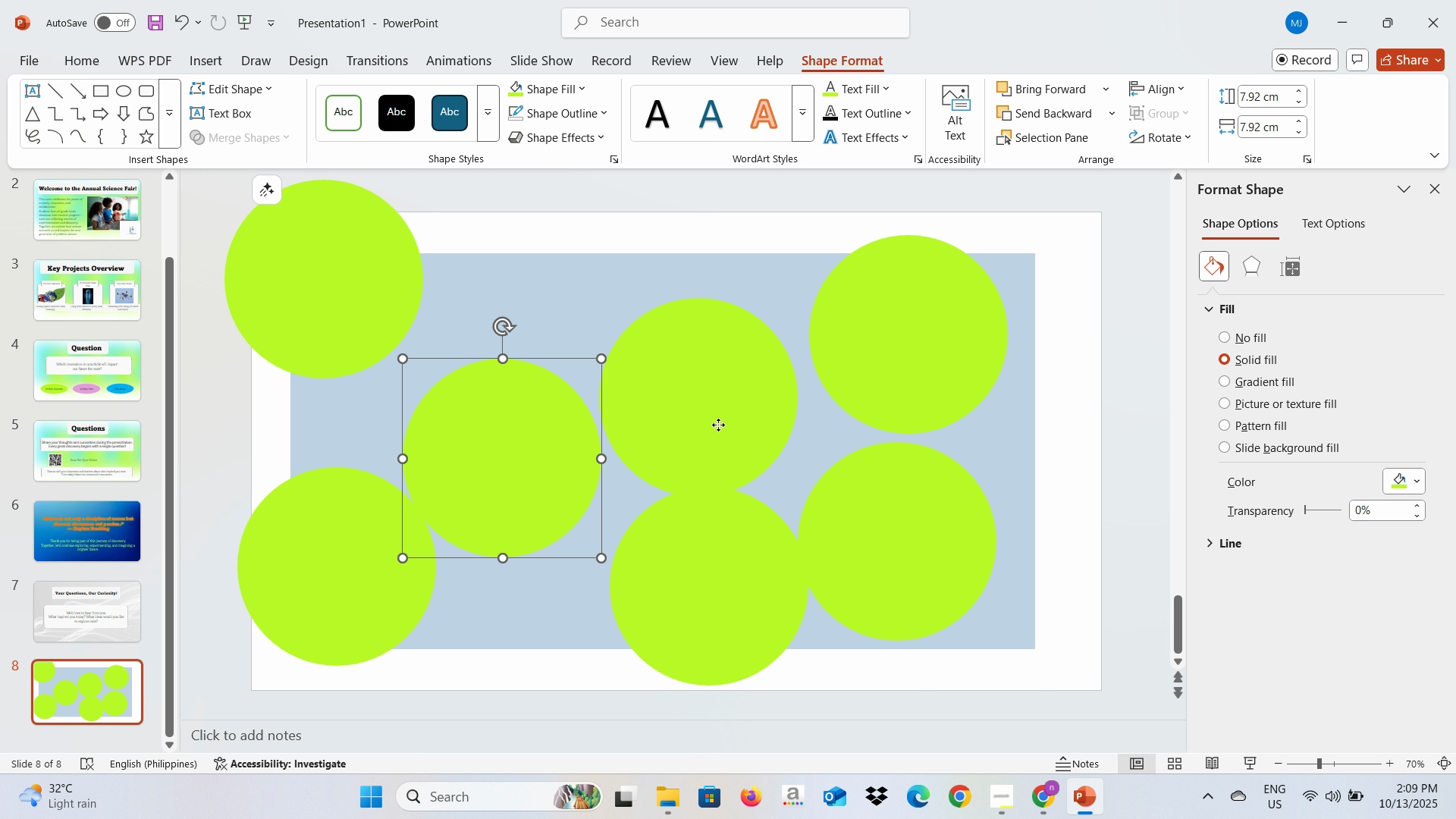 
left_click_drag(start_coordinate=[718, 425], to_coordinate=[692, 345])
 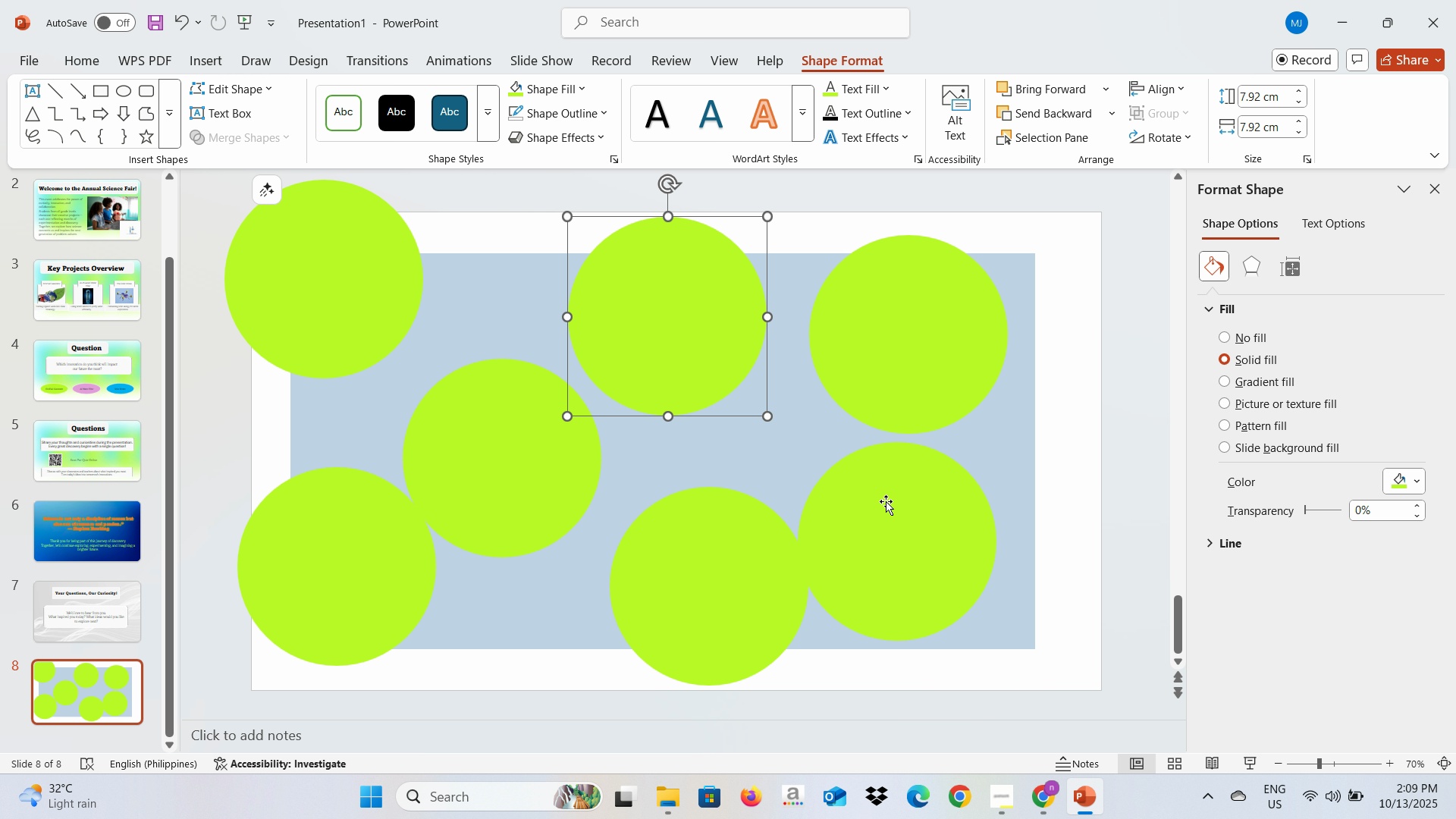 
left_click_drag(start_coordinate=[886, 501], to_coordinate=[934, 491])
 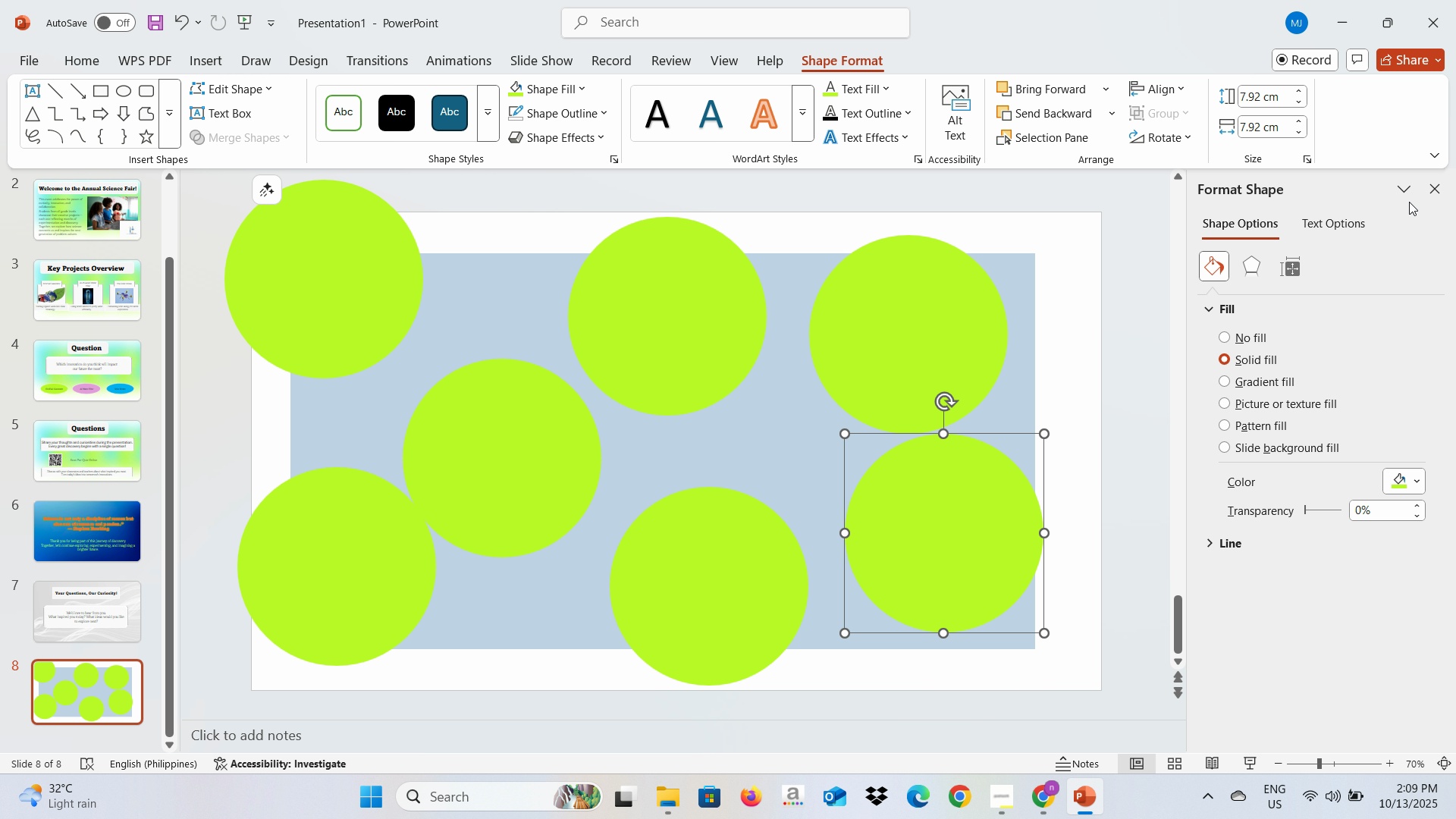 
left_click([1427, 188])
 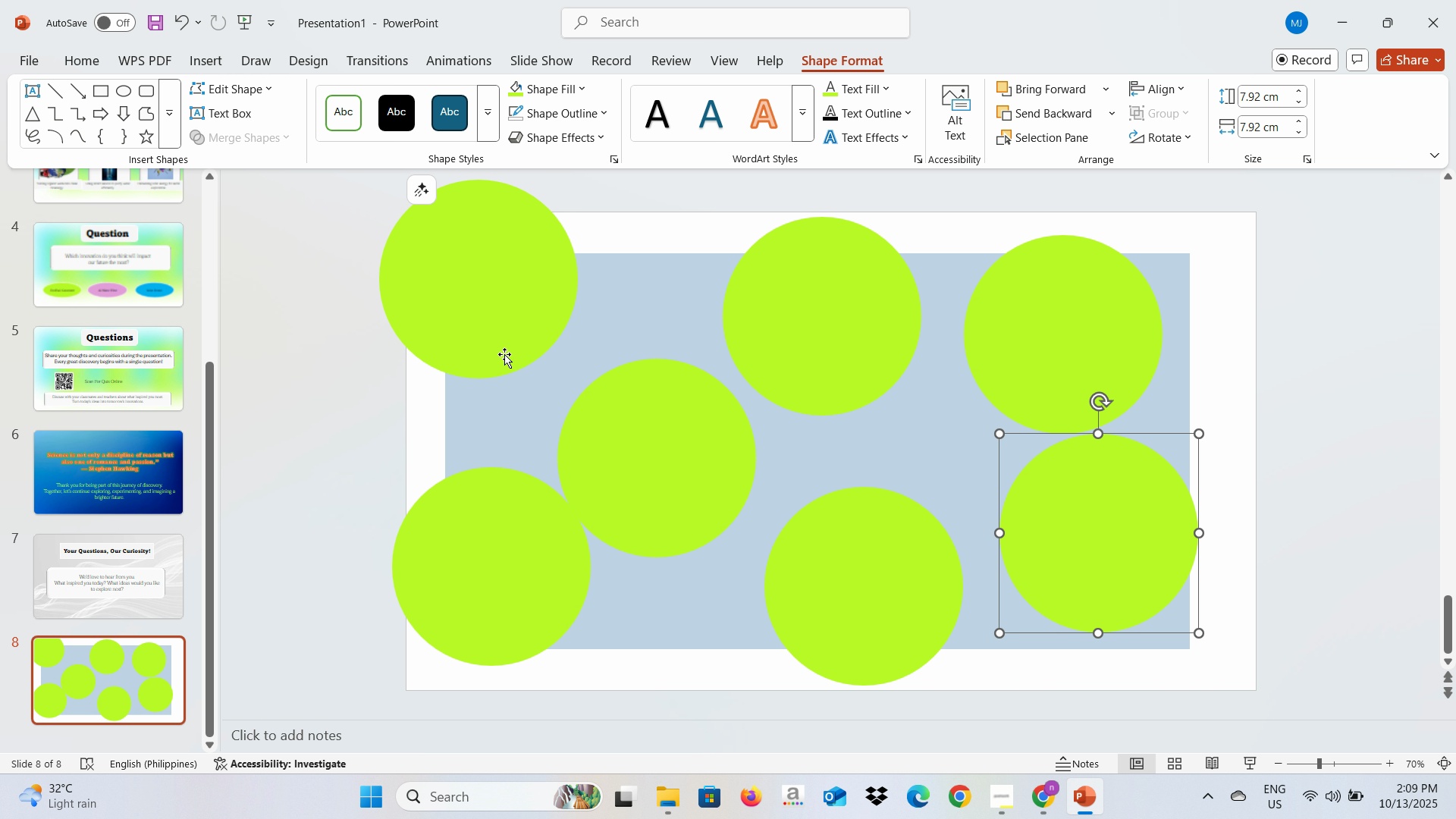 
key(Control+A)
 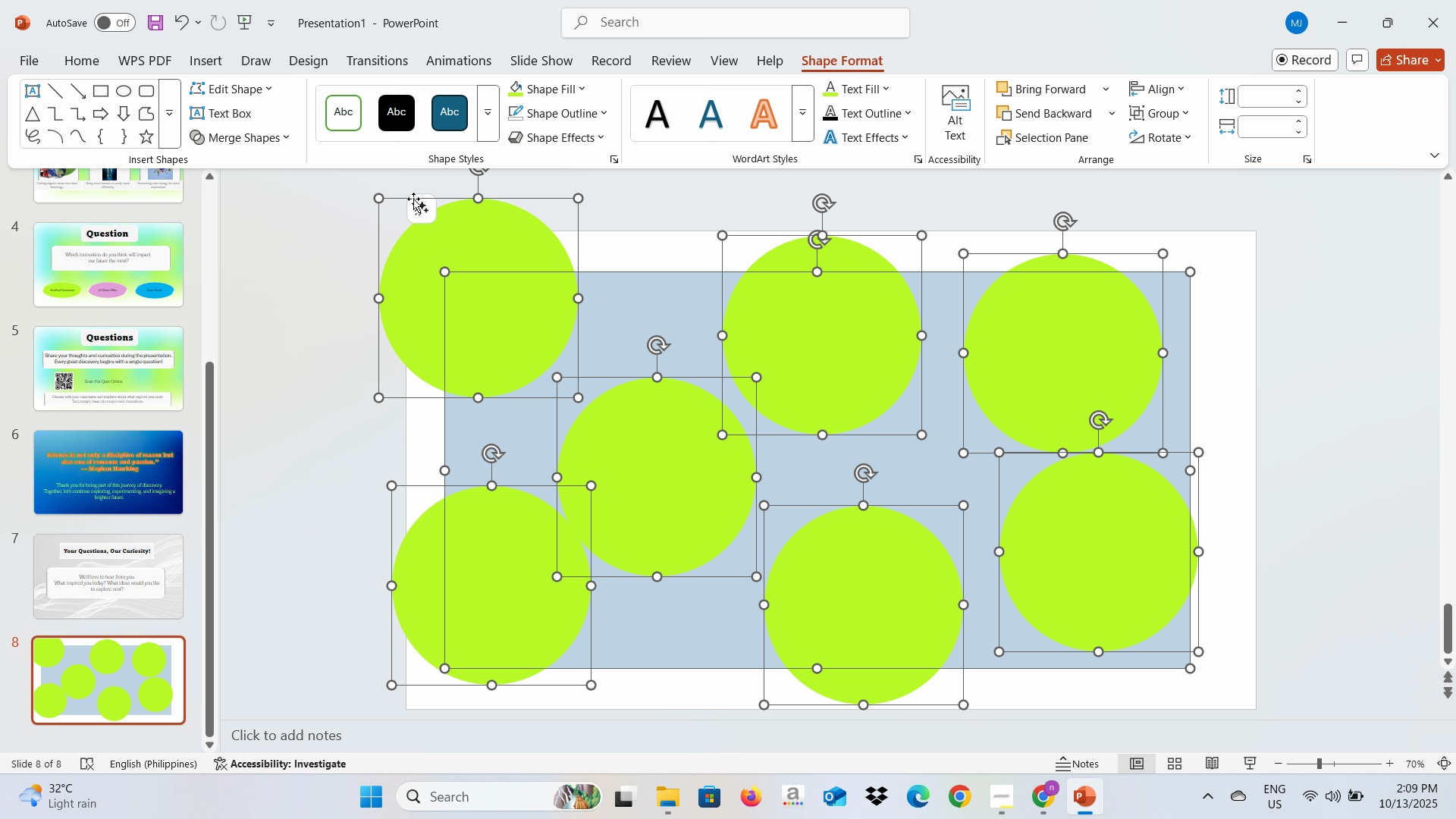 
right_click([485, 229])
 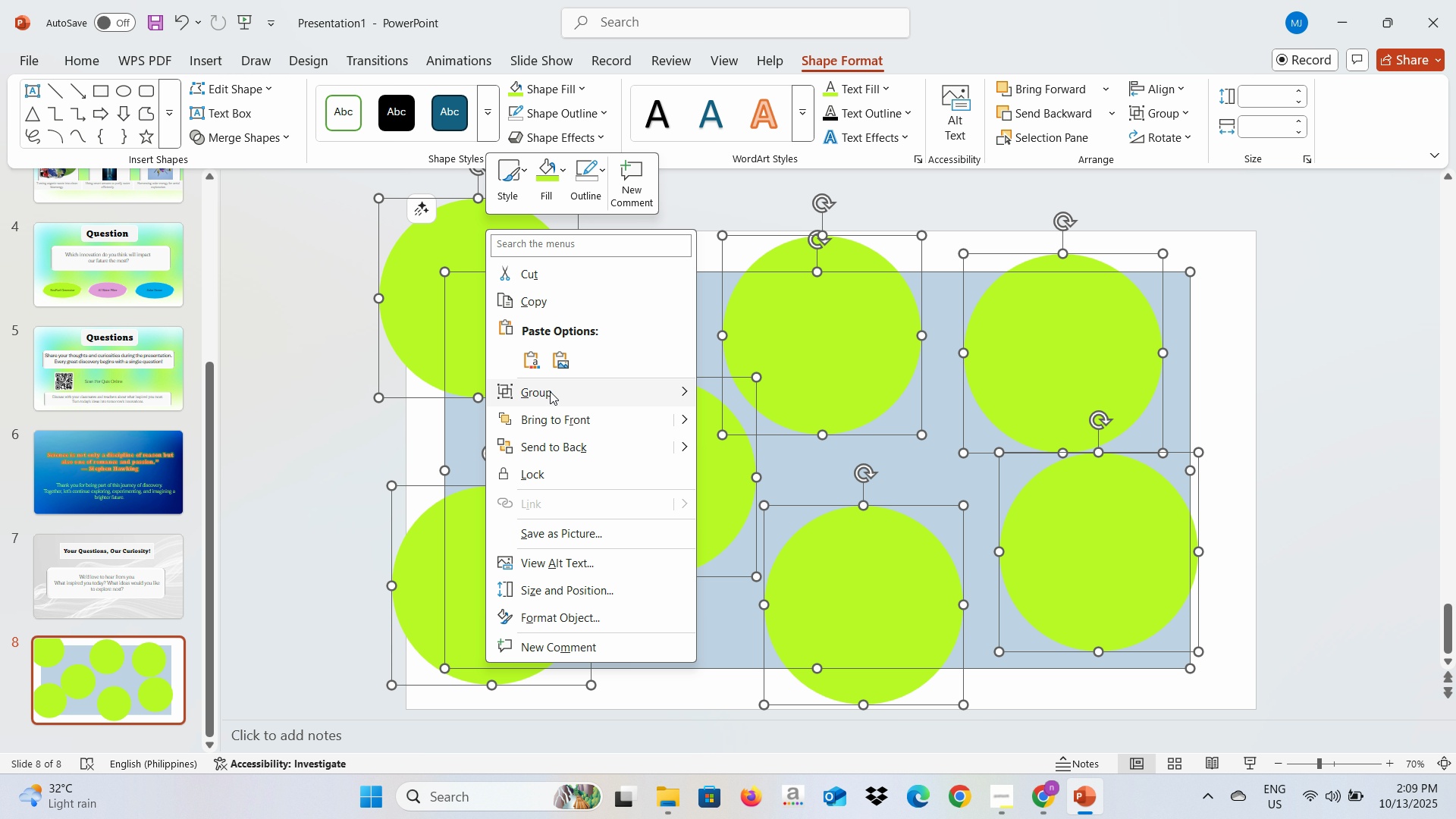 
left_click([550, 391])
 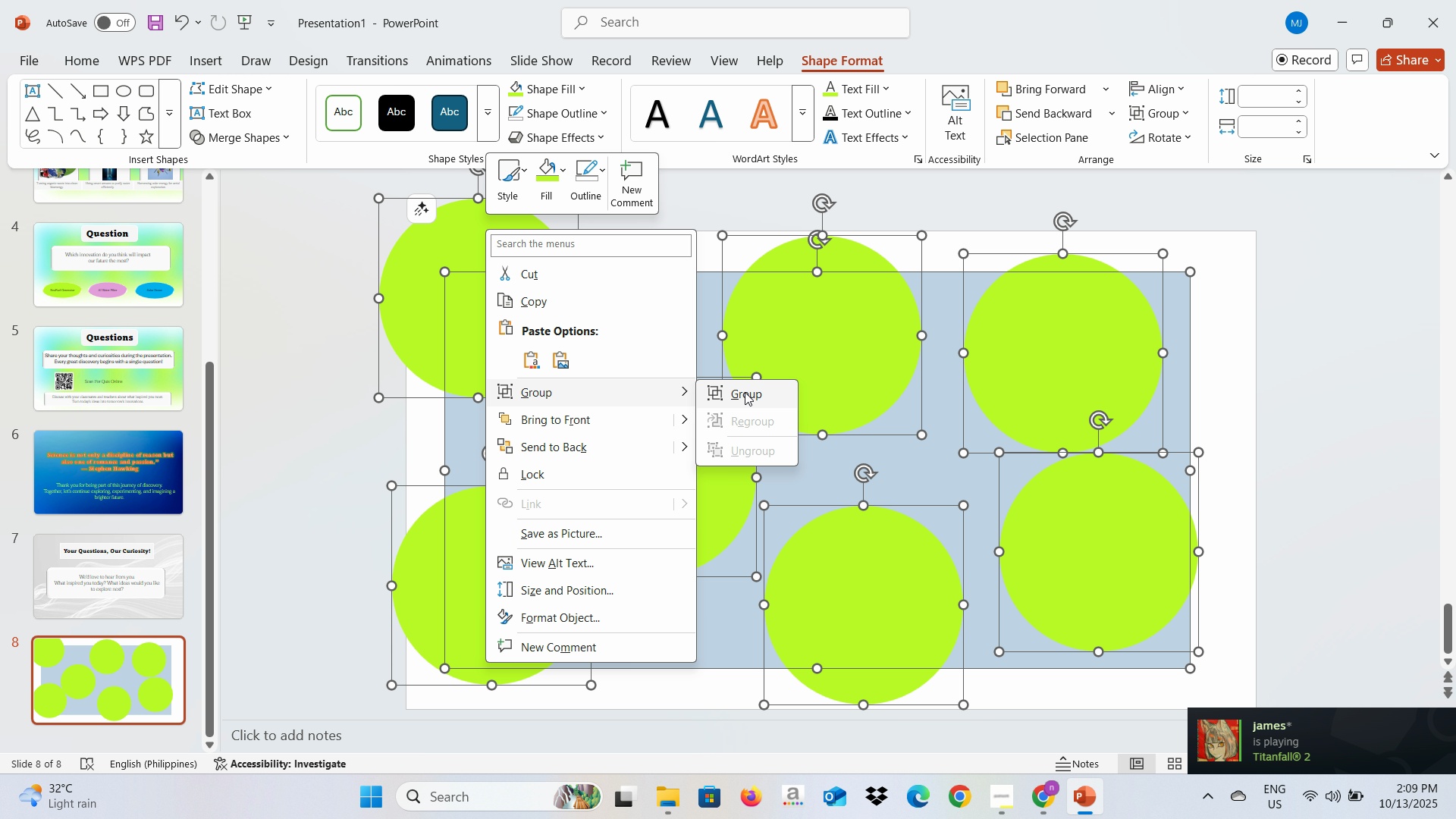 
left_click([745, 392])
 